 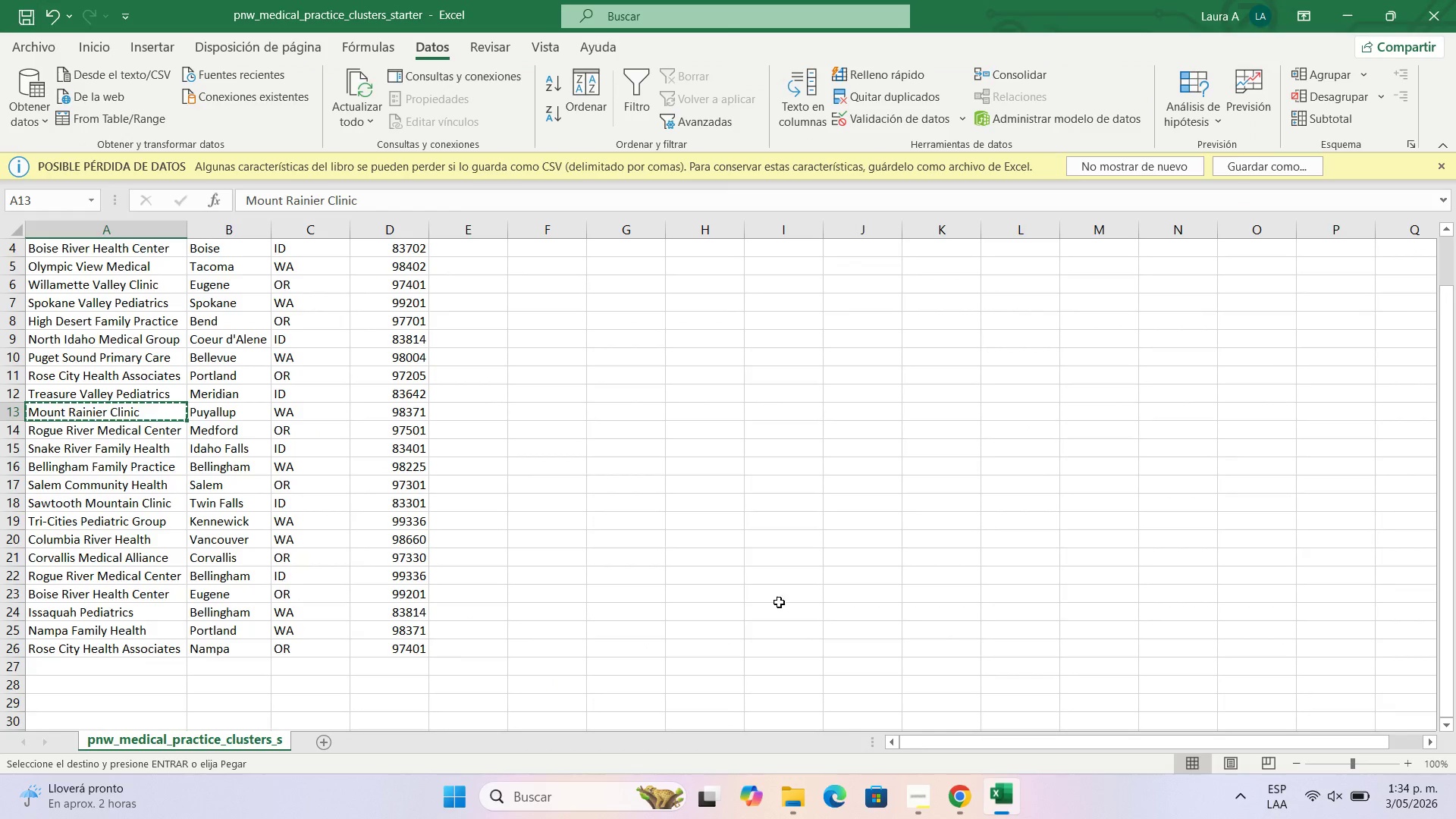 
left_click([116, 433])
 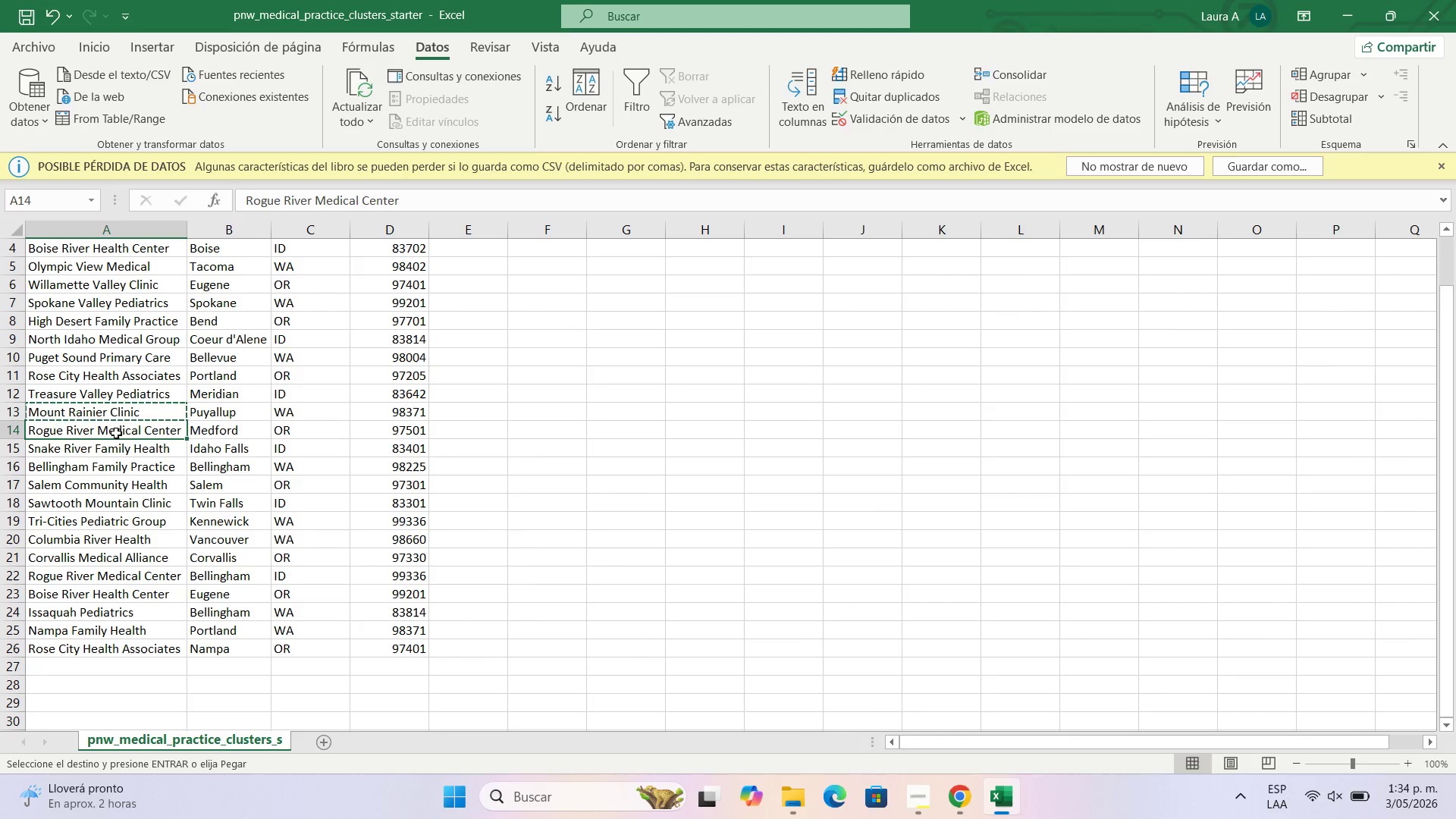 
key(Control+C)
 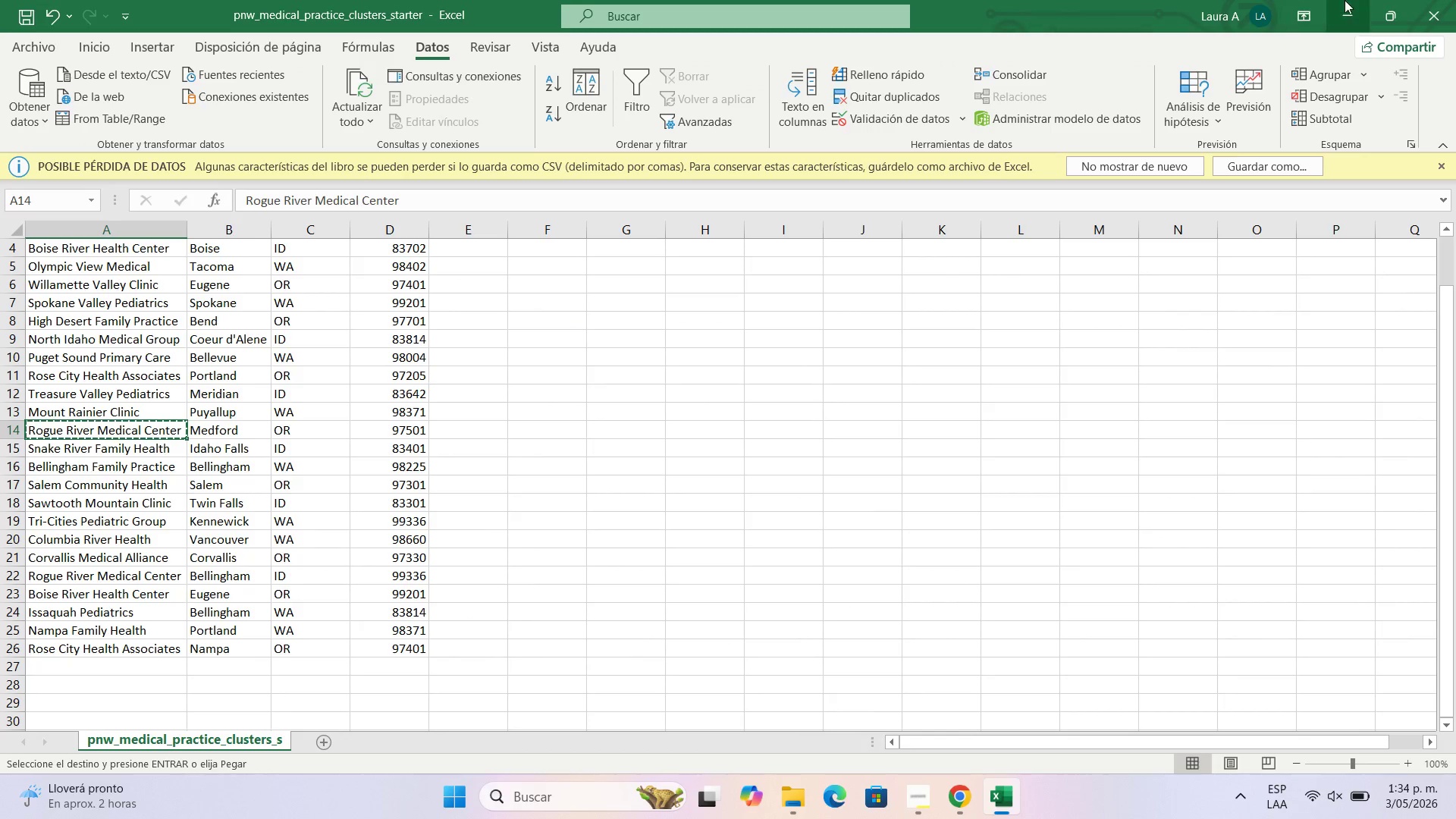 
left_click([1345, 0])
 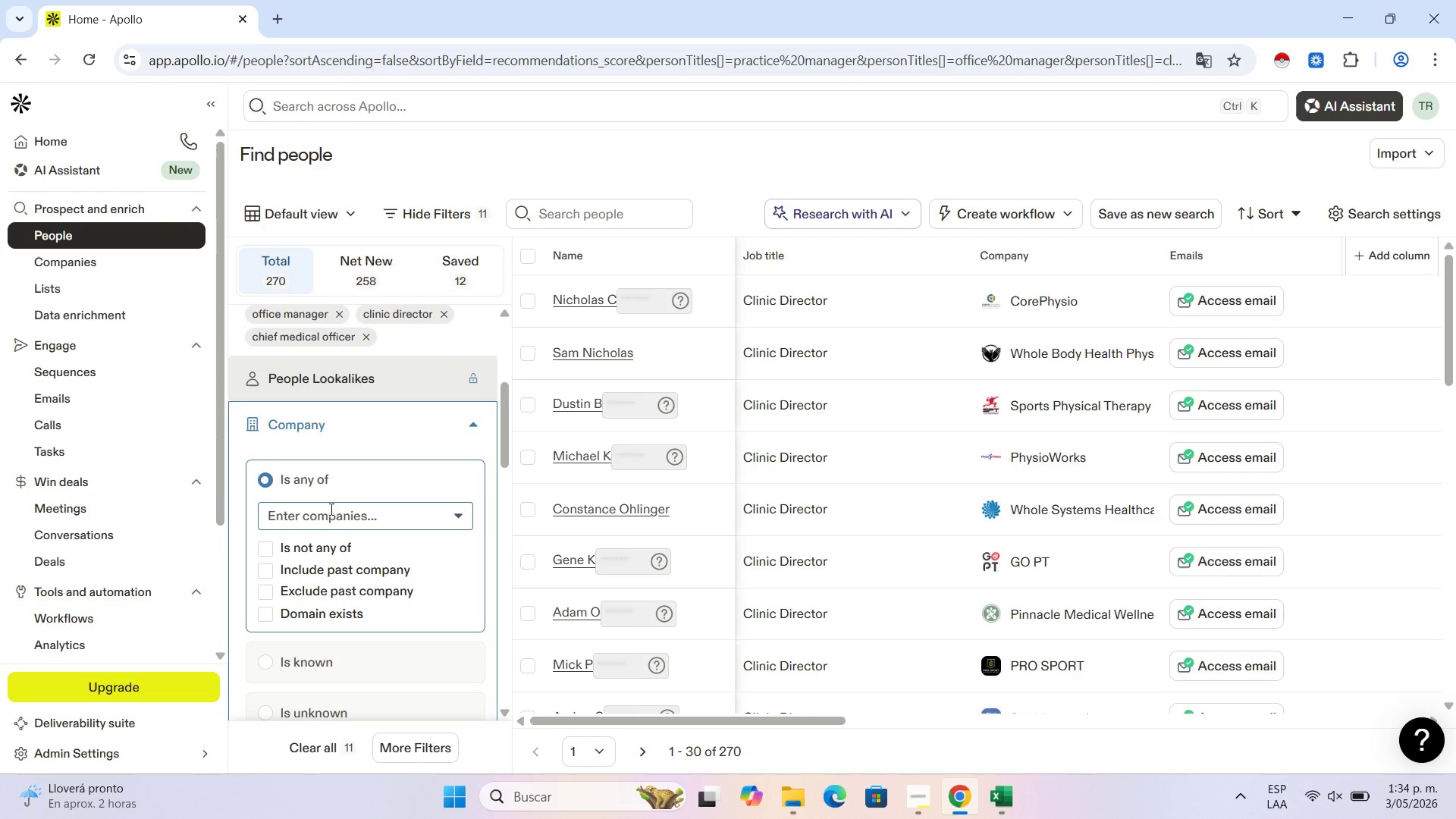 
left_click([330, 510])
 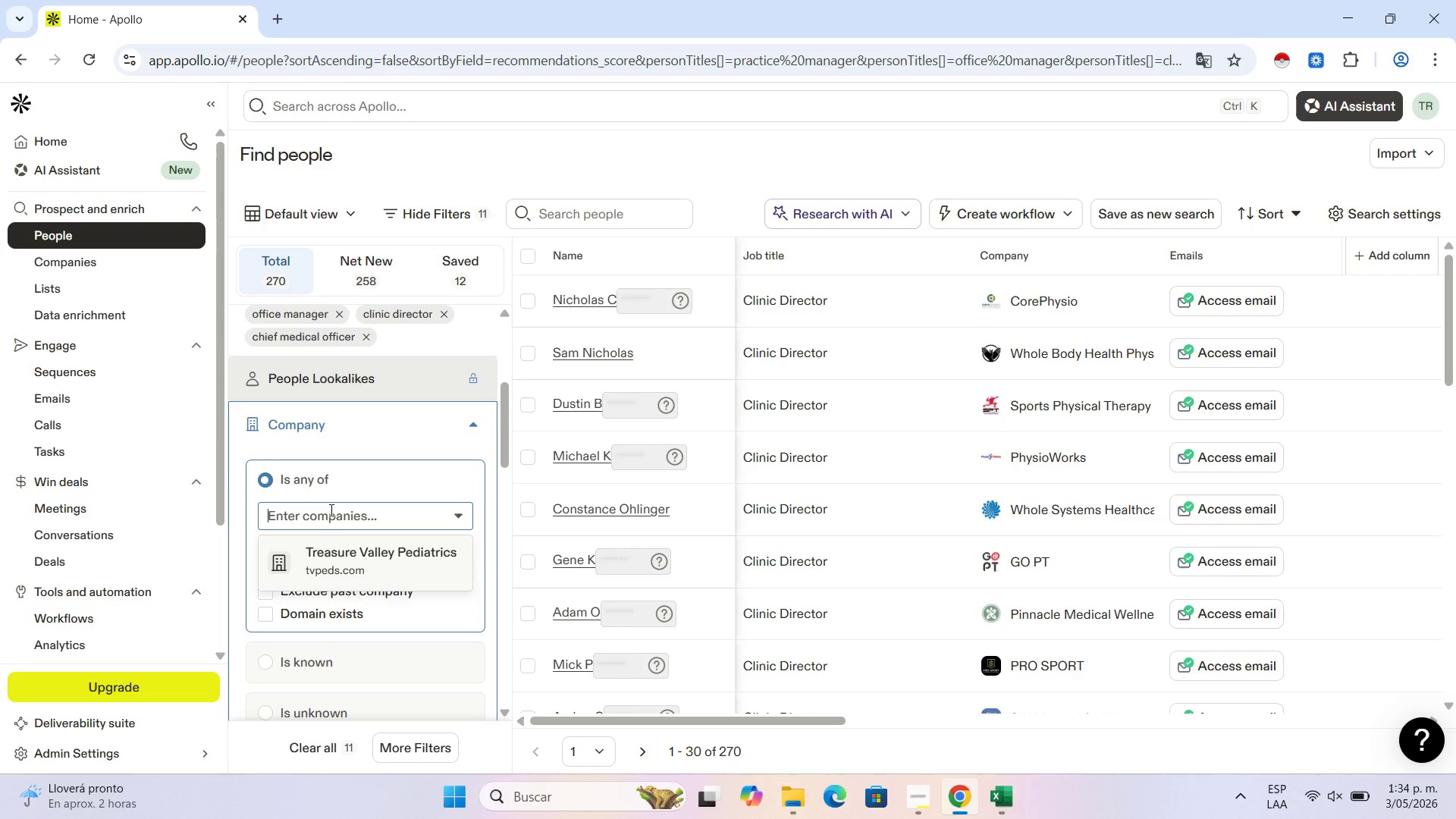 
key(Control+V)
 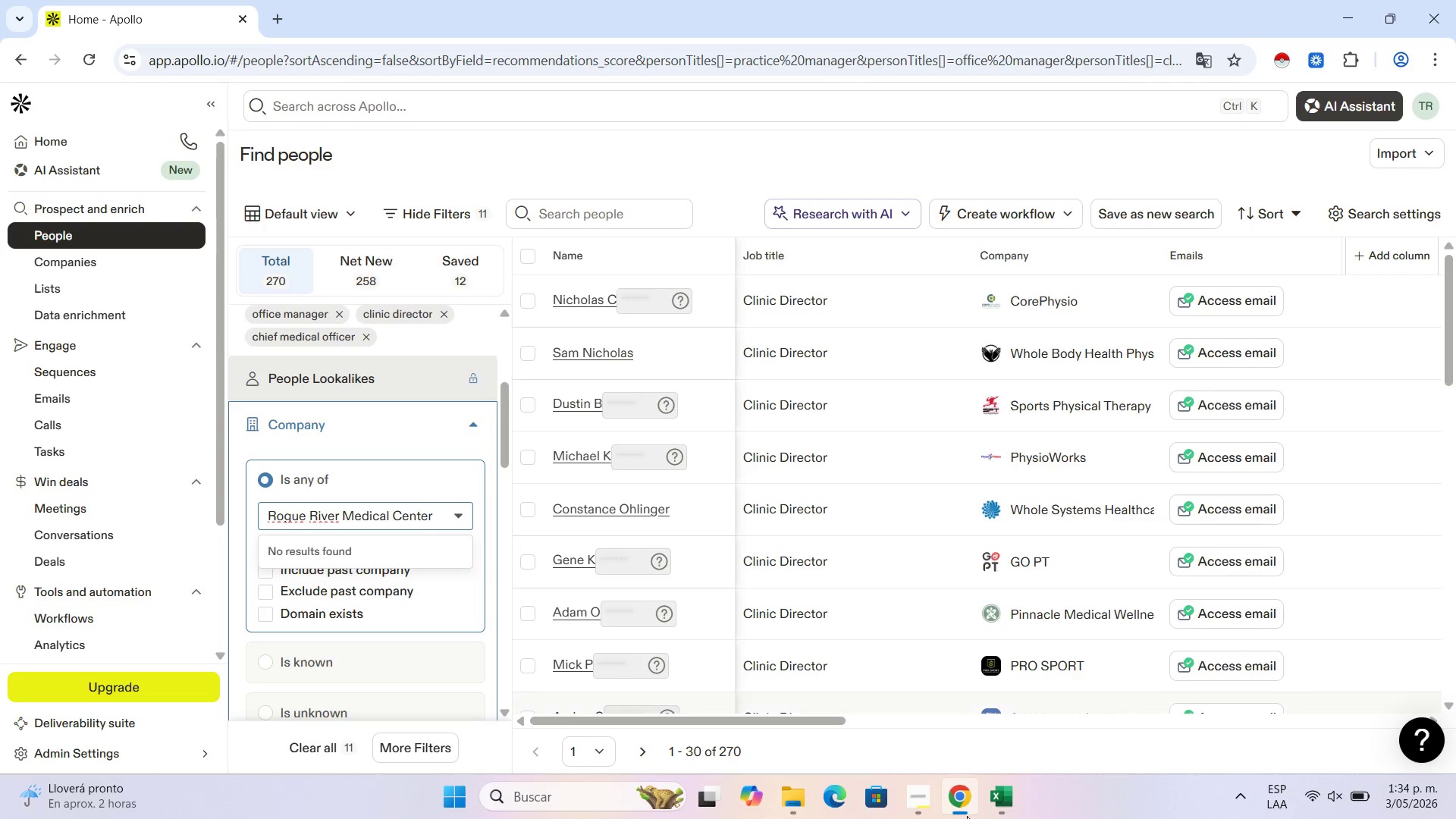 
left_click([992, 790])
 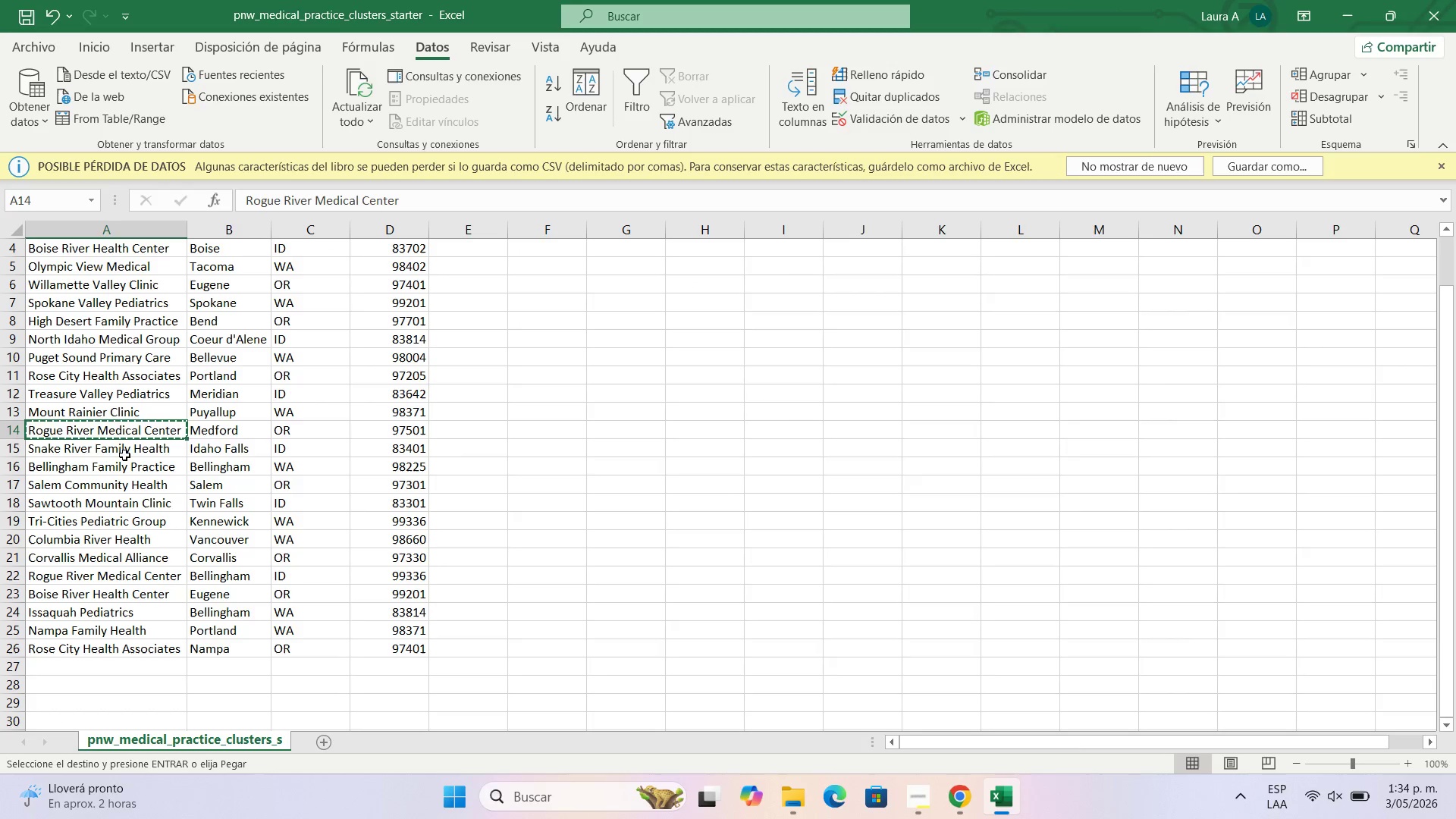 
left_click([124, 453])
 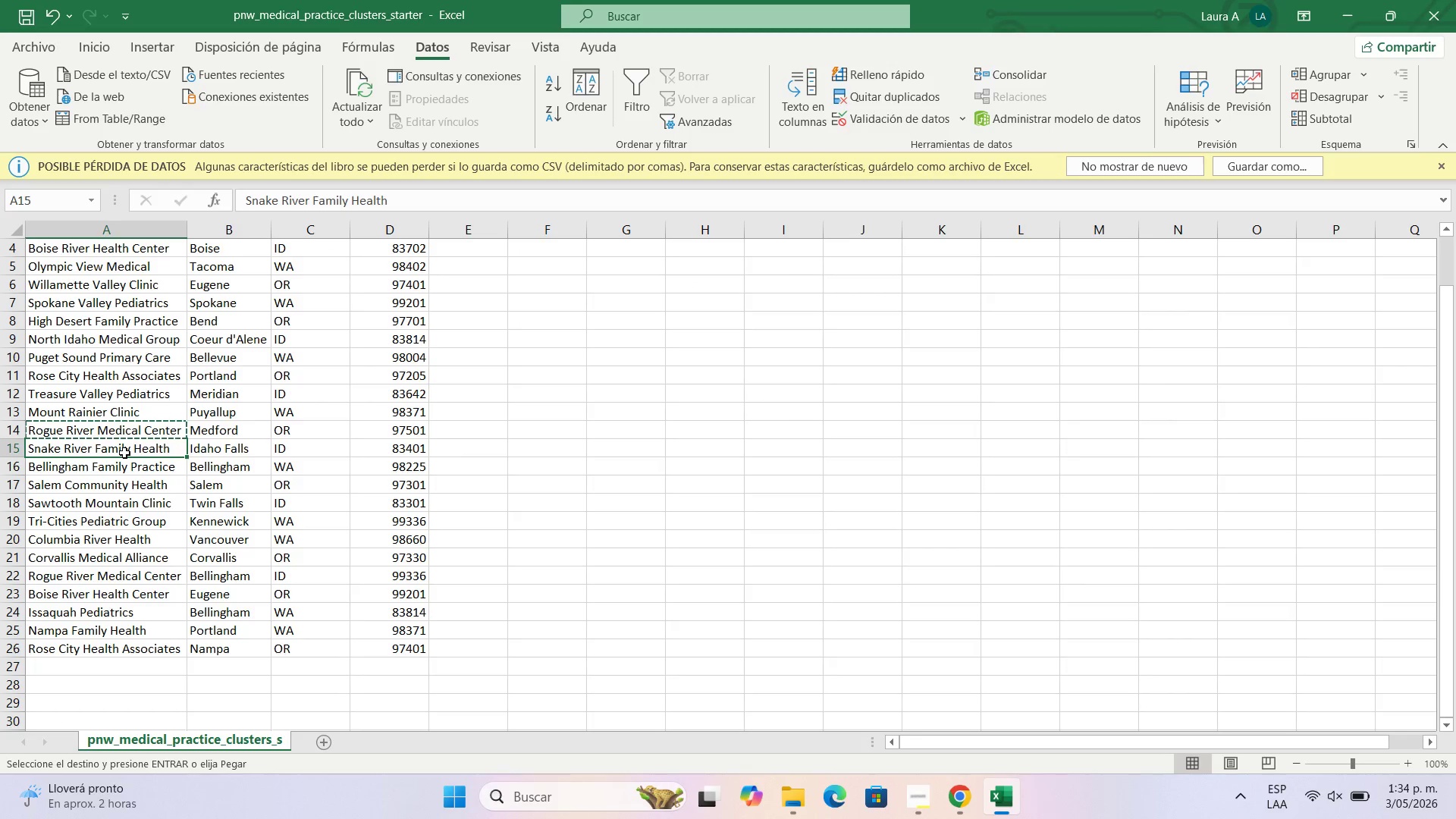 
key(Control+C)
 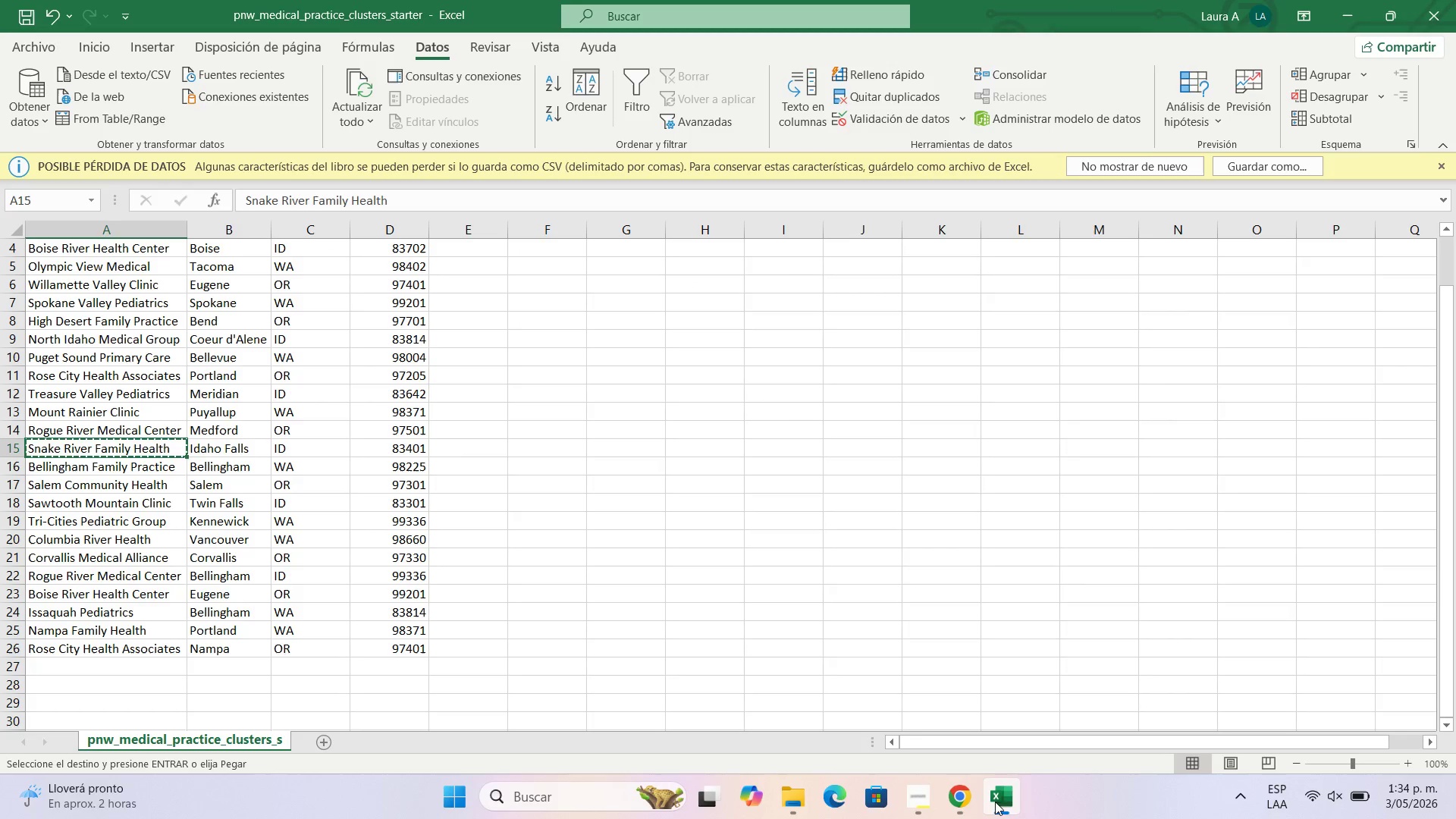 
left_click([953, 798])
 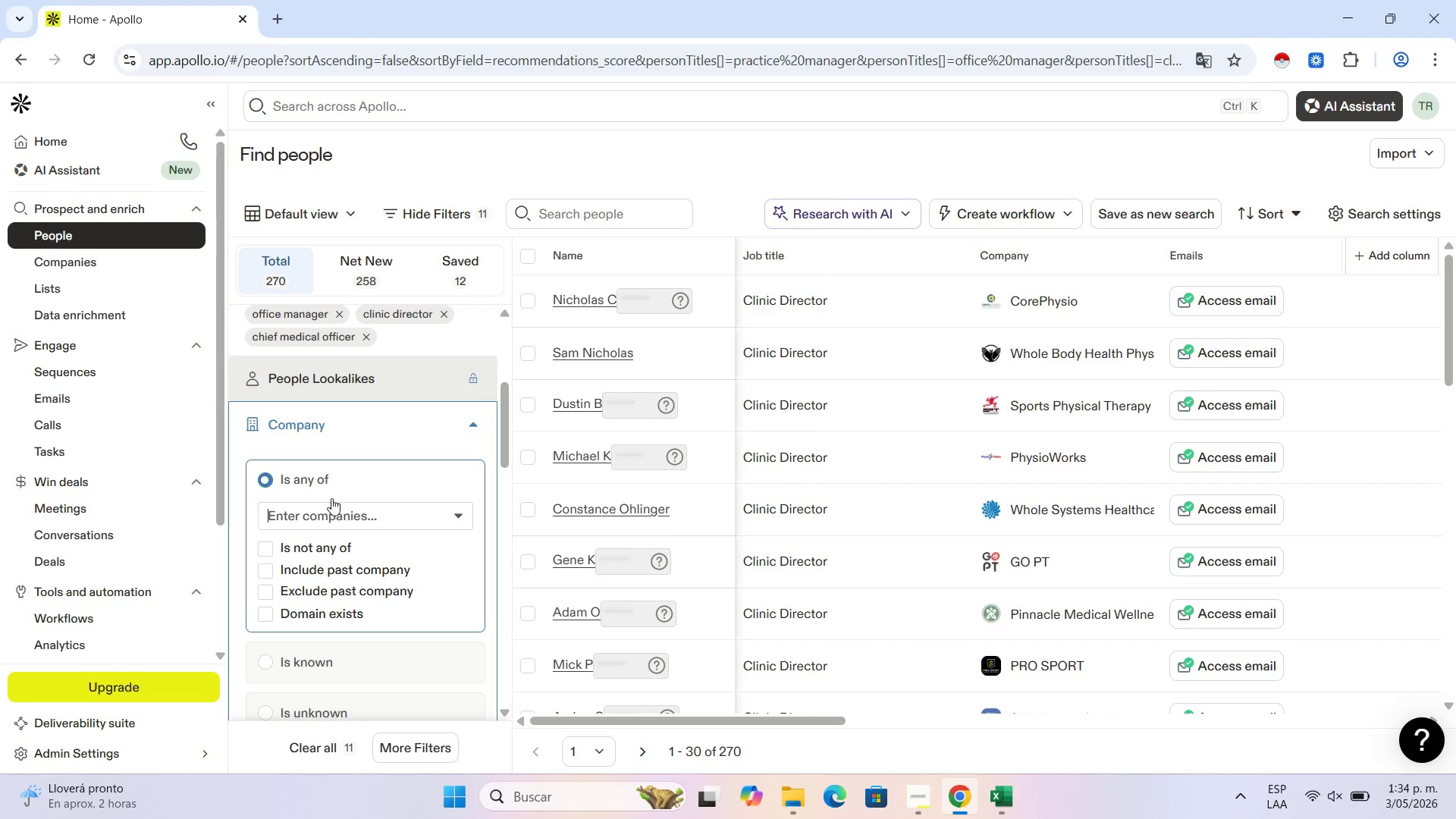 
left_click([340, 510])
 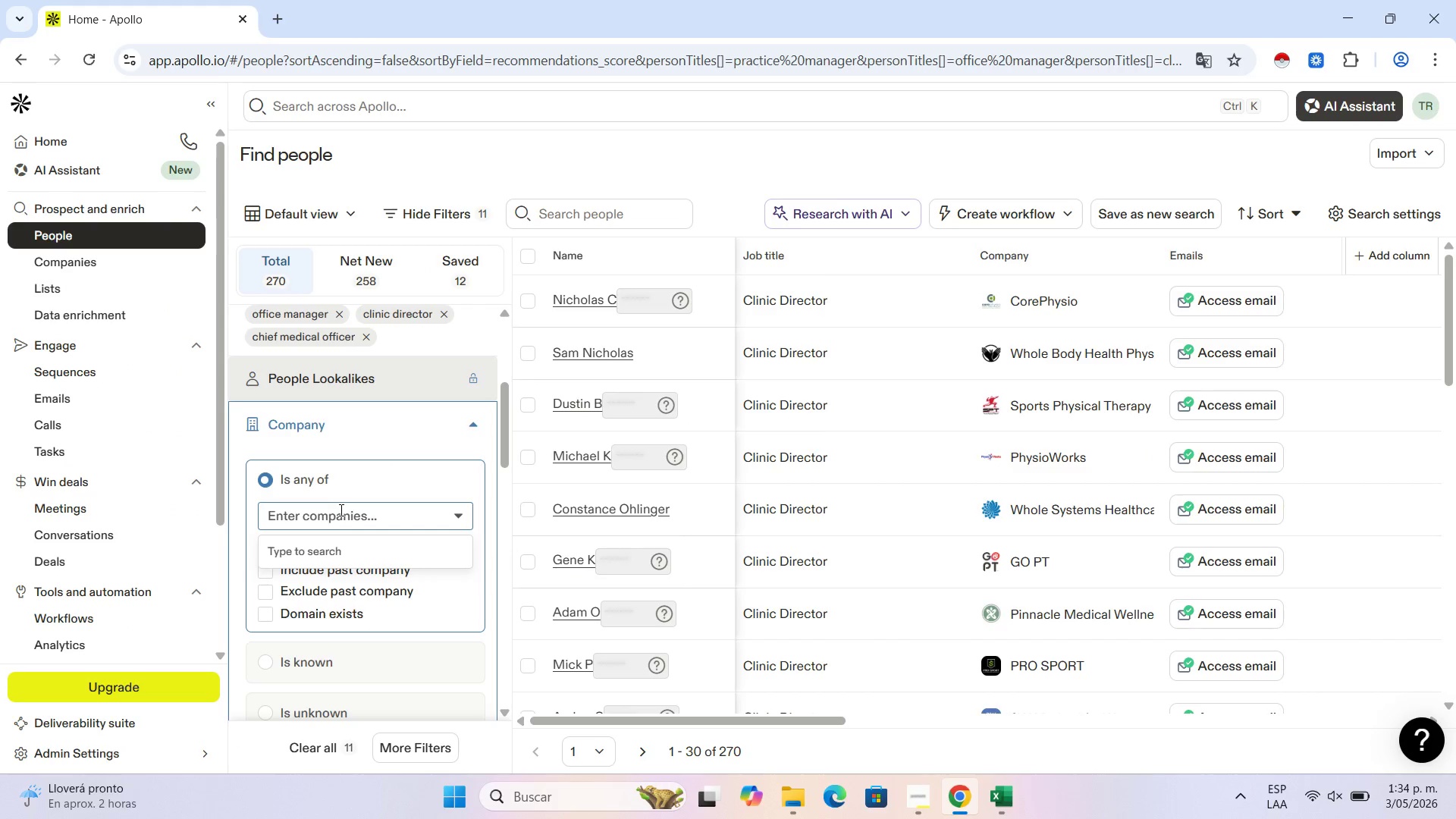 
key(Control+V)
 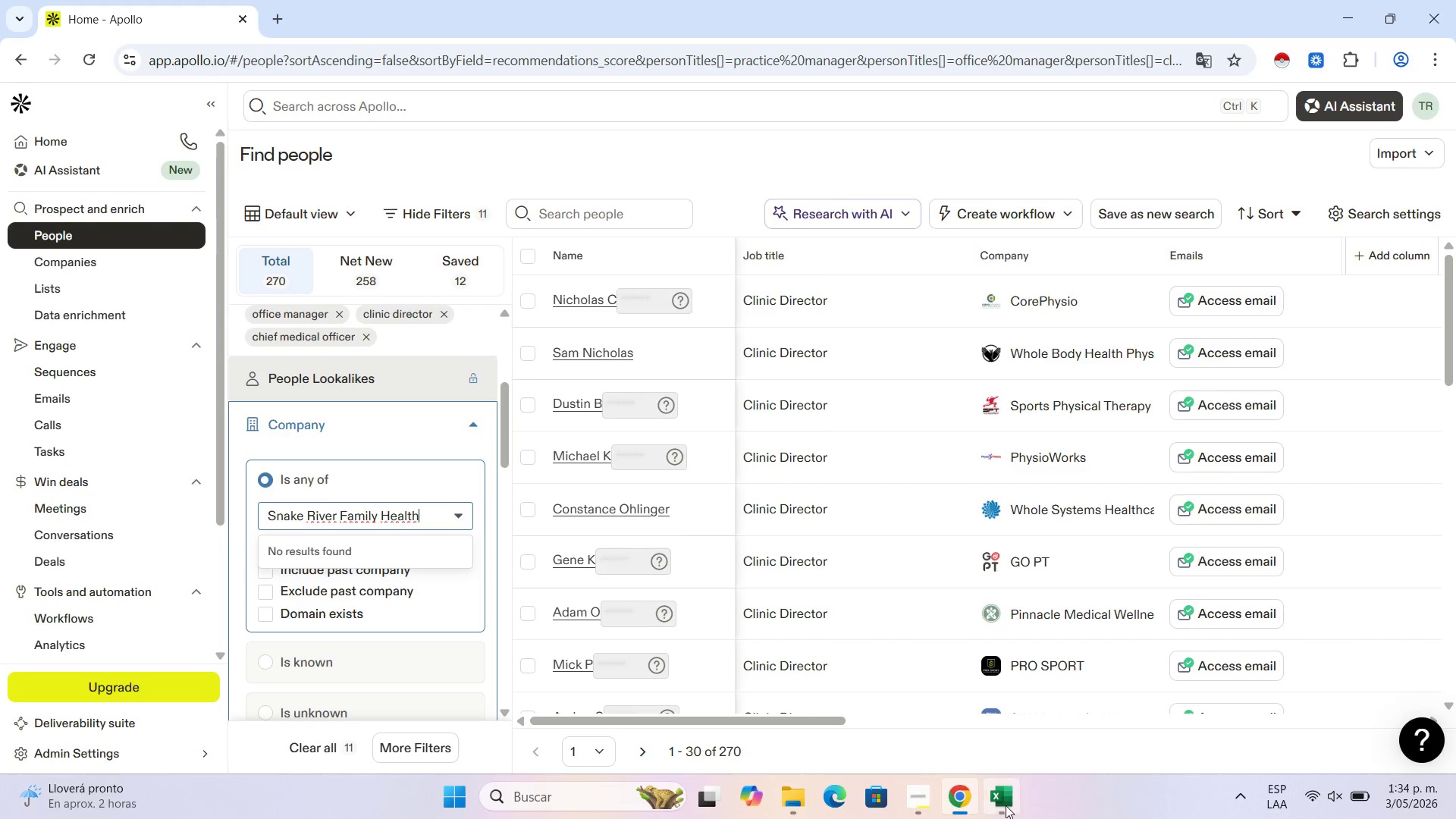 
left_click([1012, 790])
 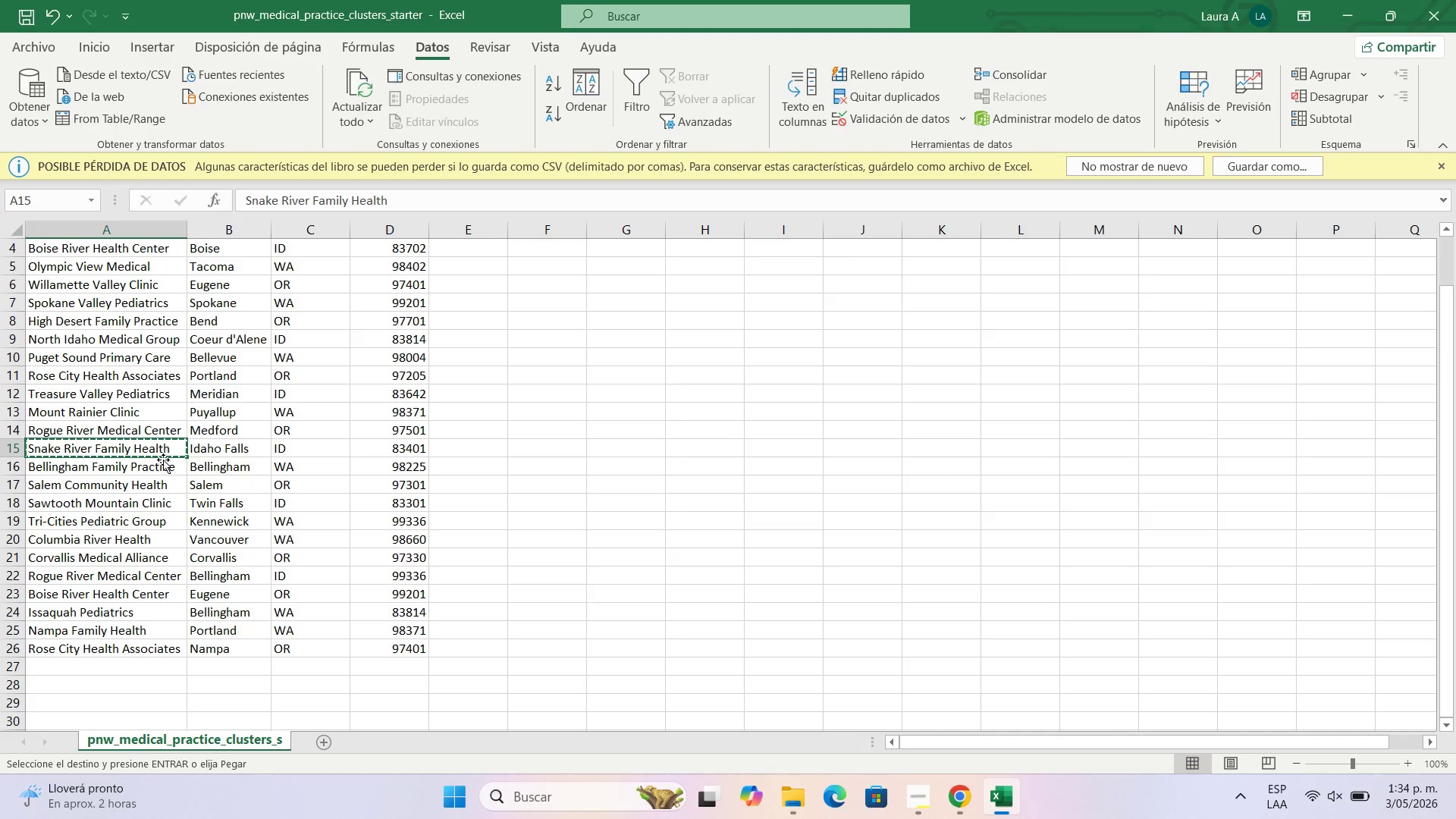 
left_click([157, 467])
 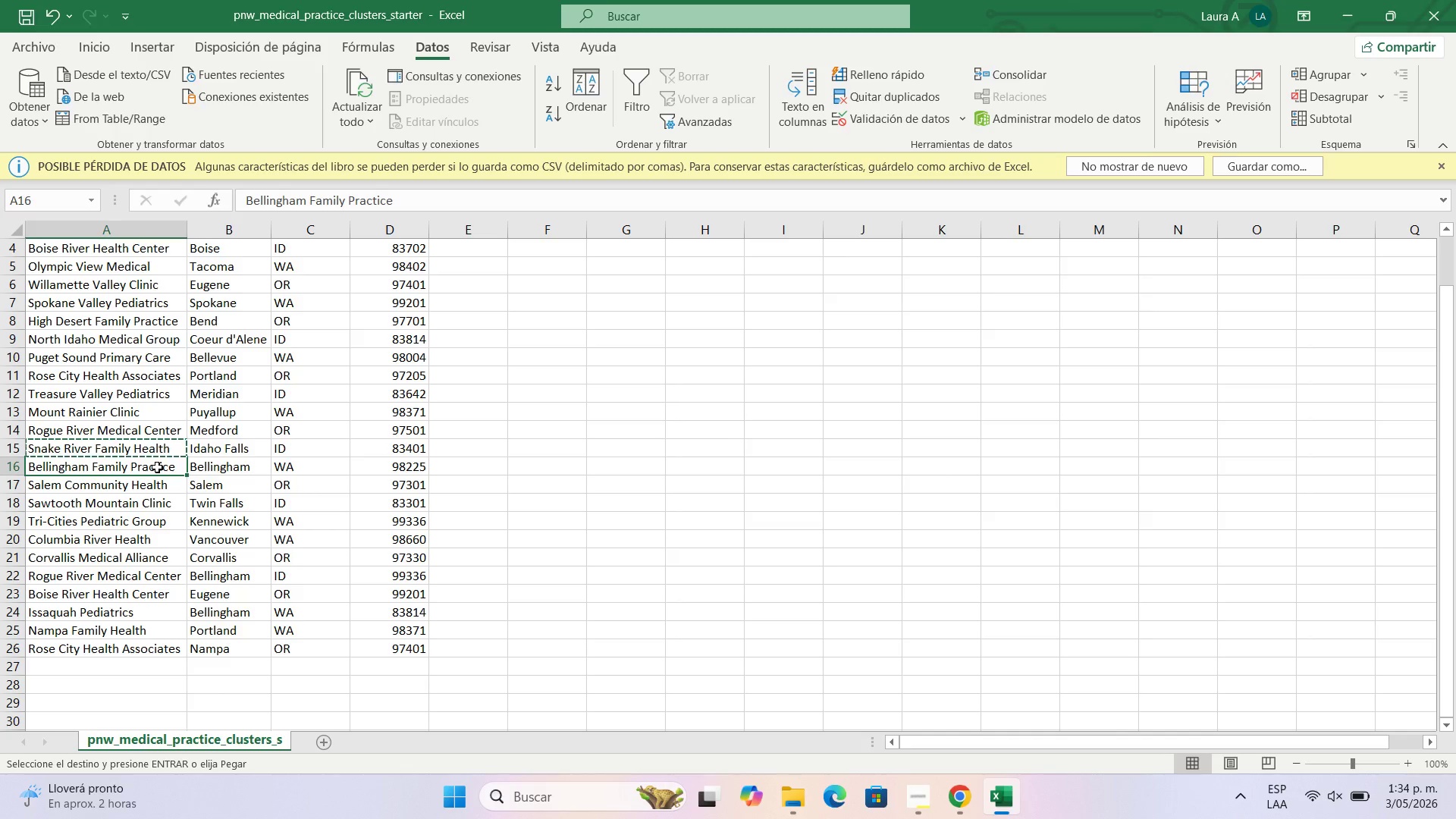 
key(Control+C)
 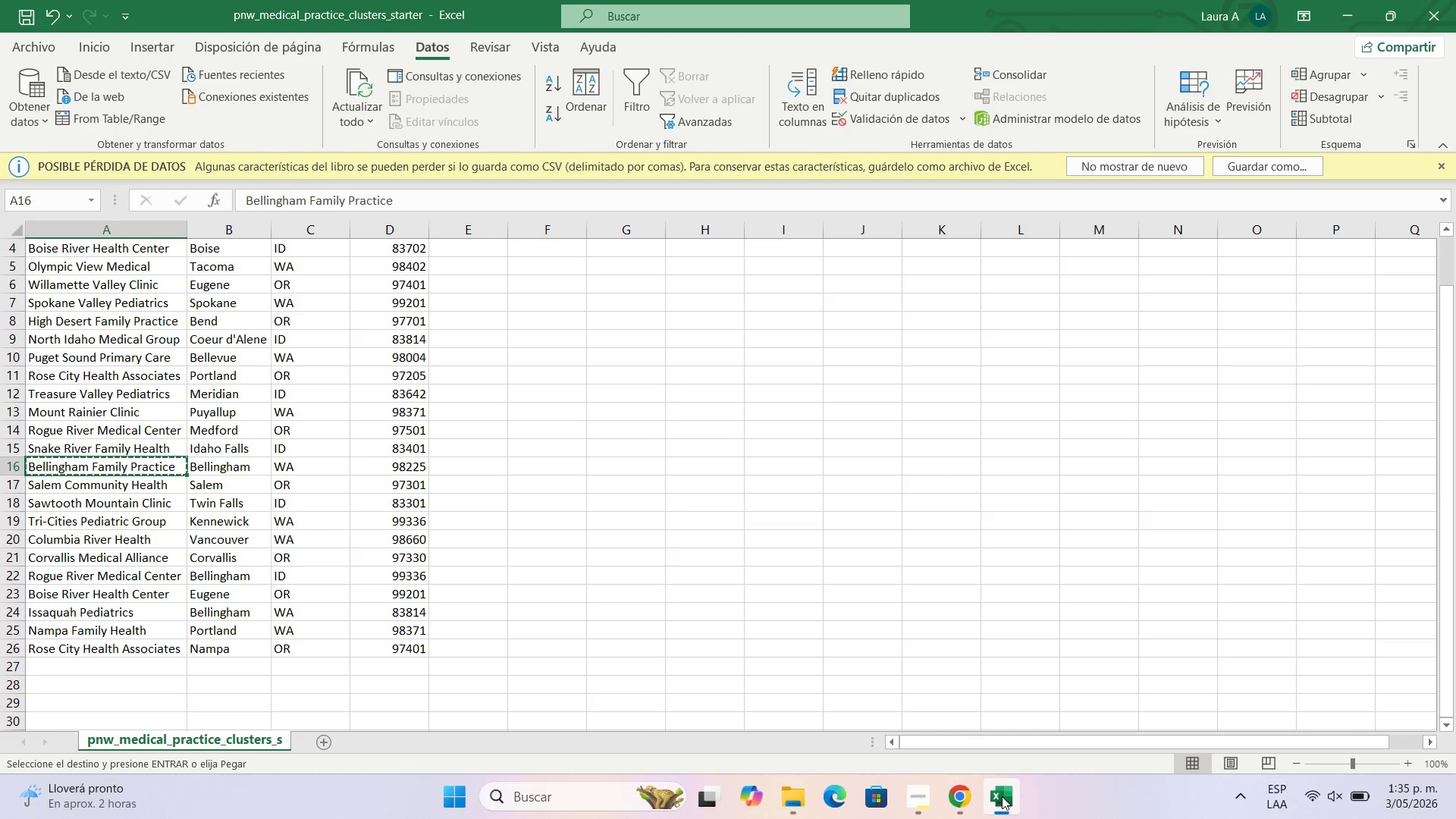 
left_click([961, 800])
 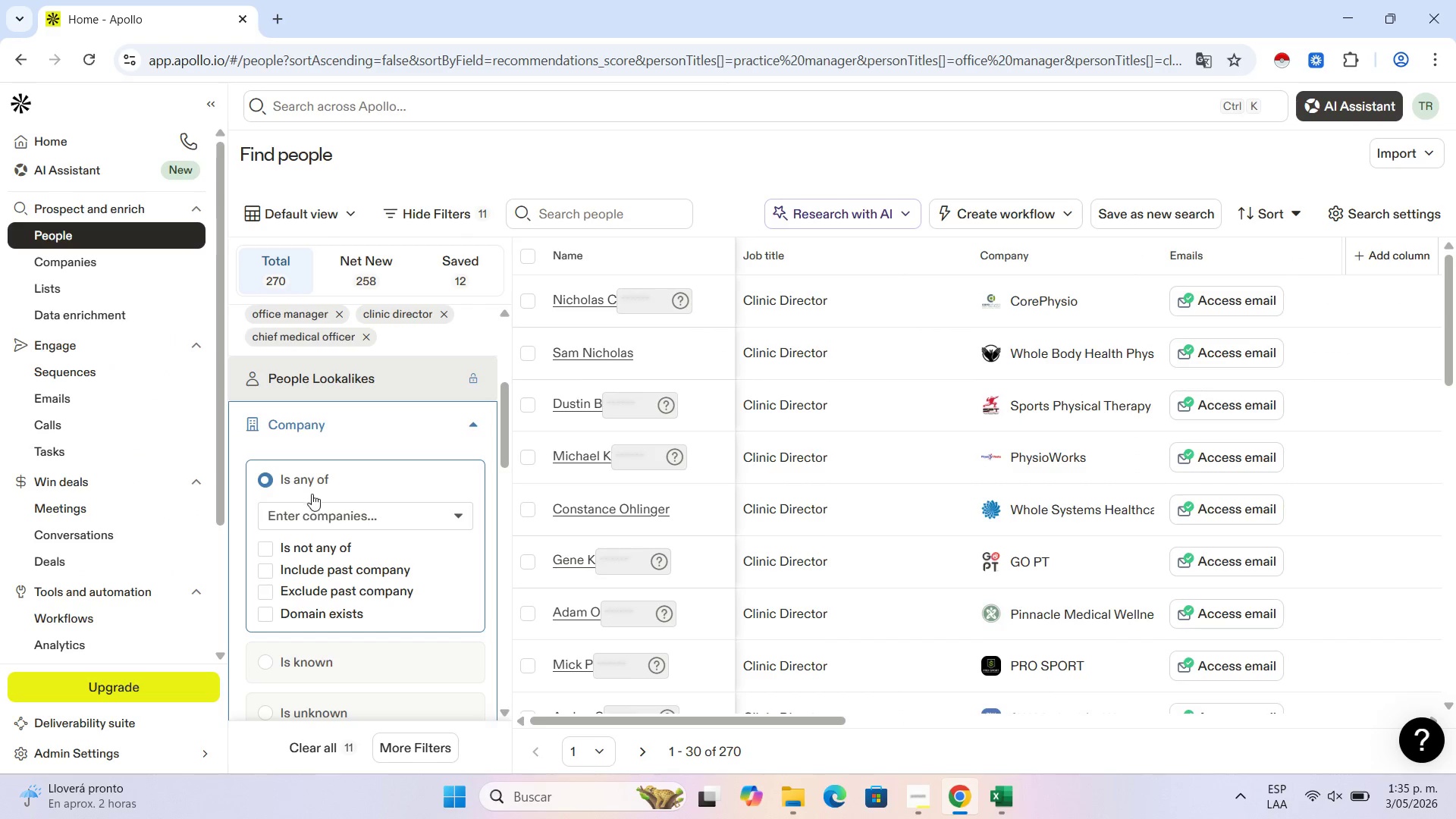 
left_click([322, 510])
 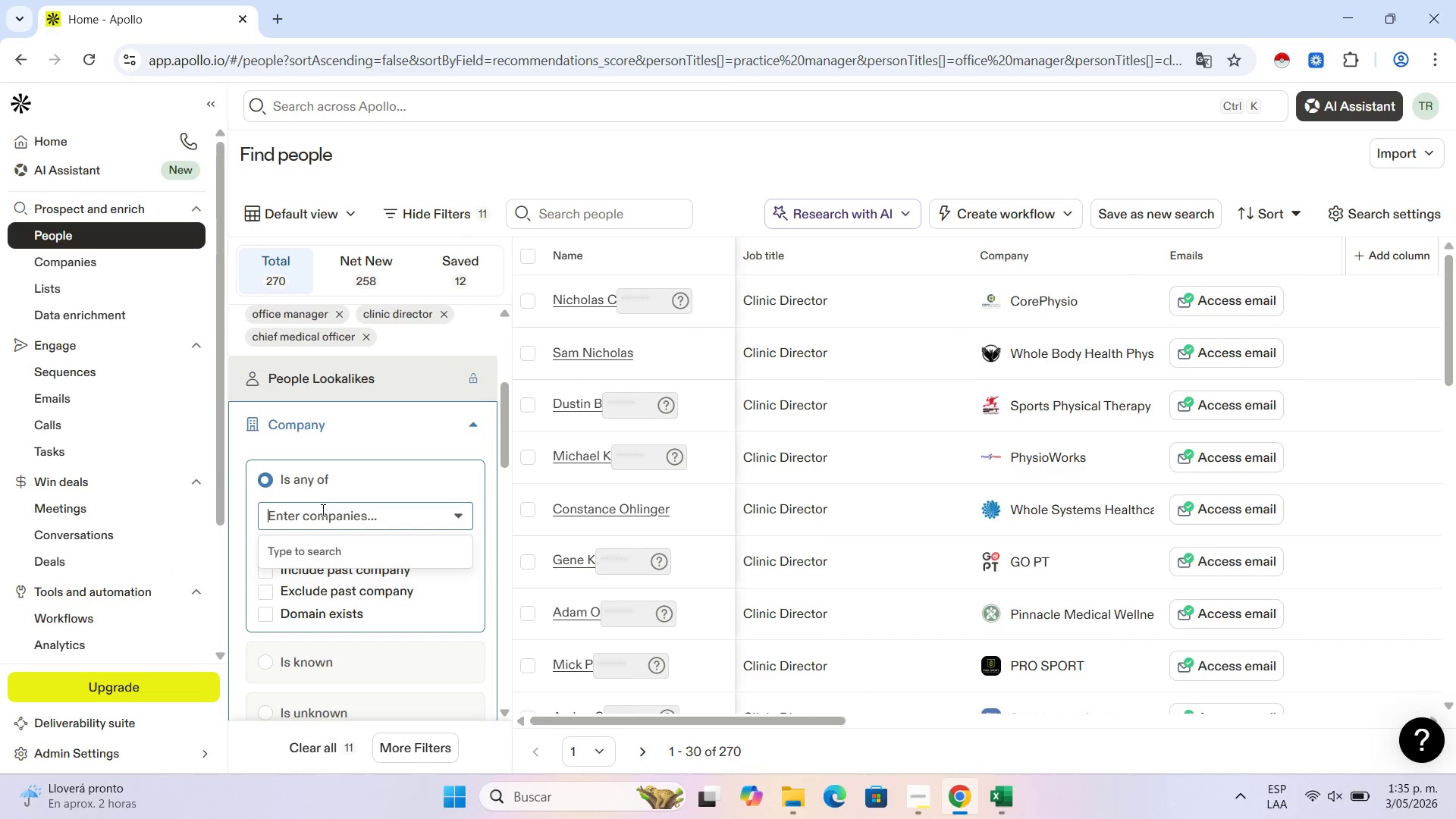 
key(Control+V)
 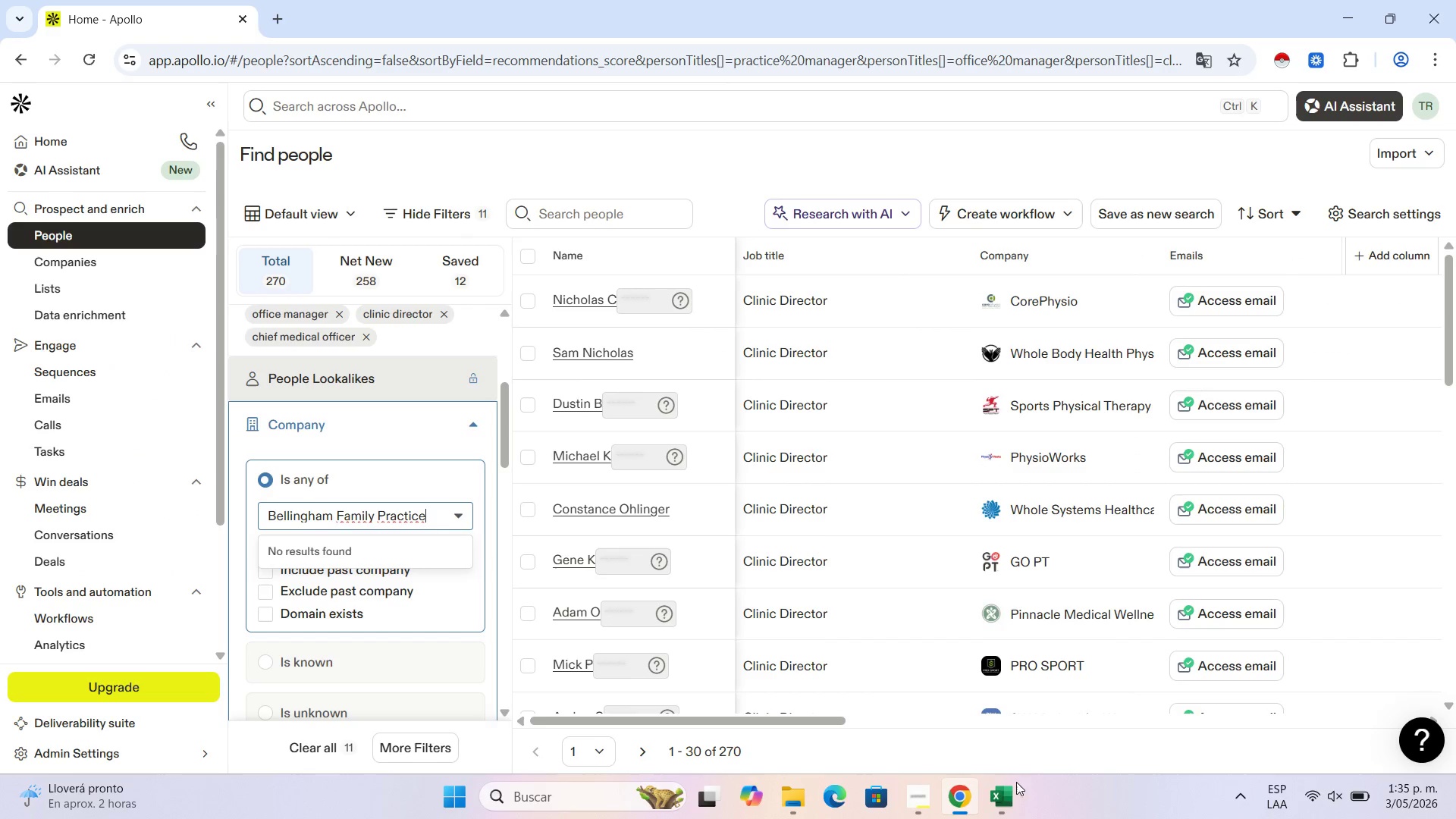 
left_click([1005, 788])
 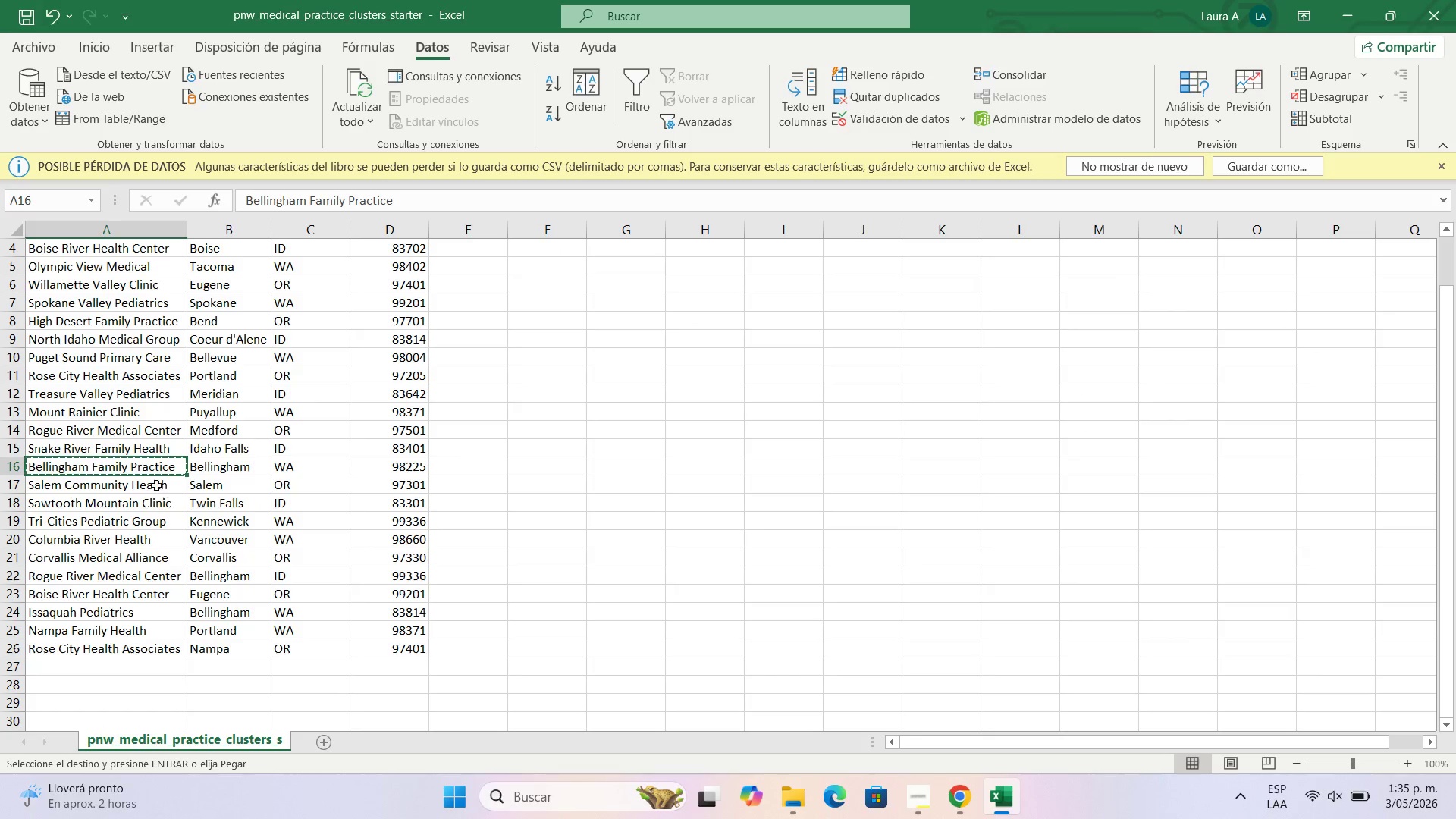 
left_click([155, 477])
 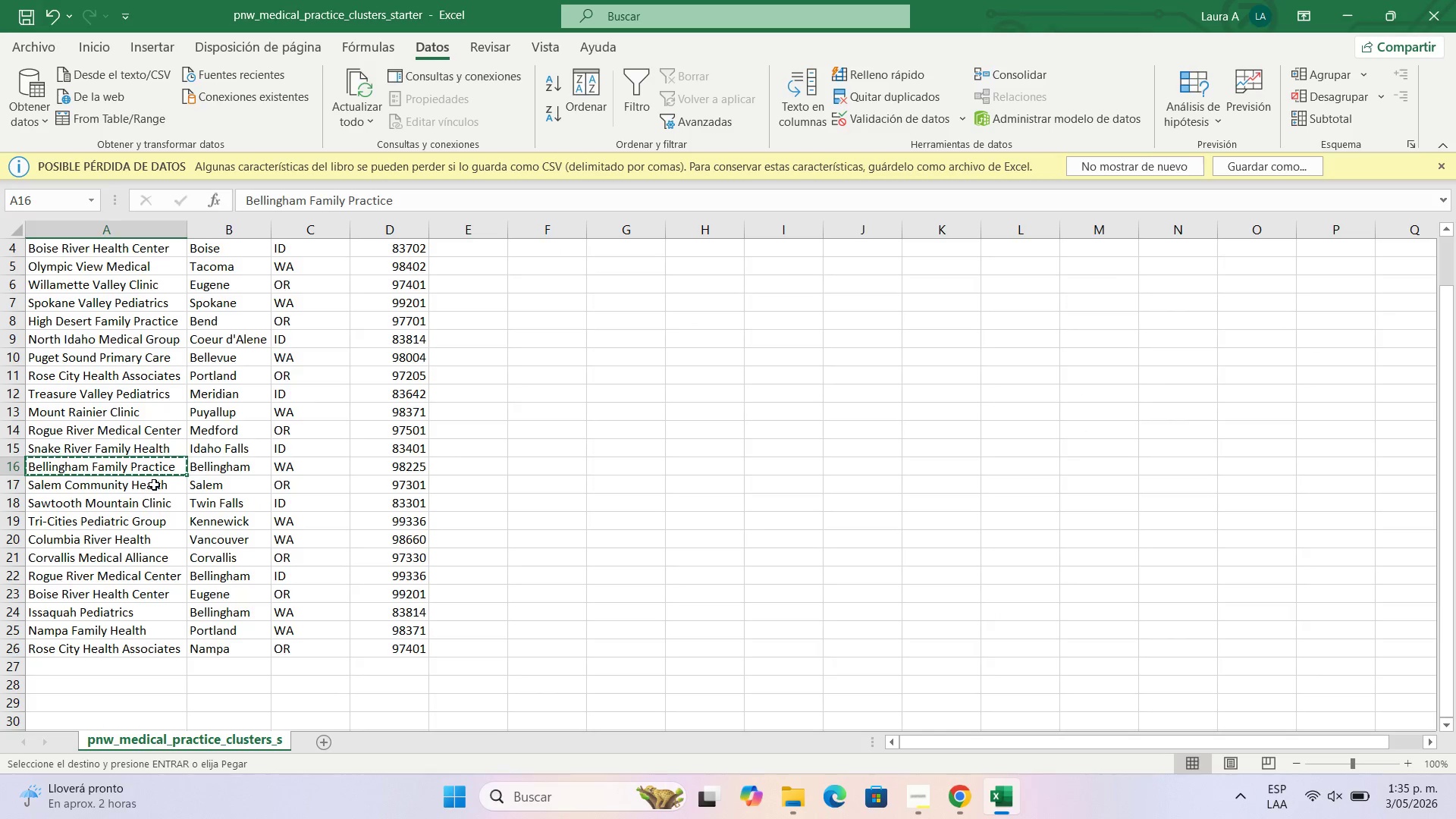 
left_click([154, 485])
 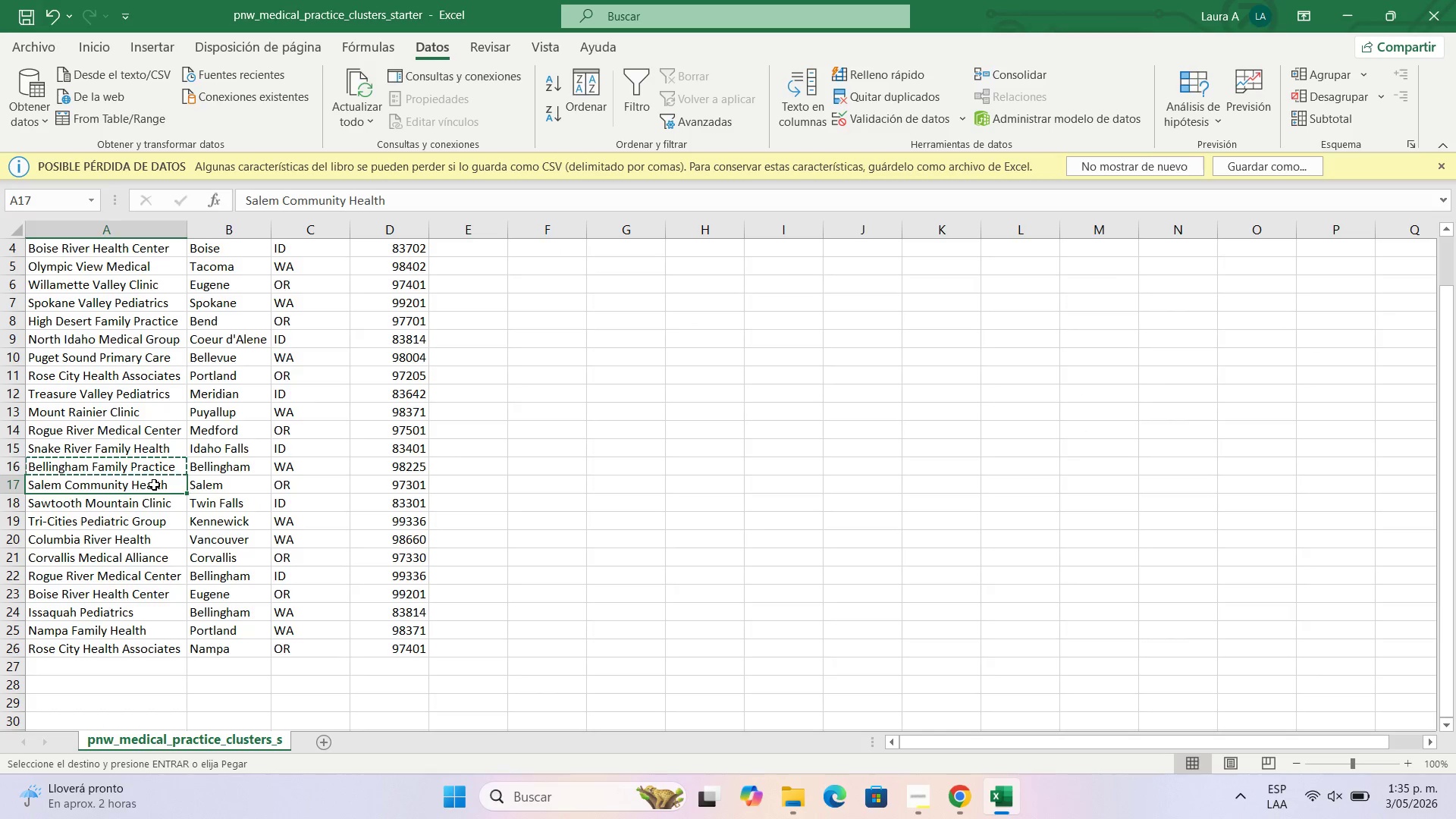 
key(Control+C)
 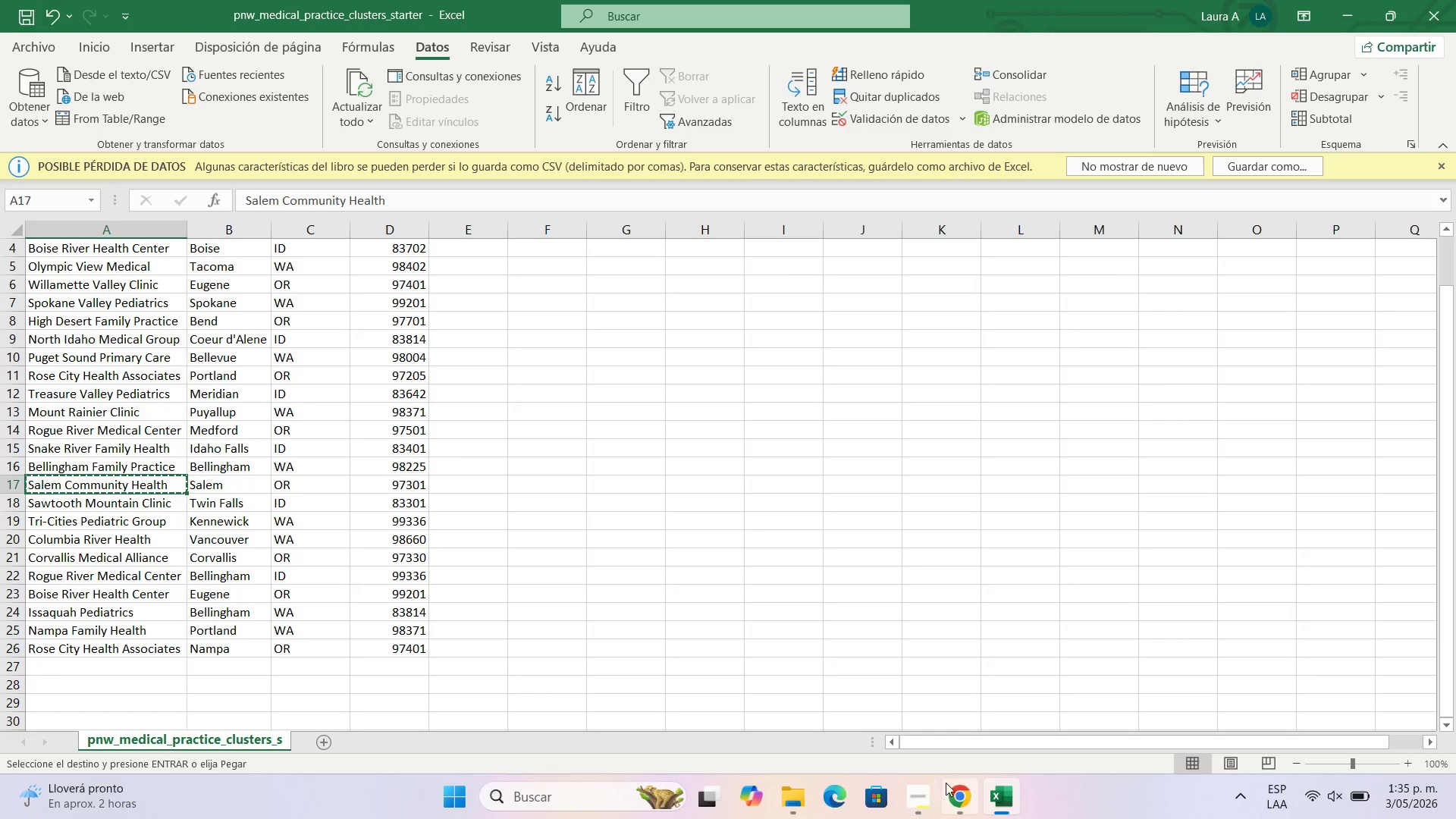 
left_click([962, 802])
 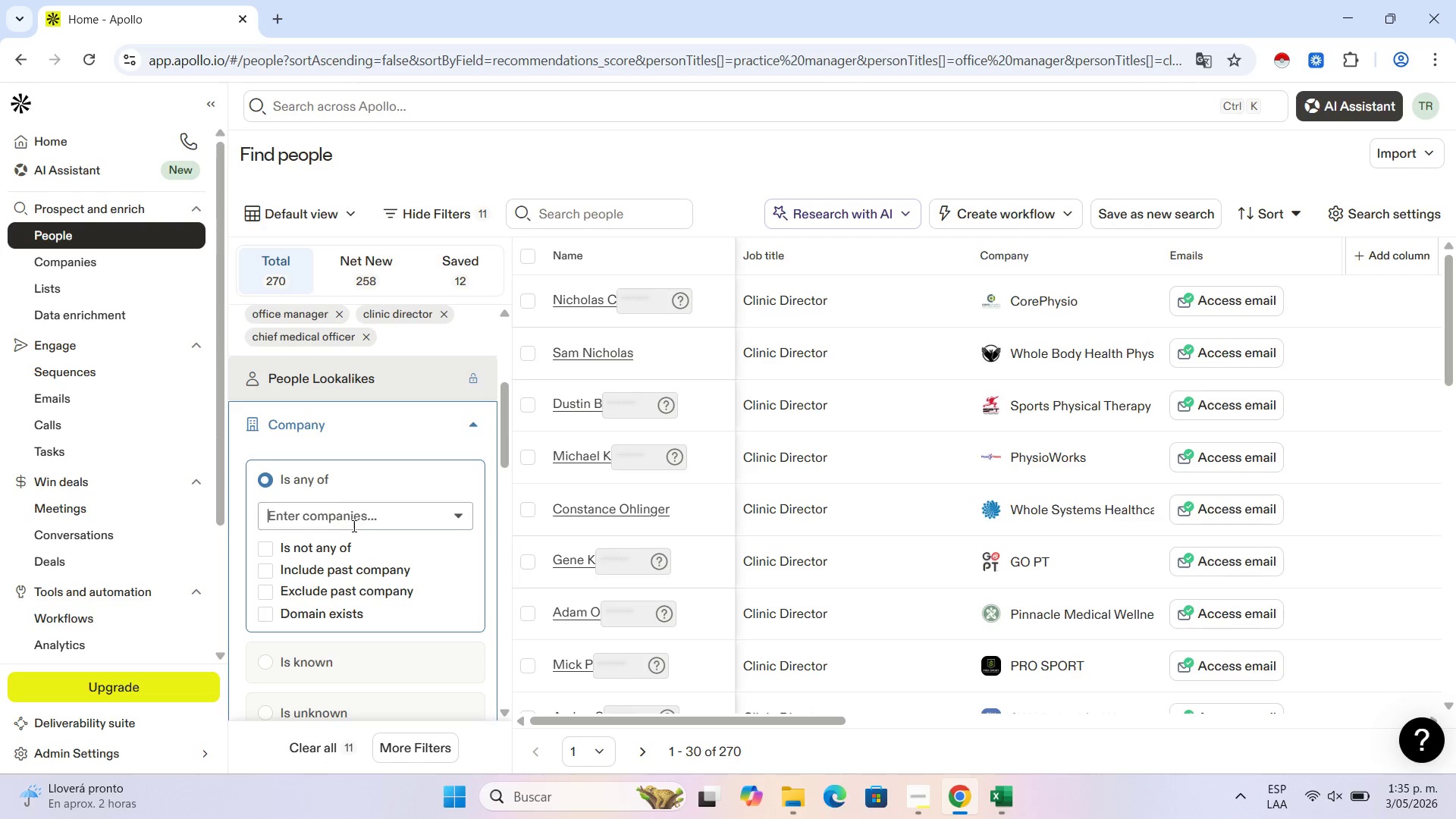 
left_click([361, 522])
 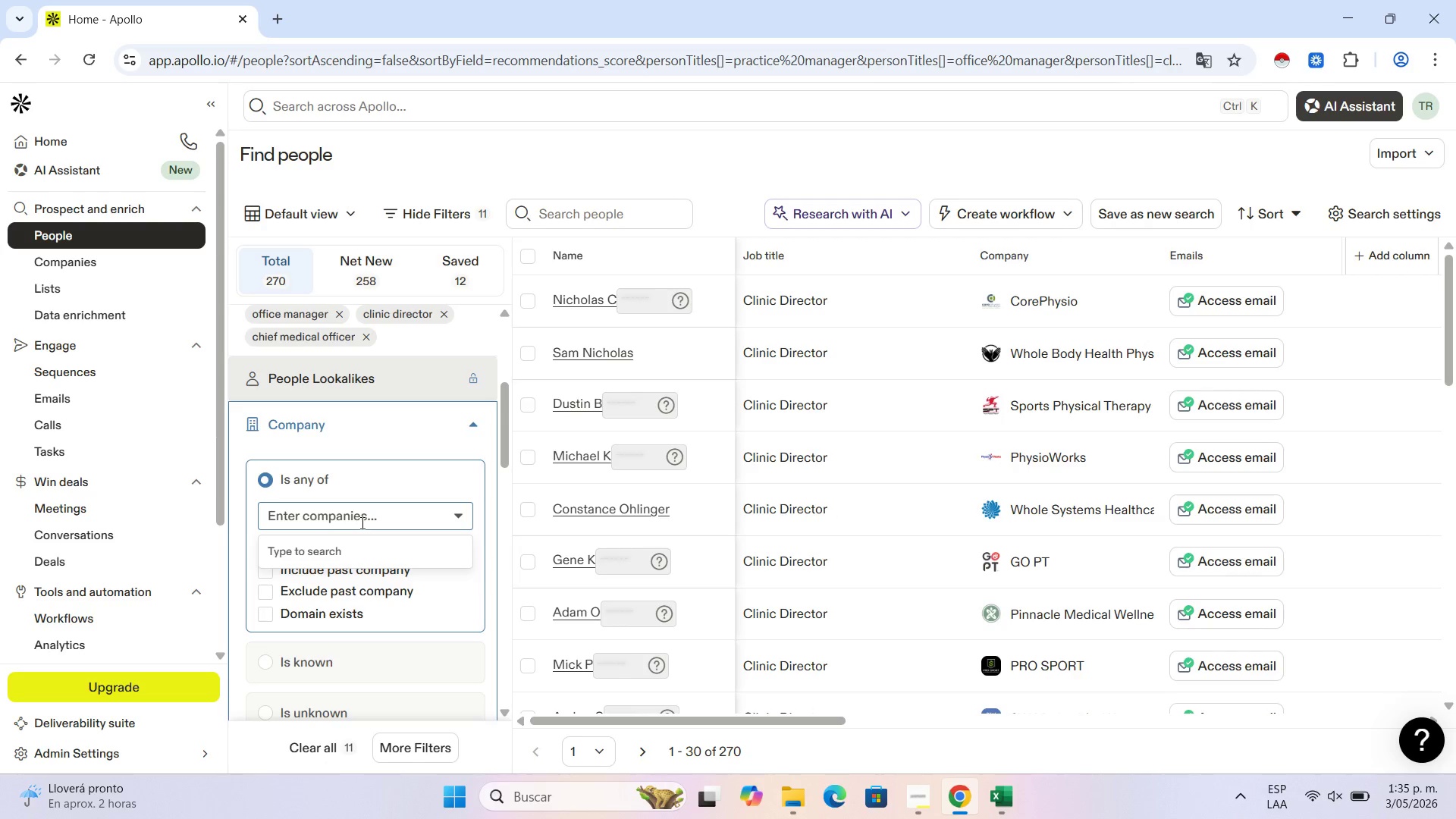 
key(Control+V)
 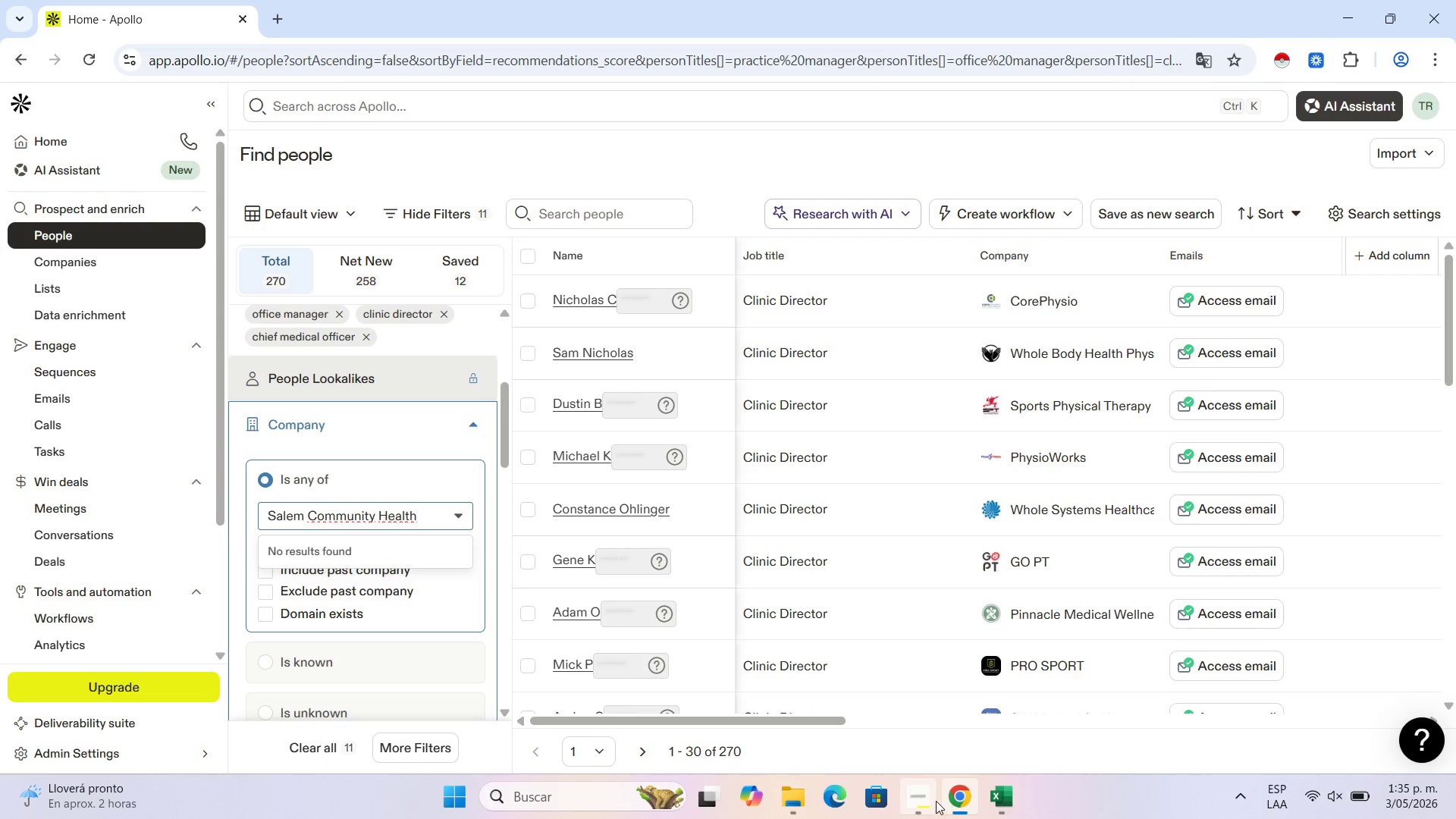 
left_click([1011, 800])
 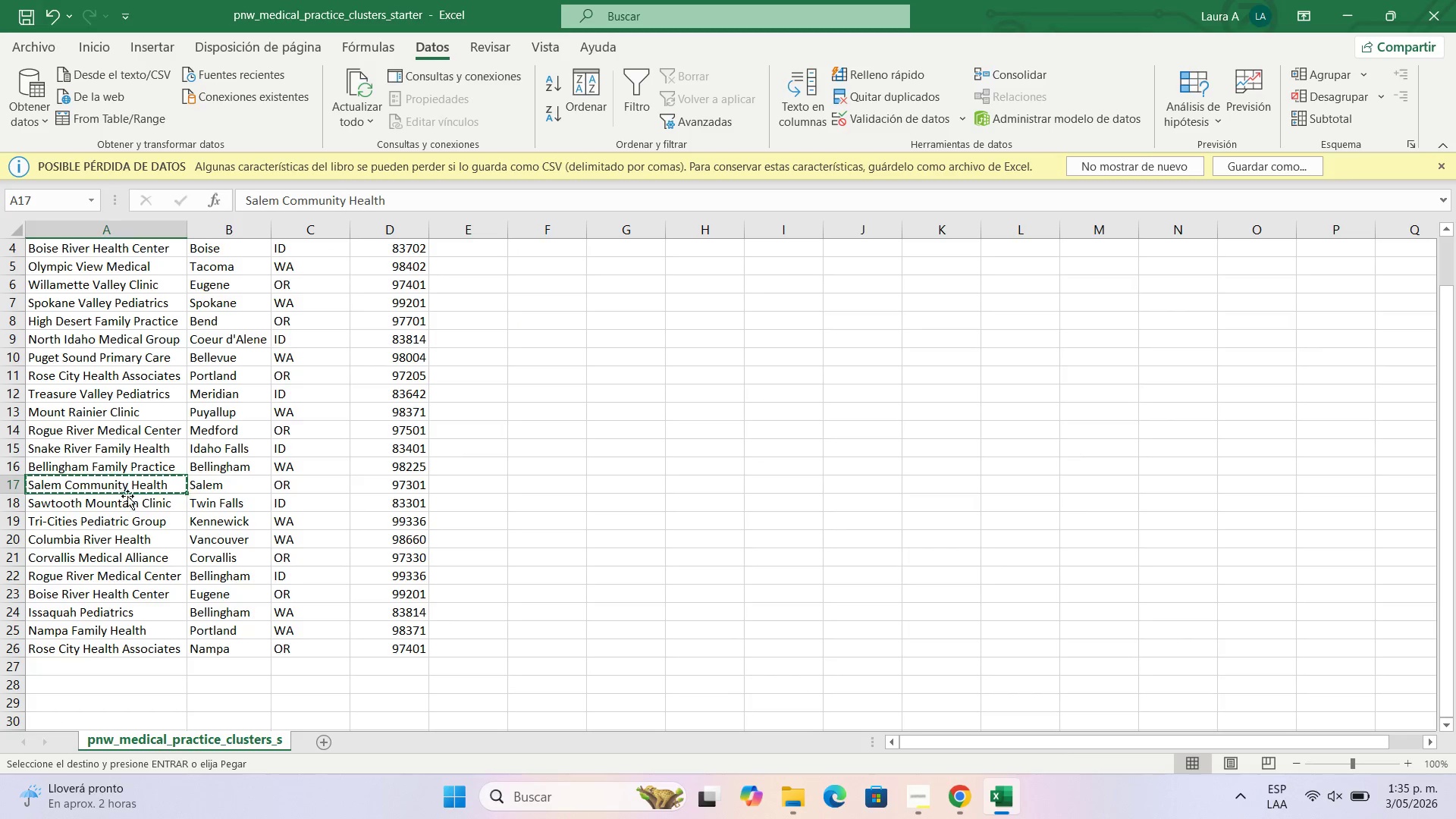 
left_click([130, 497])
 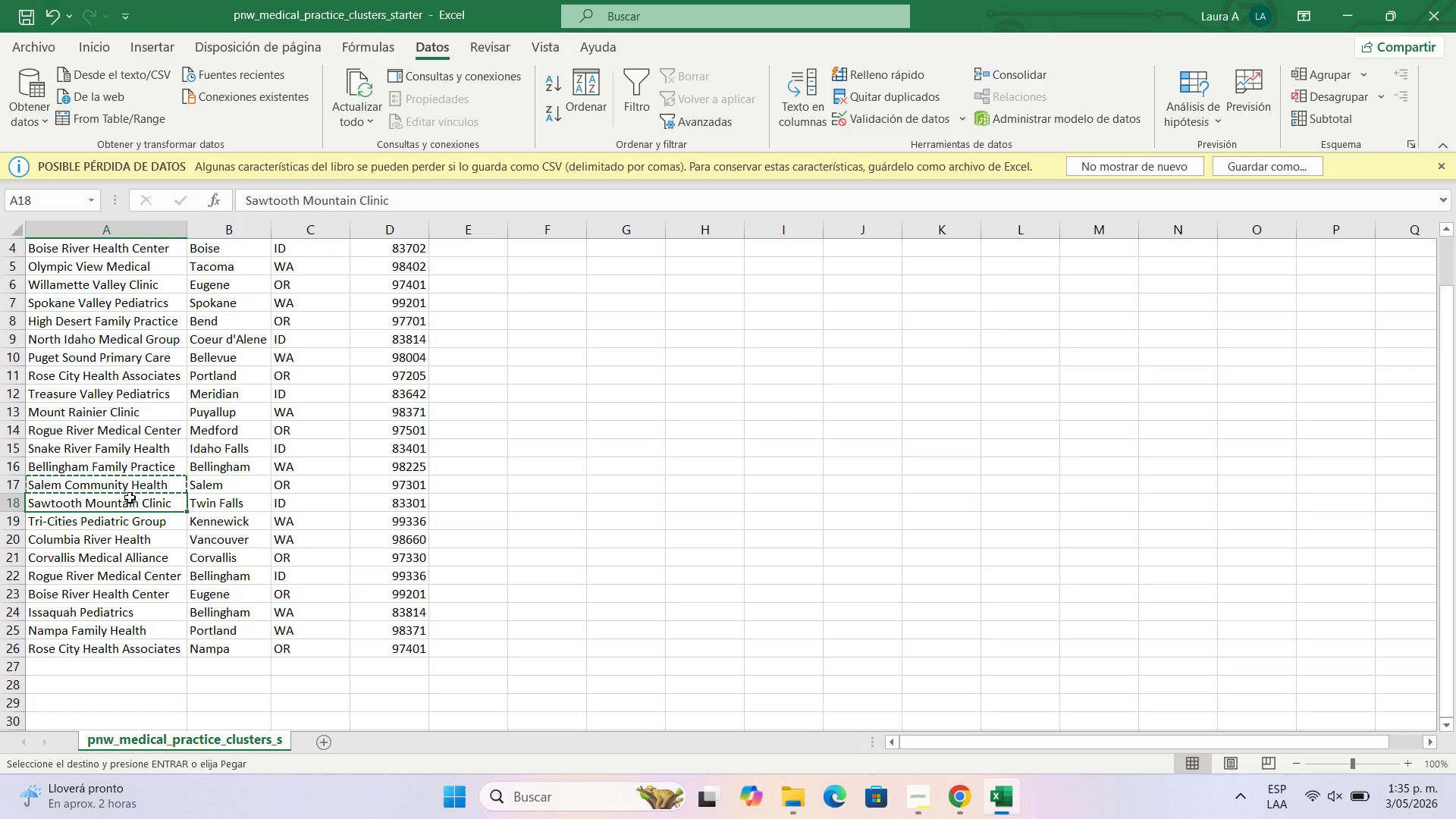 
key(Control+C)
 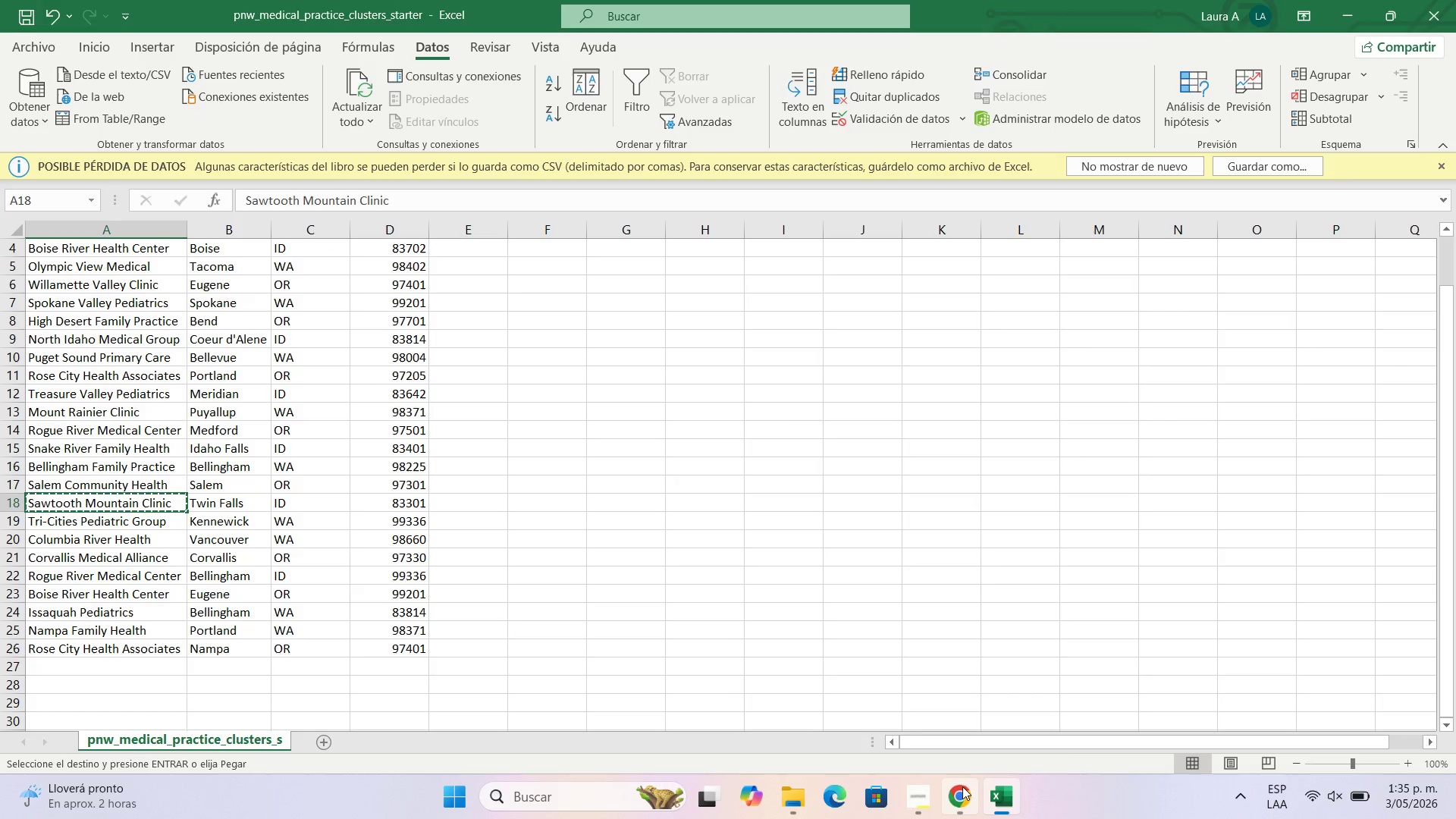 
left_click([954, 797])
 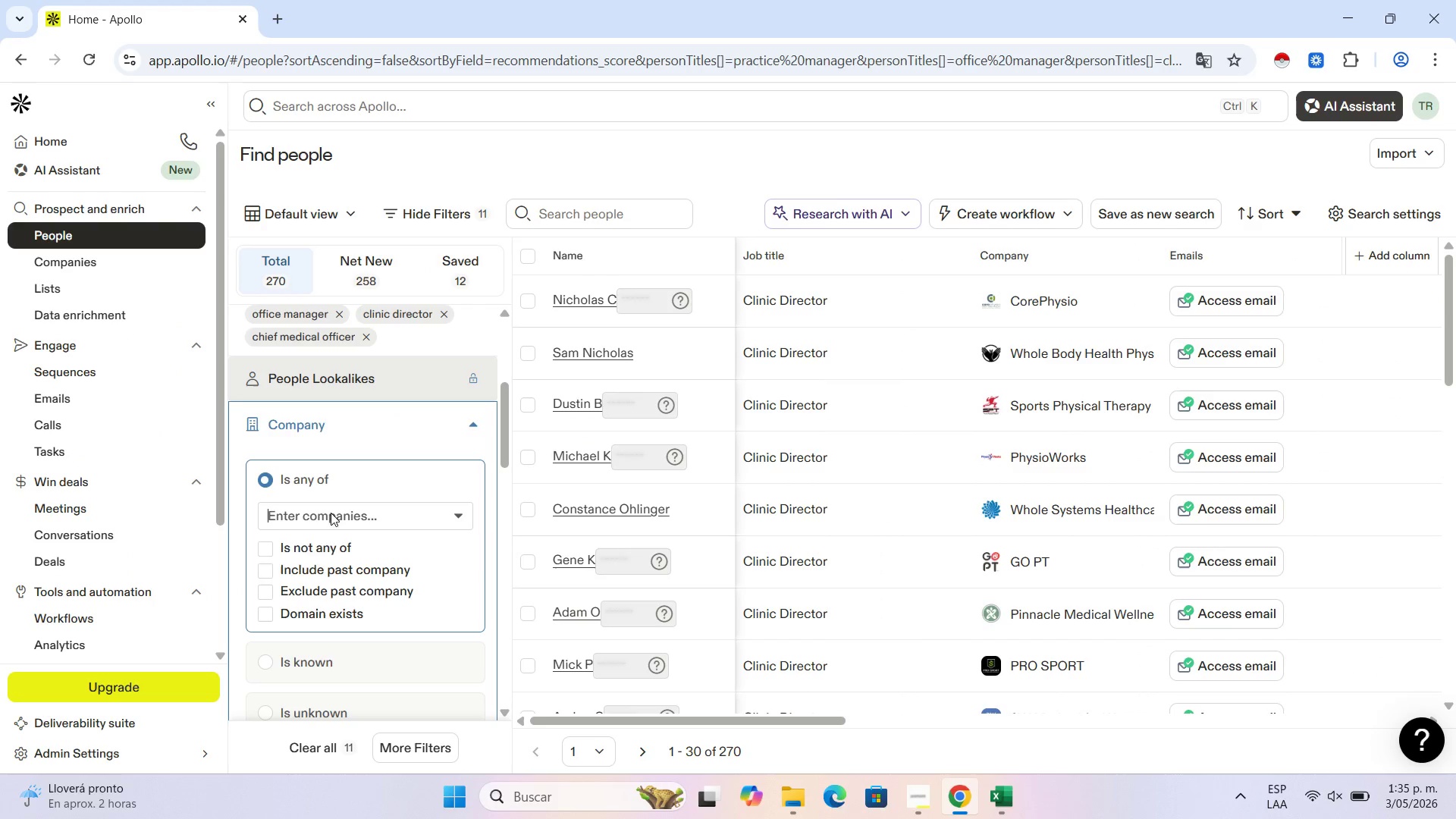 
key(Control+V)
 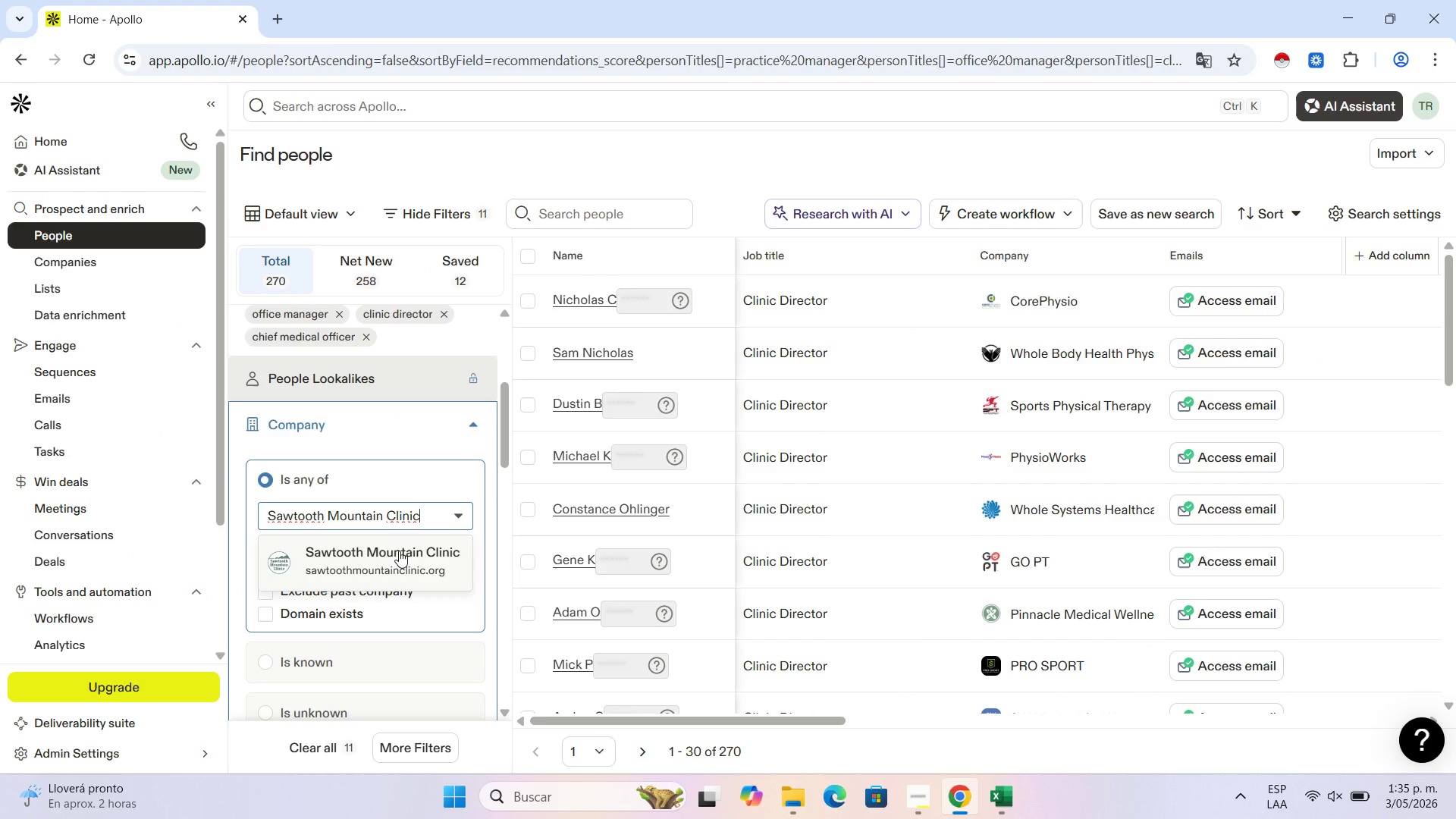 
left_click([399, 551])
 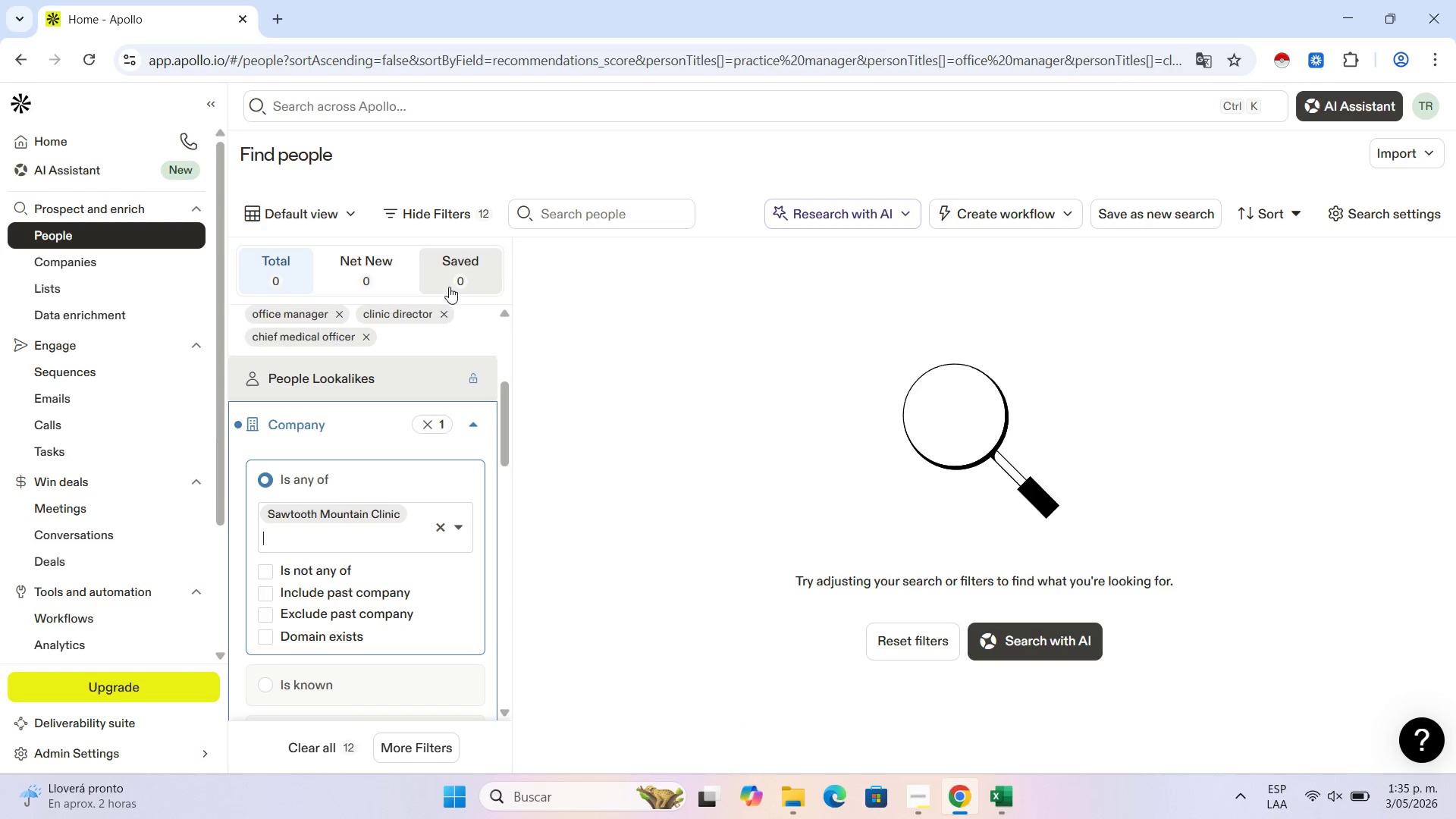 
wait(9.61)
 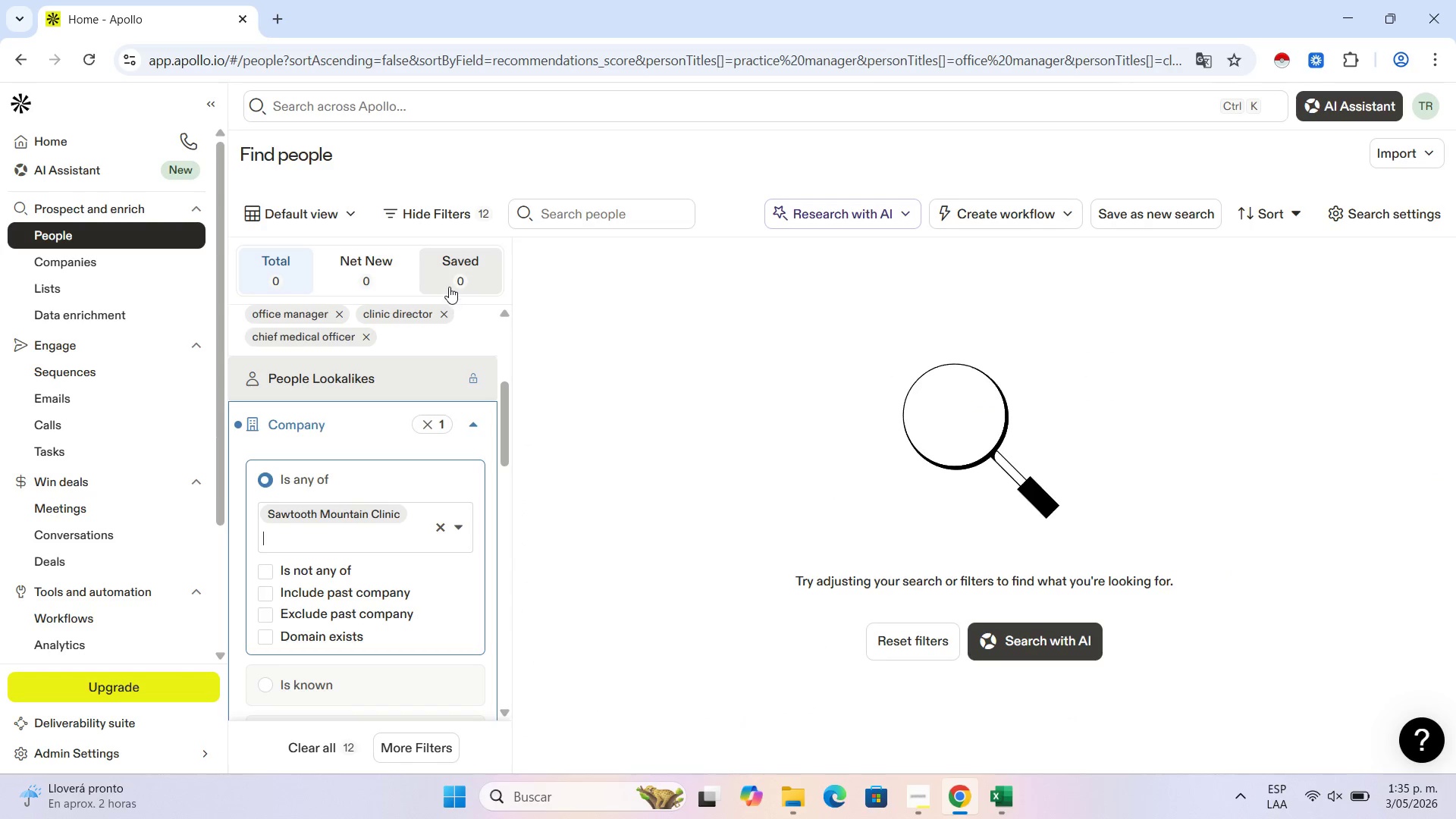 
key(Backspace)
 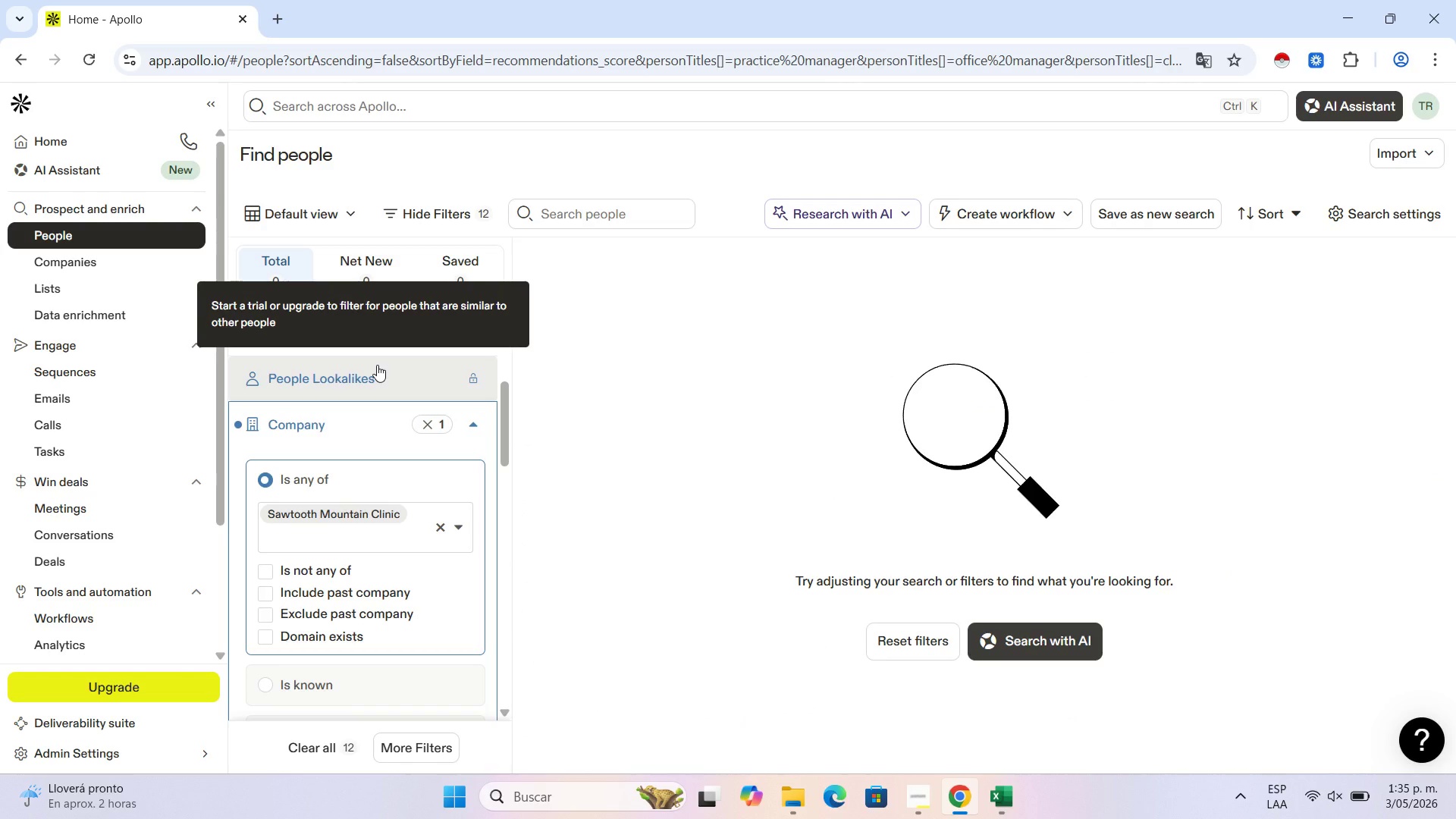 
key(Backspace)
 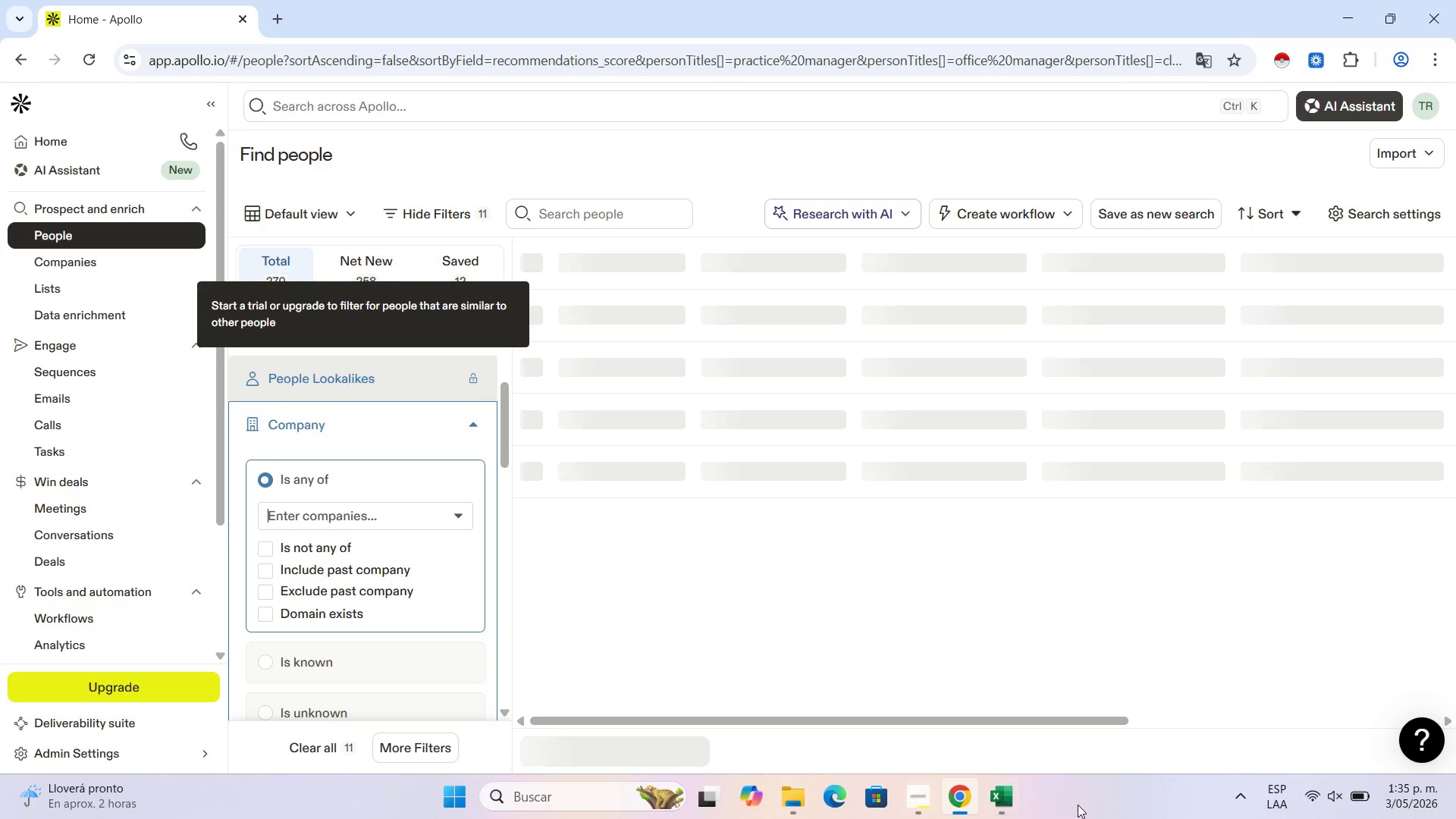 
left_click([994, 792])
 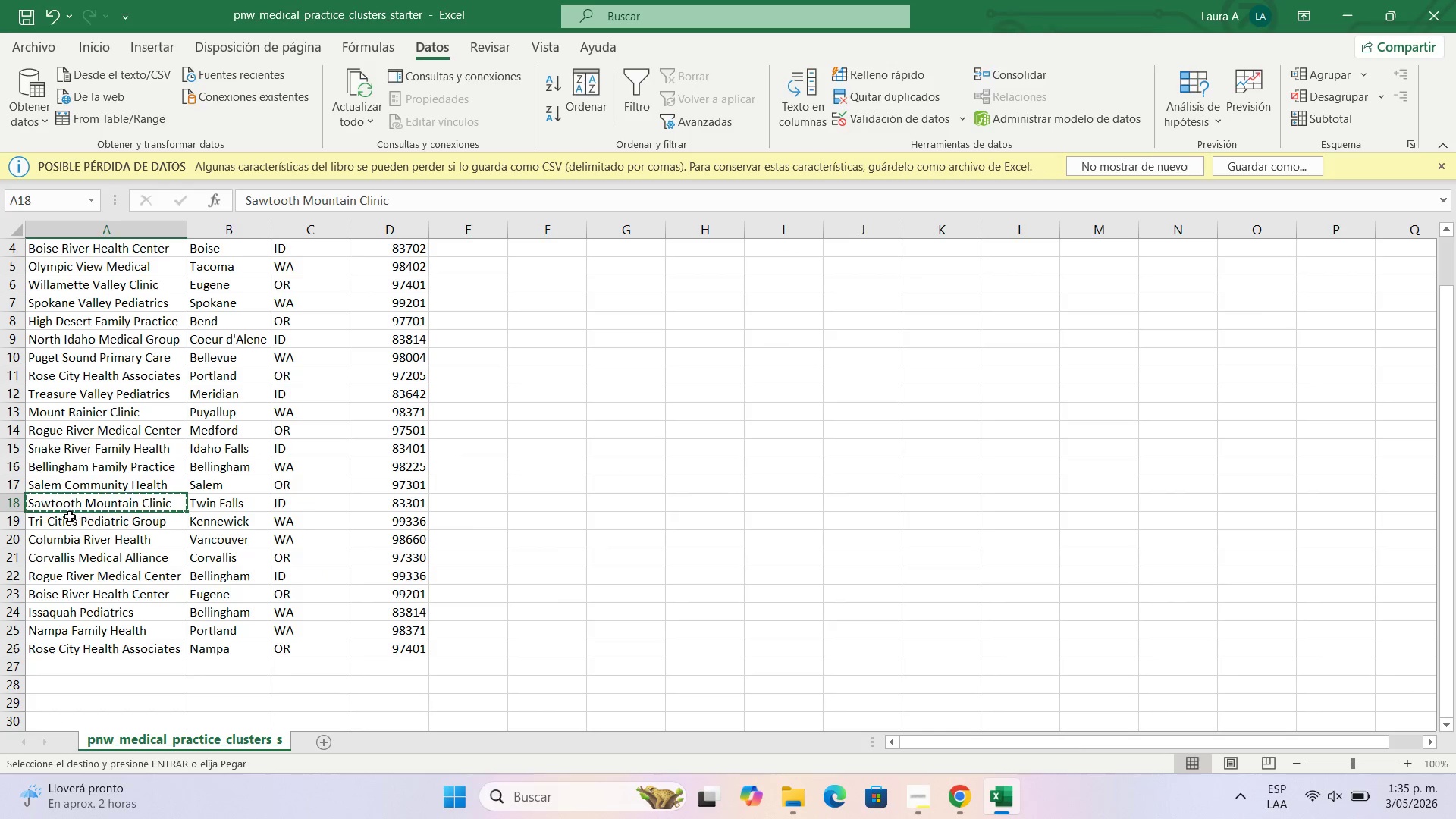 
left_click([77, 526])
 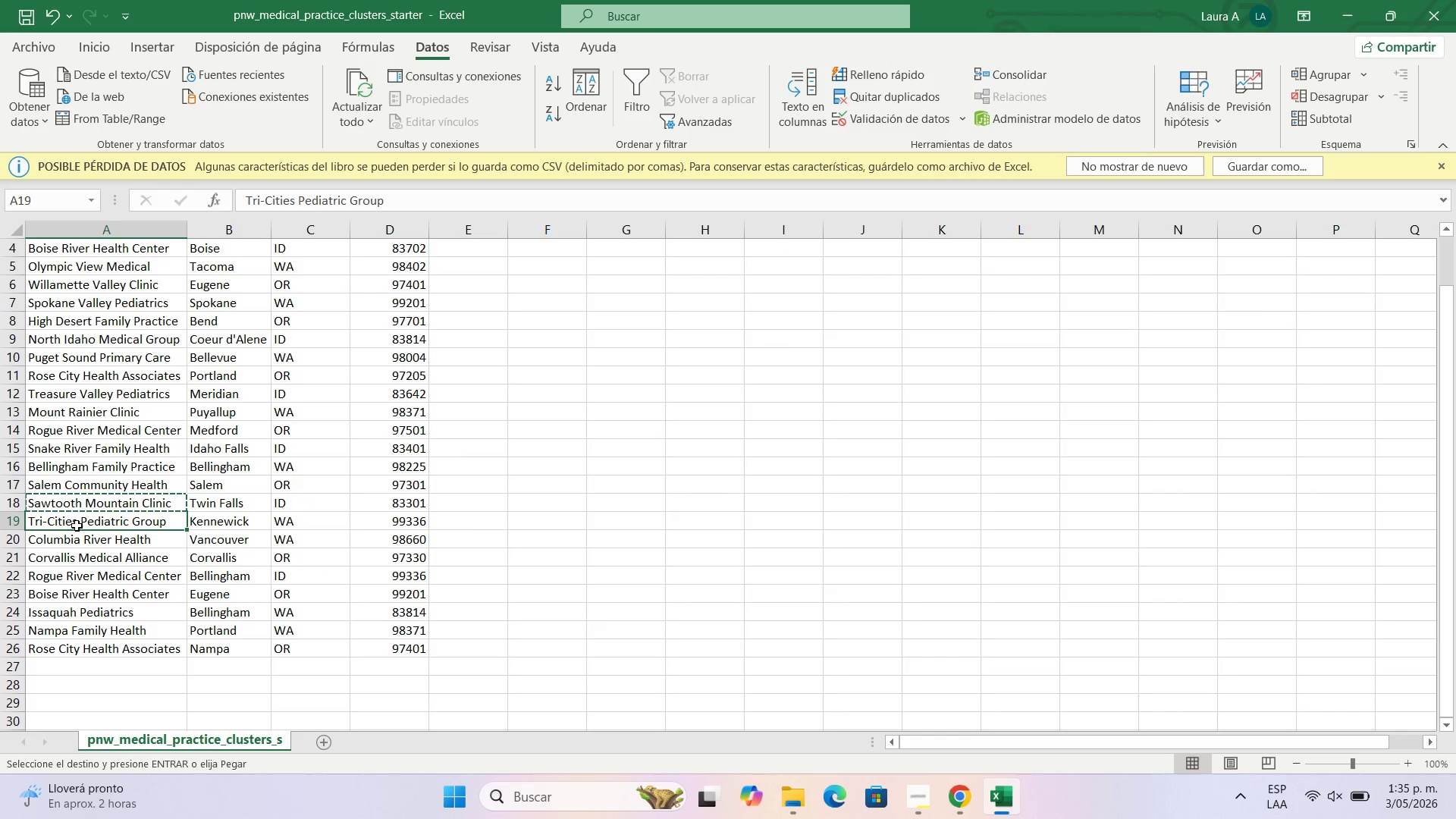 
key(Control+C)
 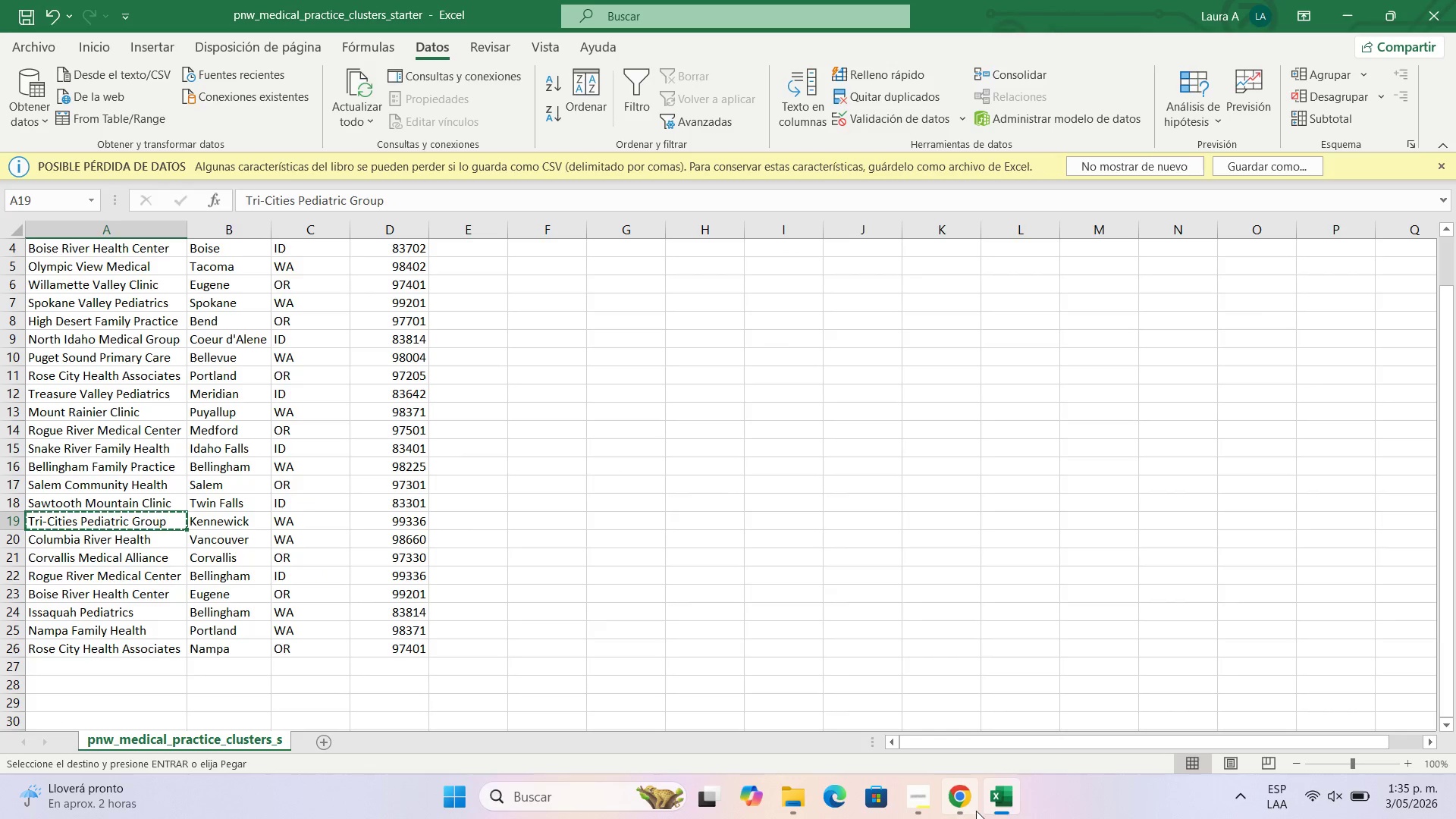 
mouse_move([956, 810])
 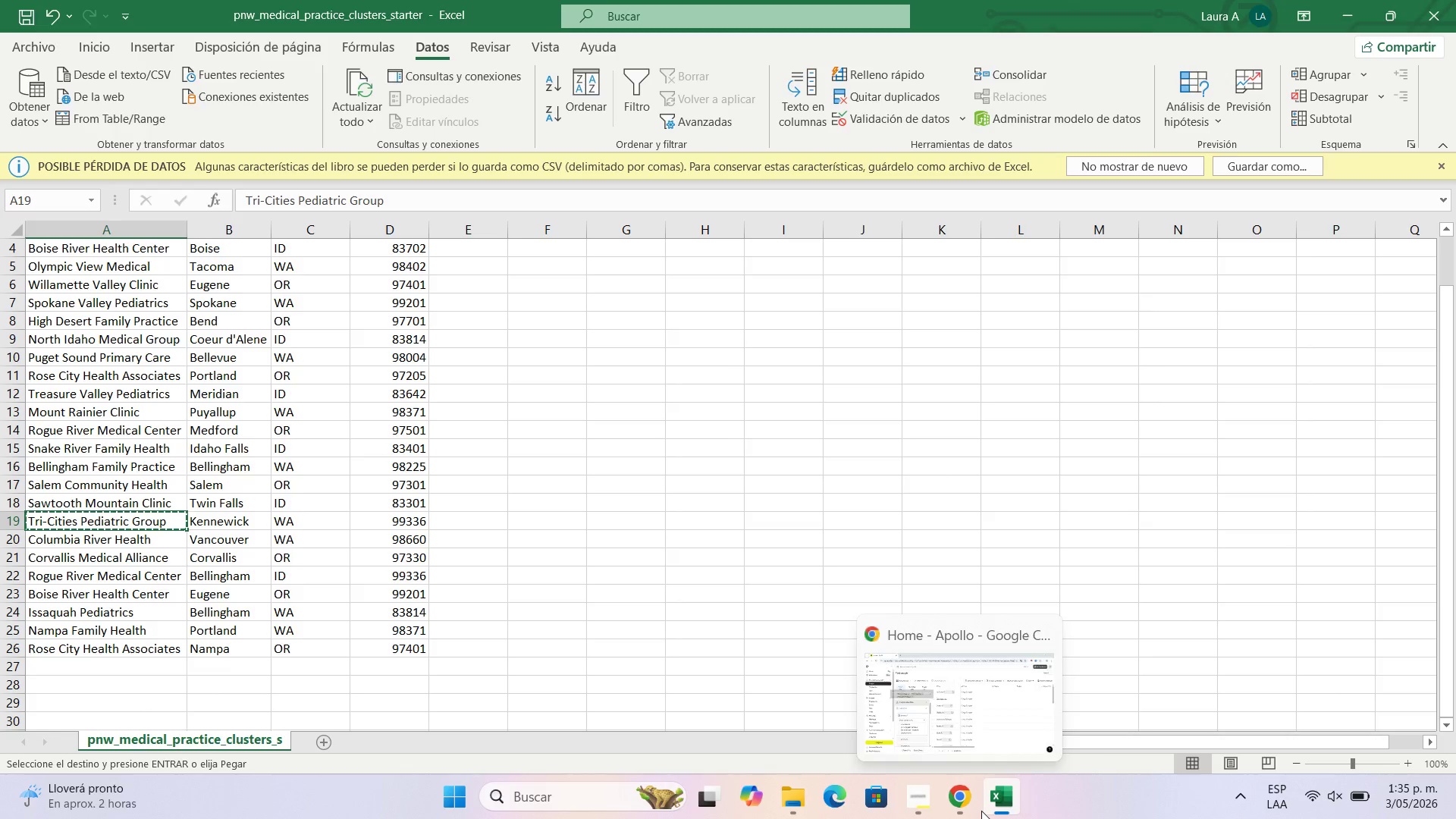 
left_click([959, 805])
 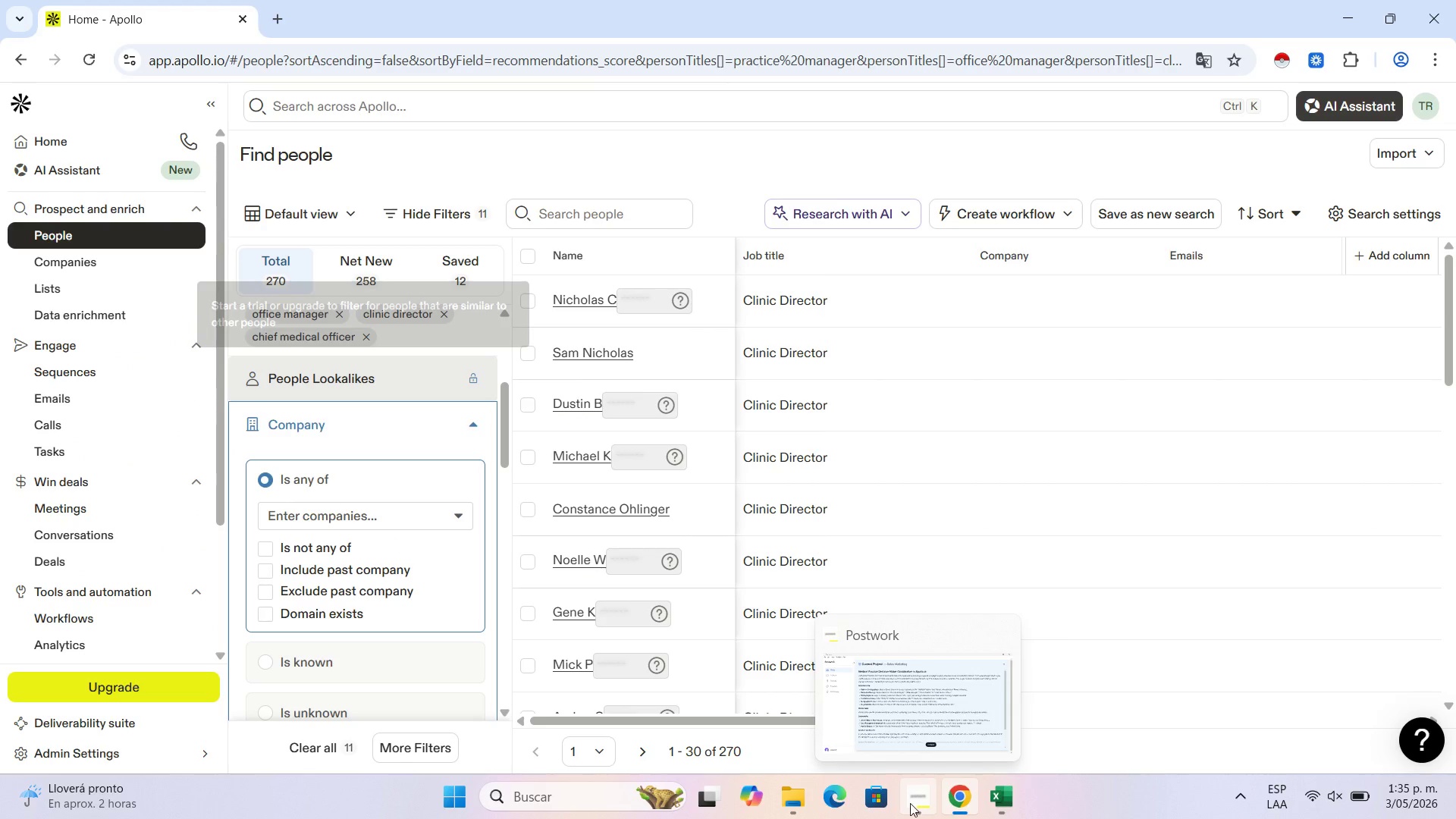 
wait(7.77)
 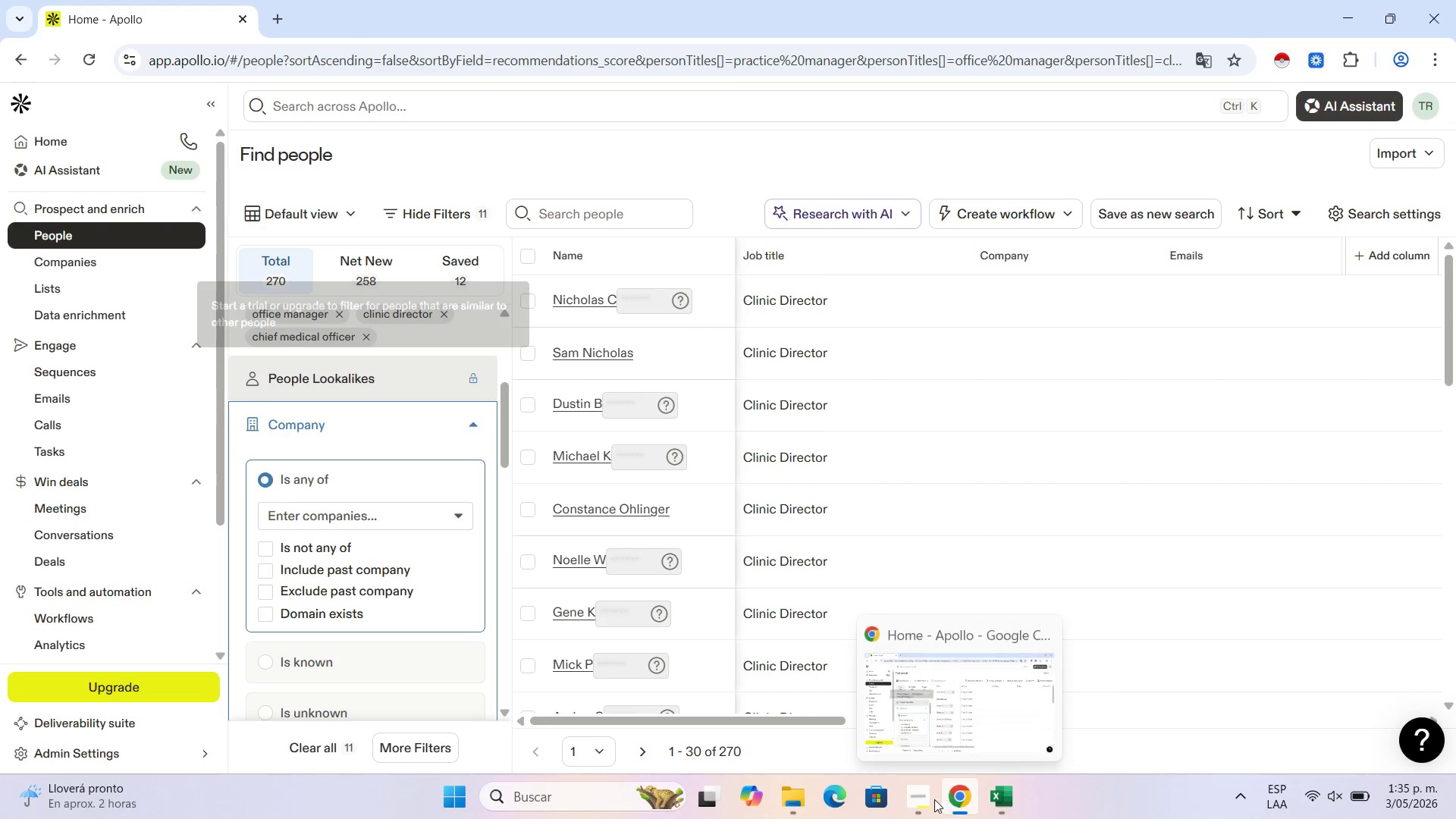 
left_click([316, 516])
 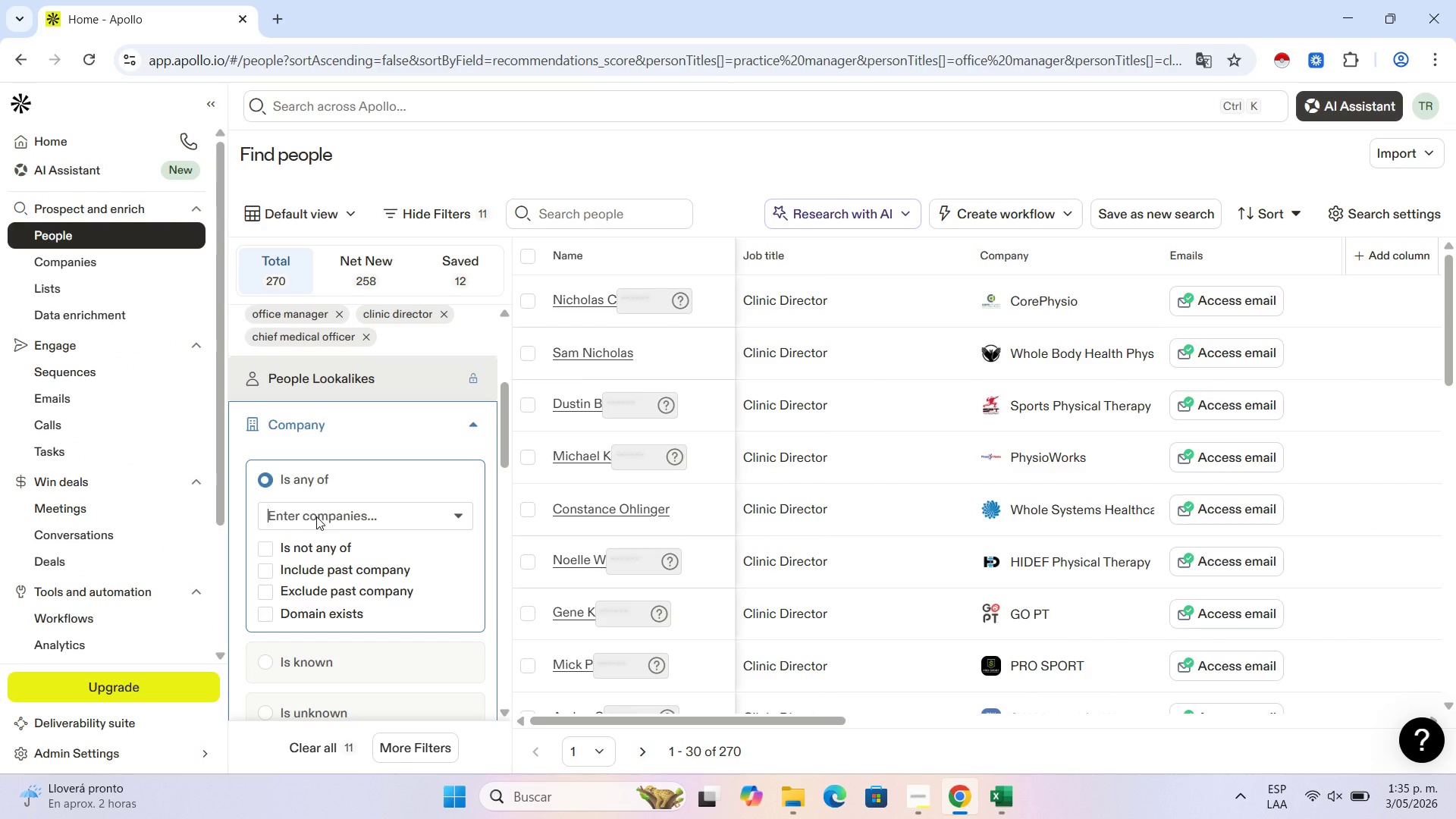 
key(Control+V)
 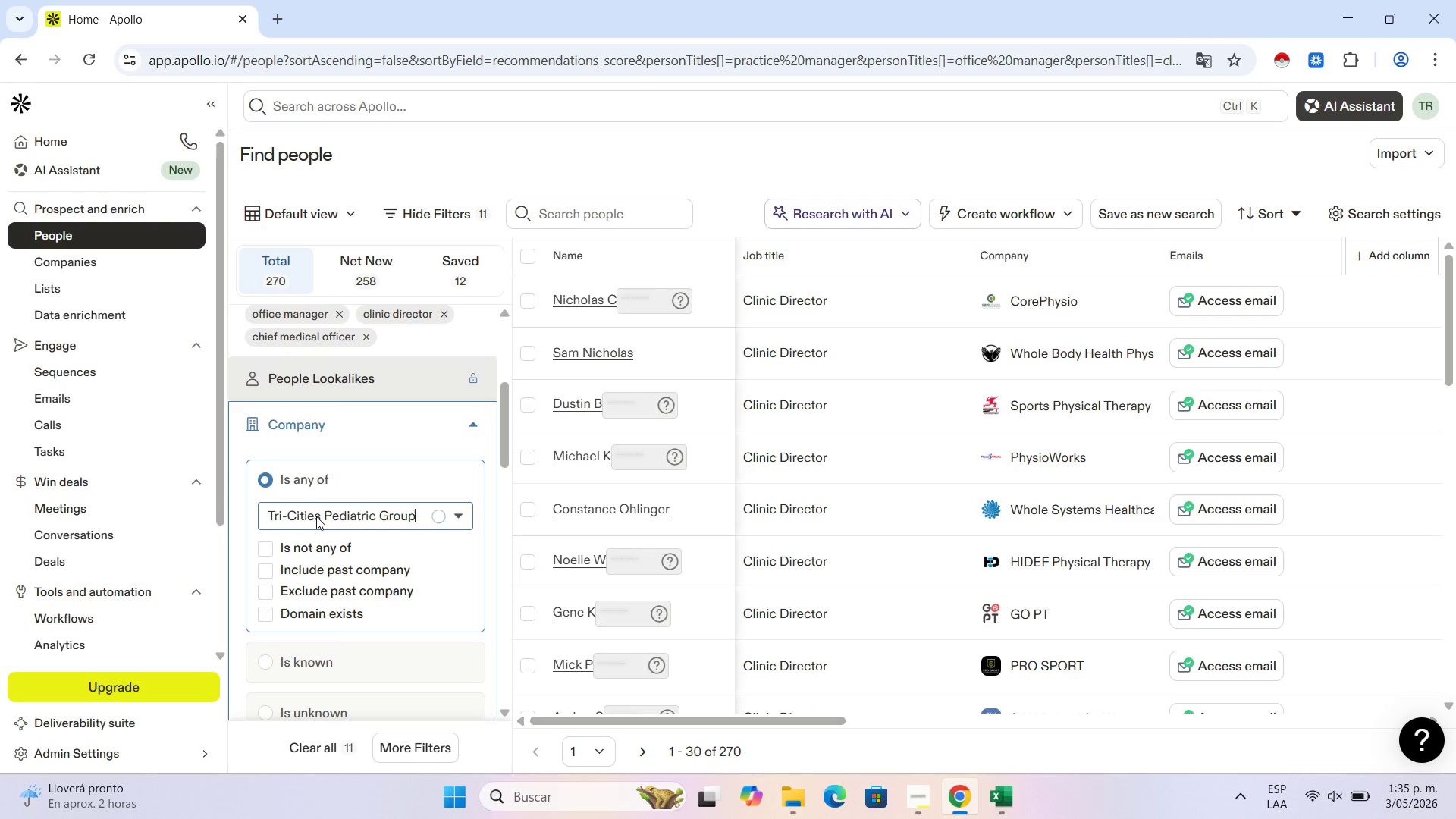 
mouse_move([334, 502])
 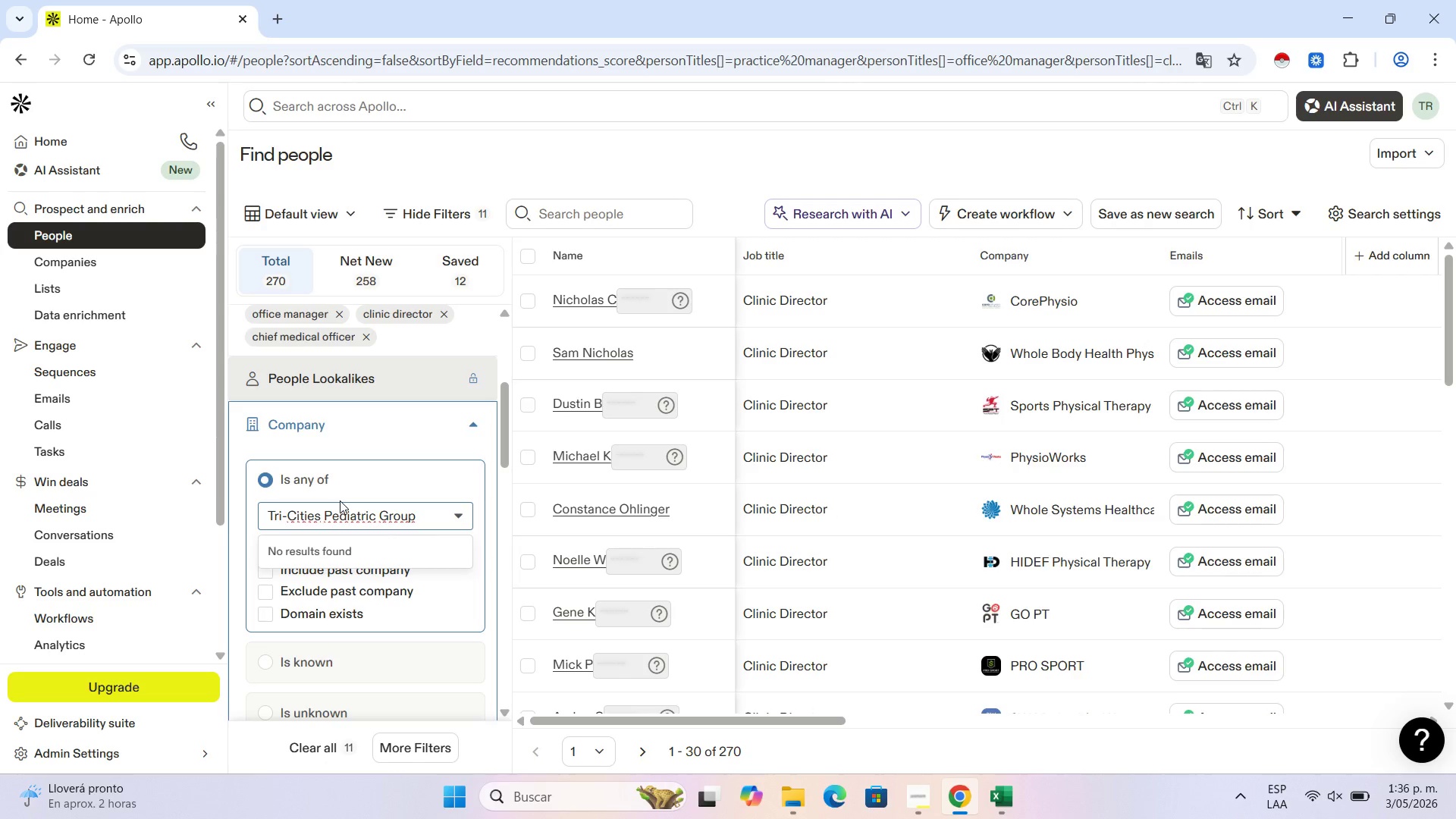 
left_click([1008, 799])
 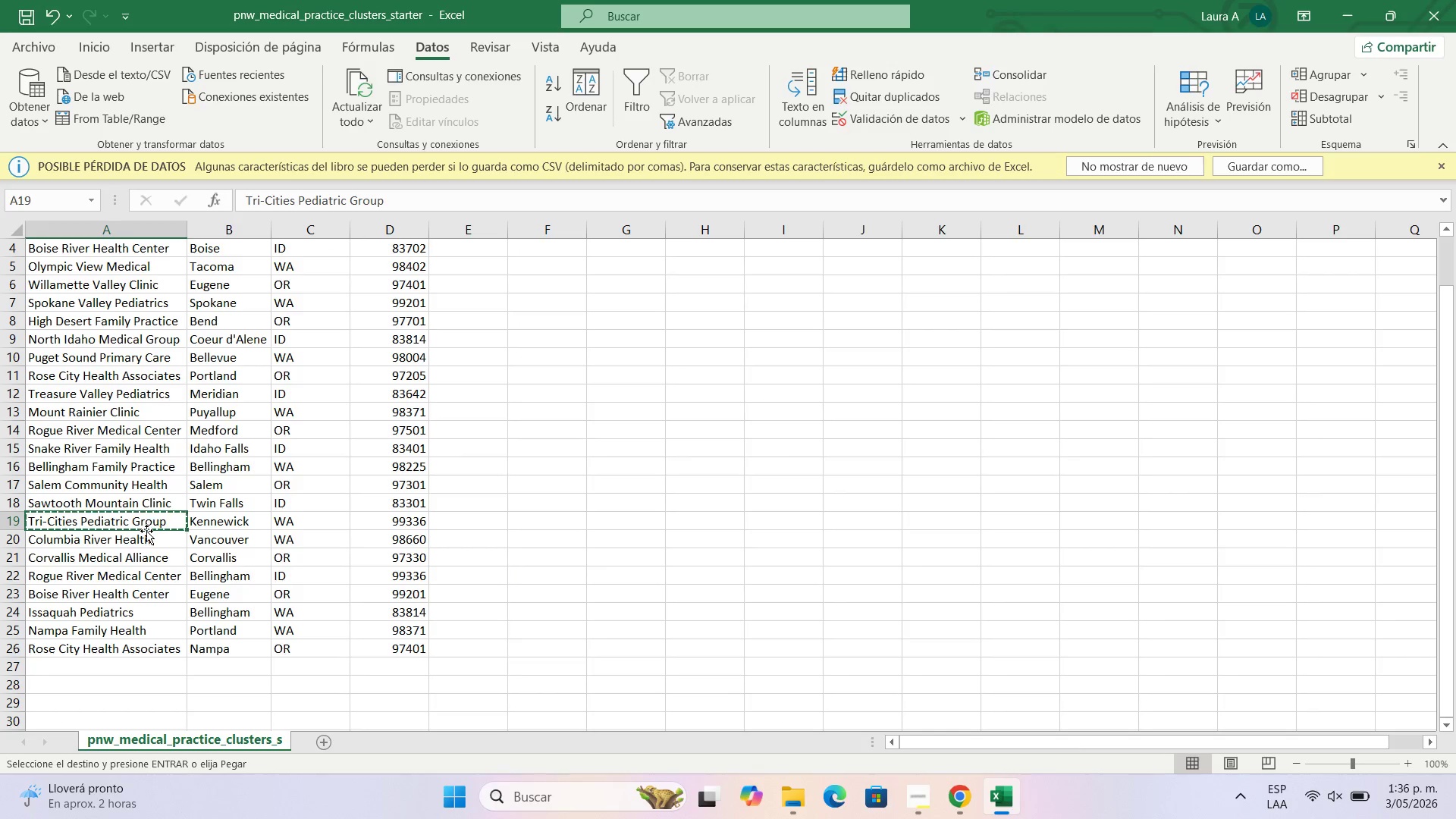 
left_click([144, 535])
 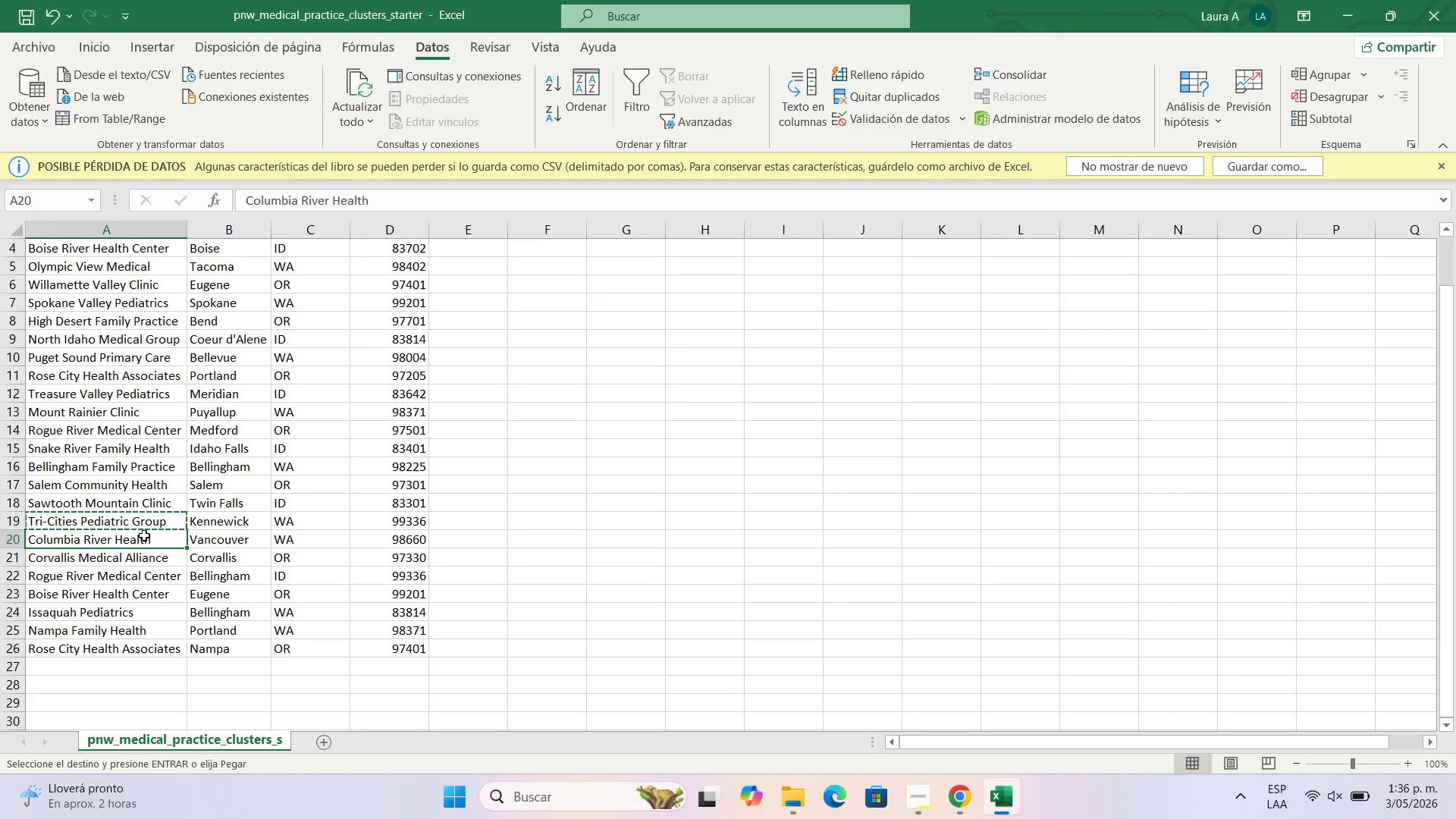 
key(Control+C)
 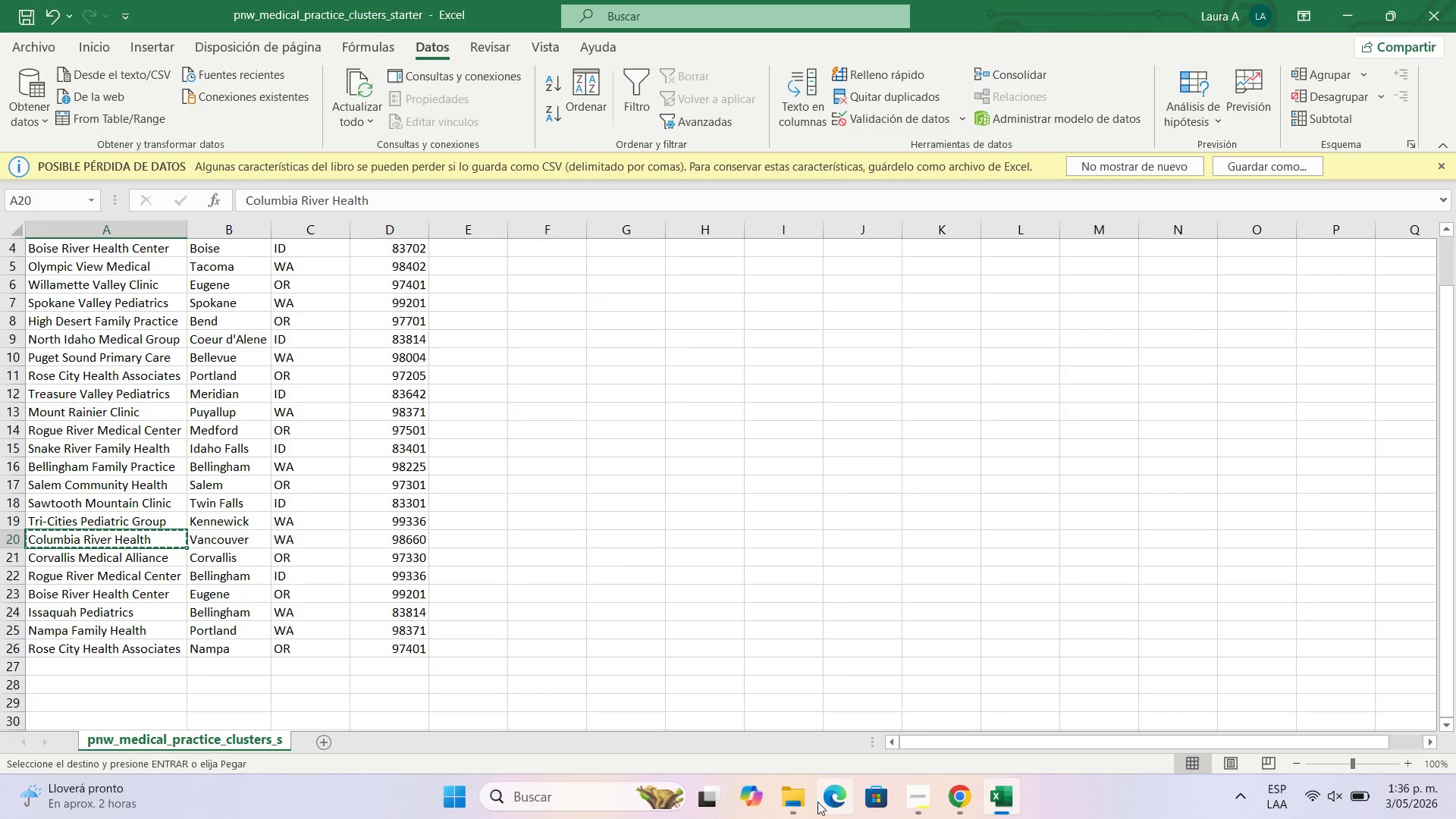 
left_click([957, 799])
 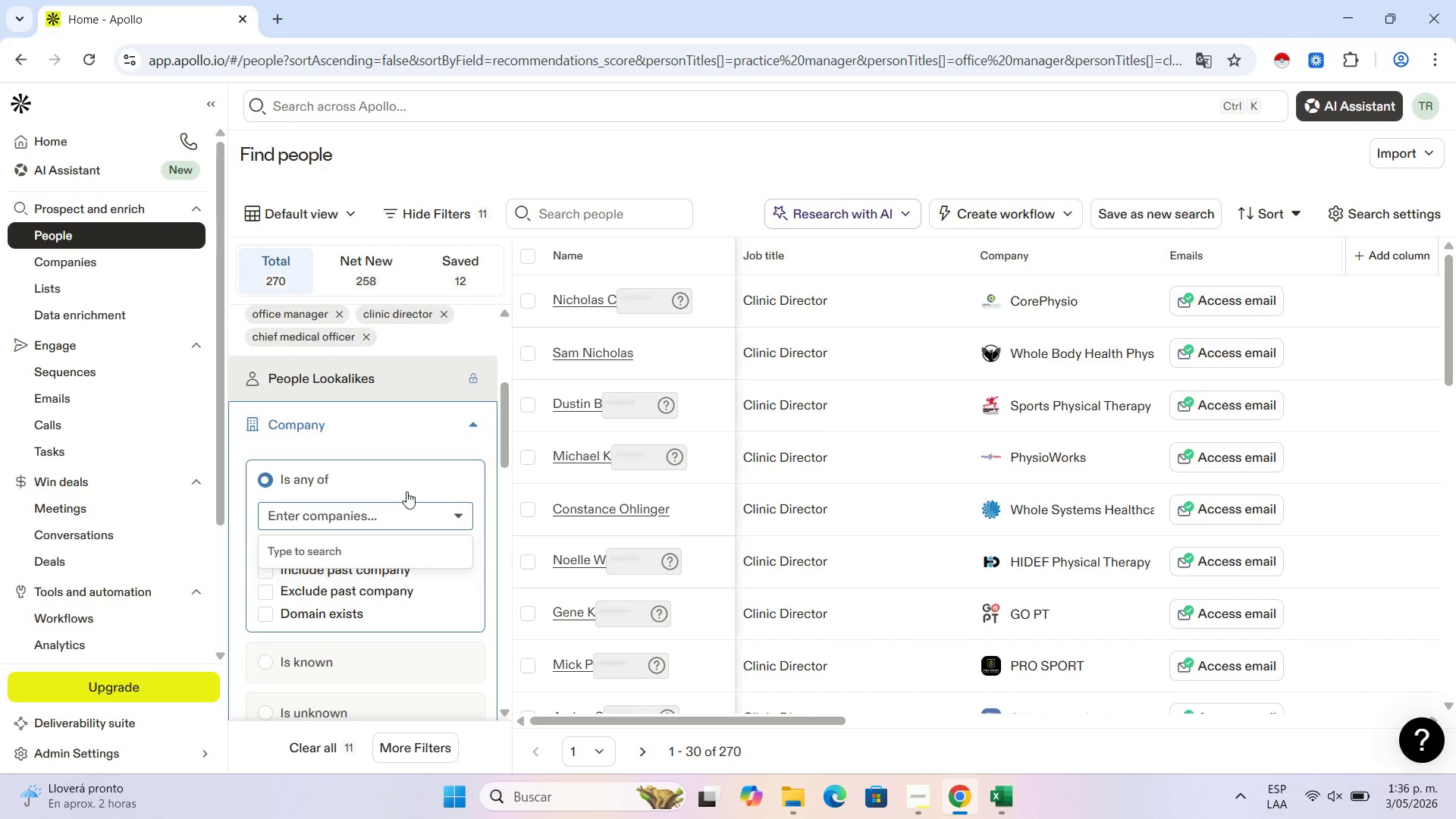 
left_click([403, 521])
 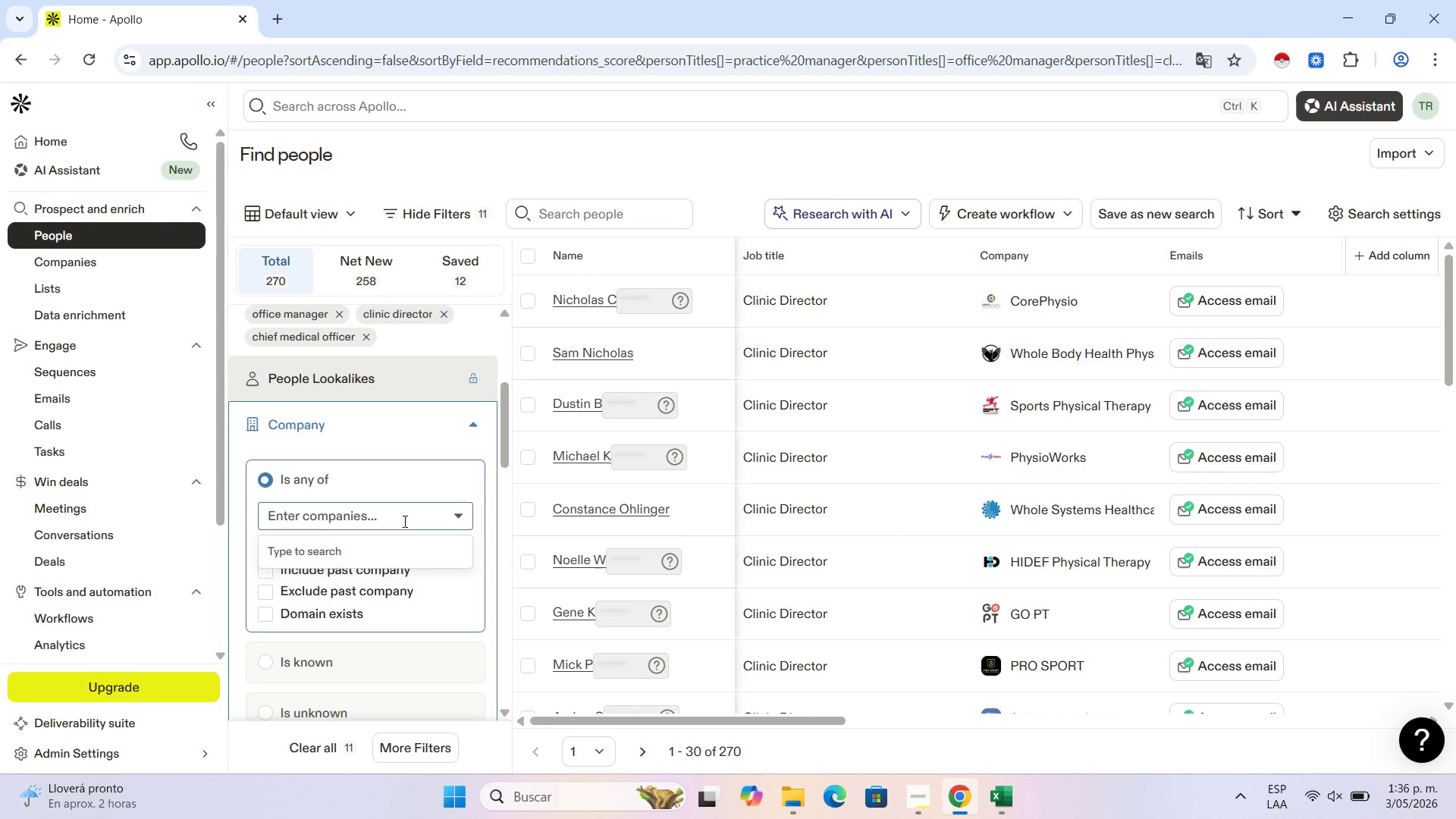 
key(Control+V)
 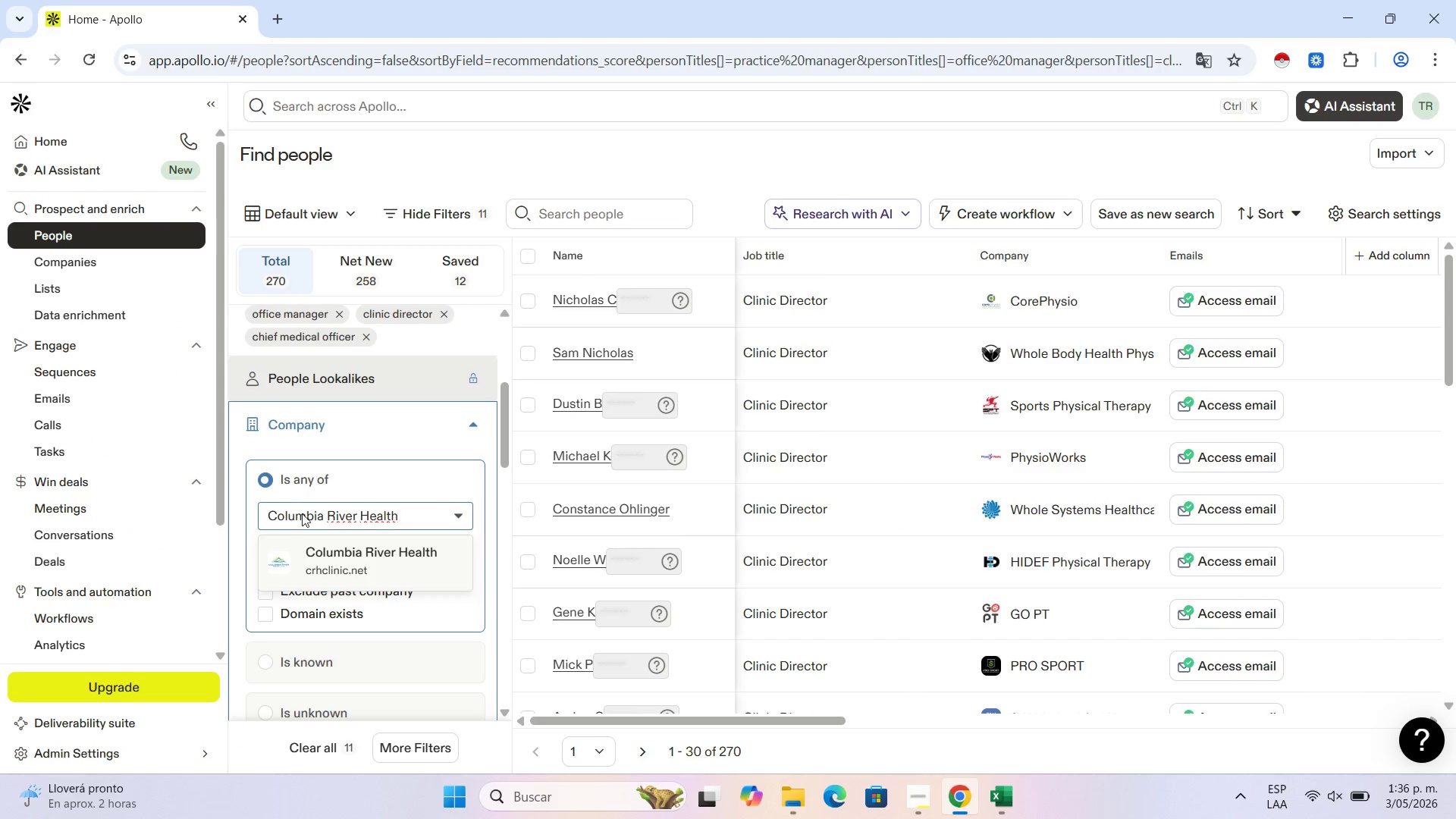 
left_click([356, 563])
 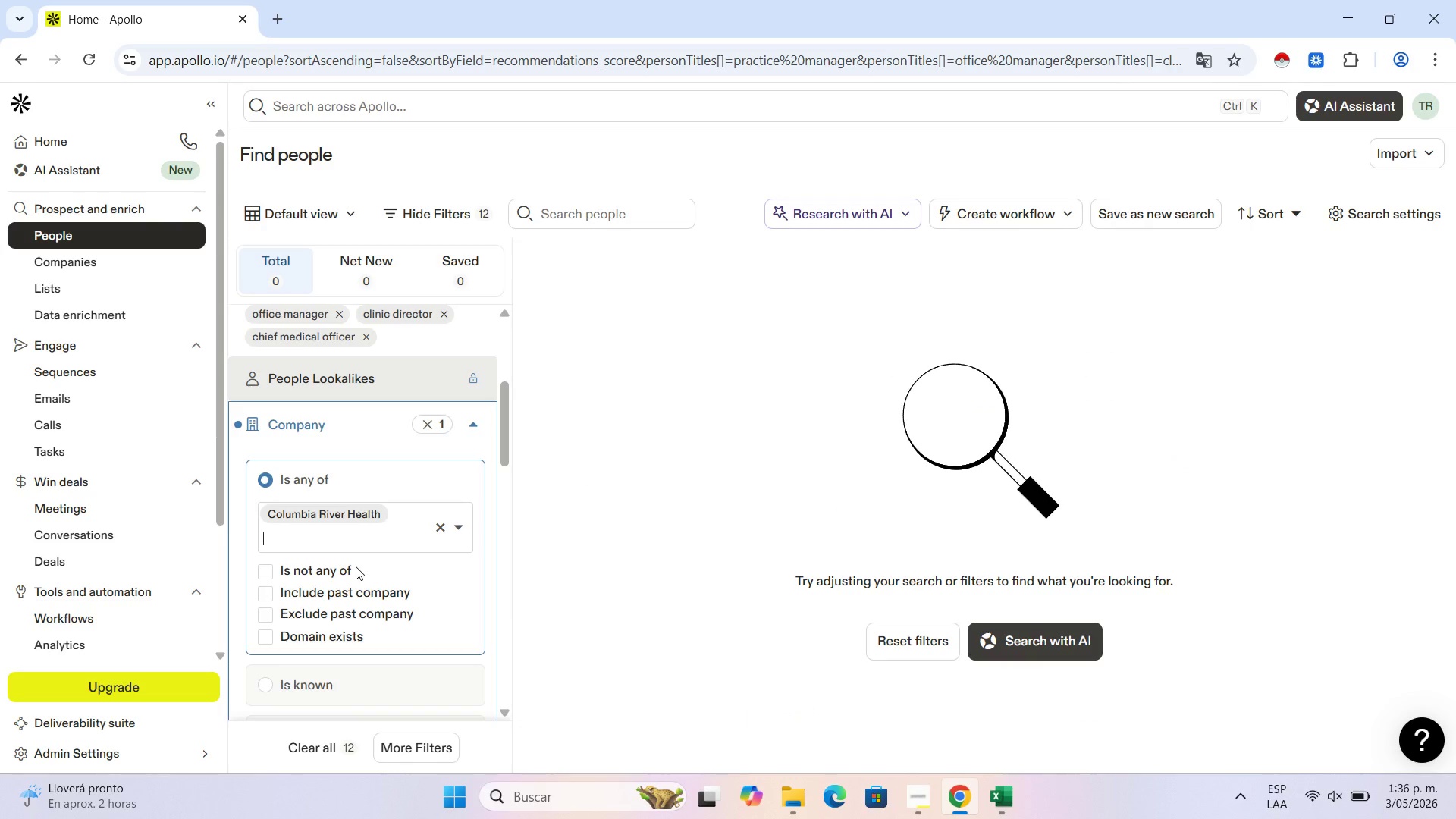 
wait(7.5)
 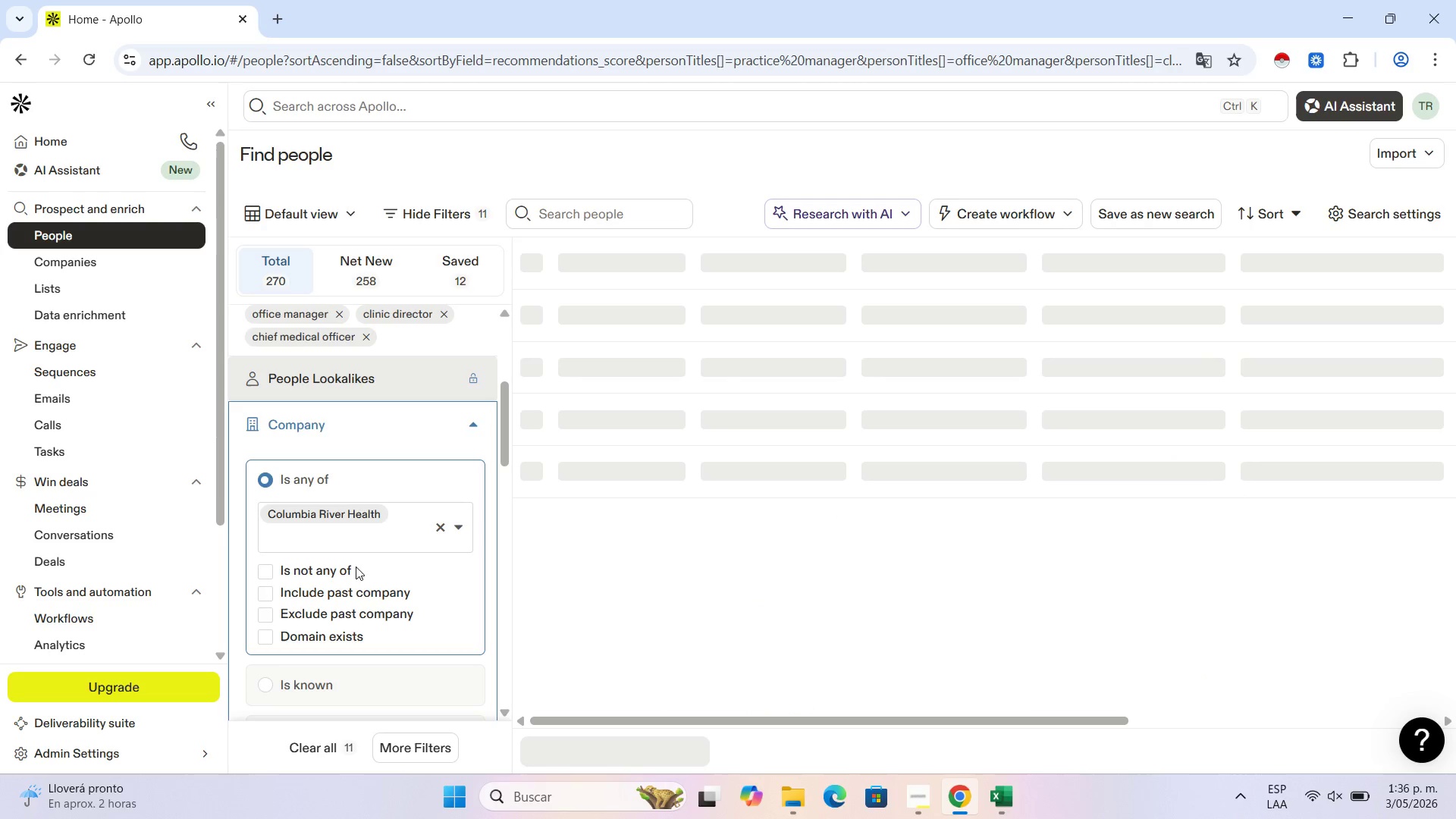 
key(Backspace)
 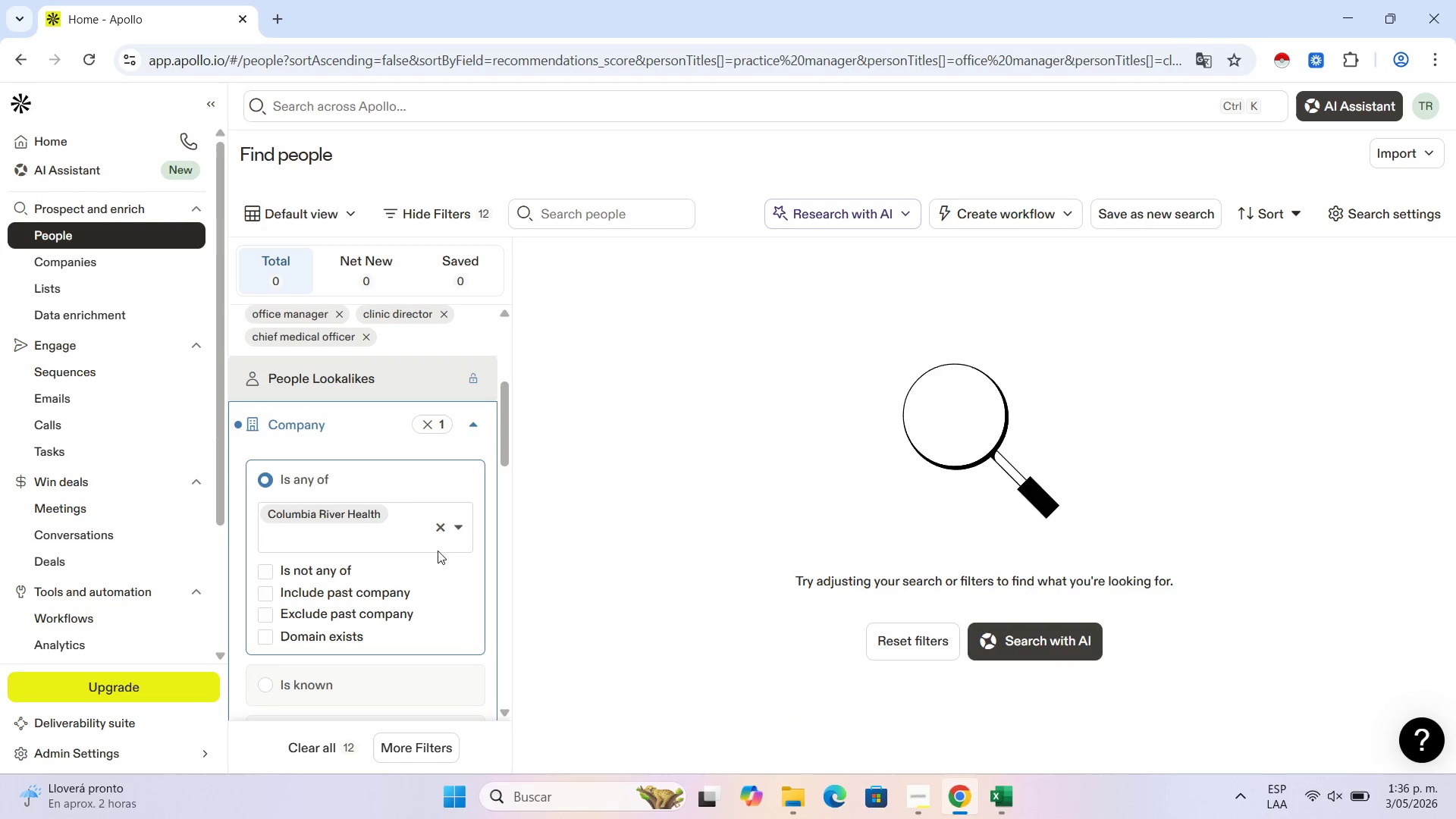 
mouse_move([414, 559])
 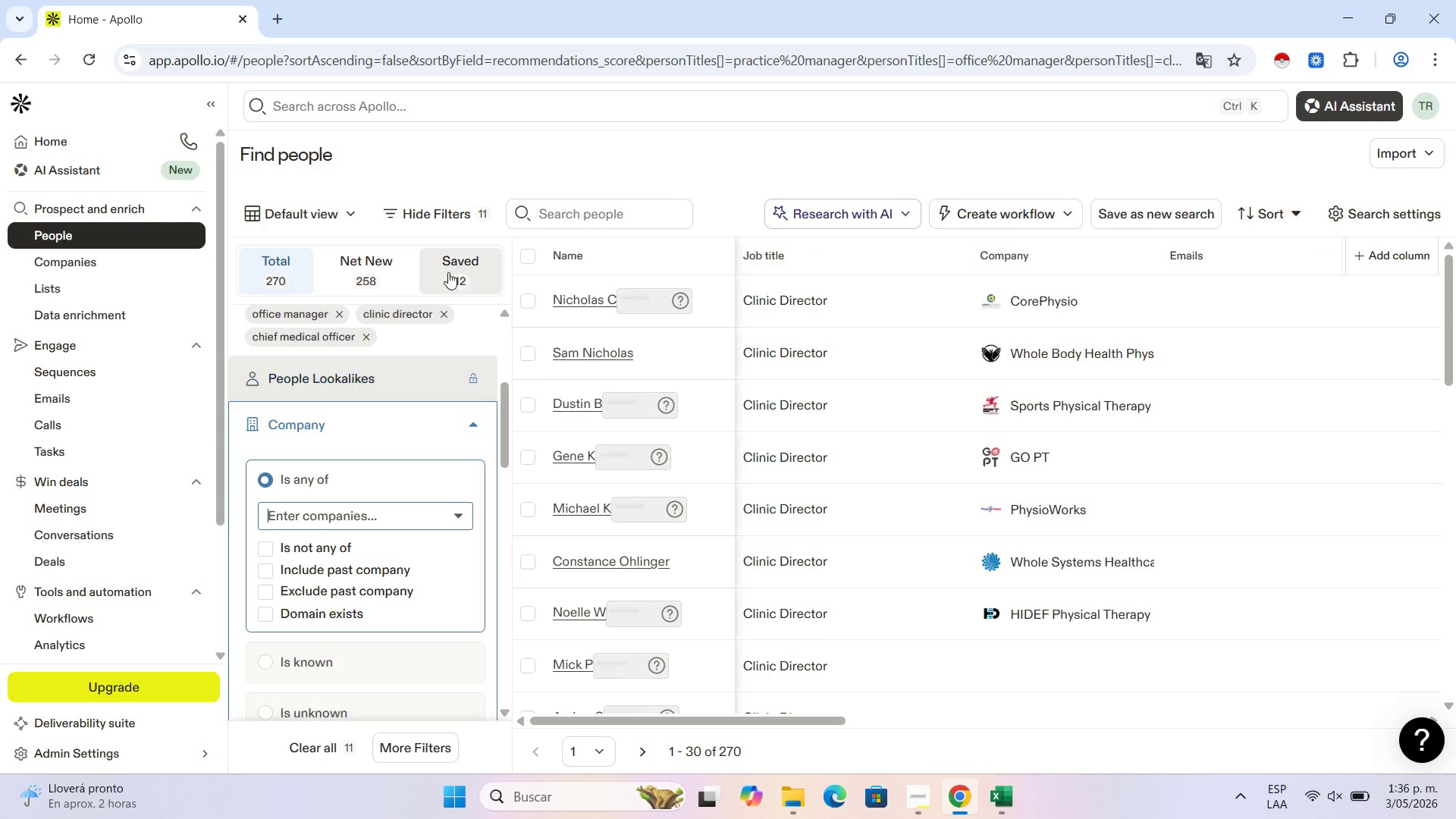 
left_click([448, 272])
 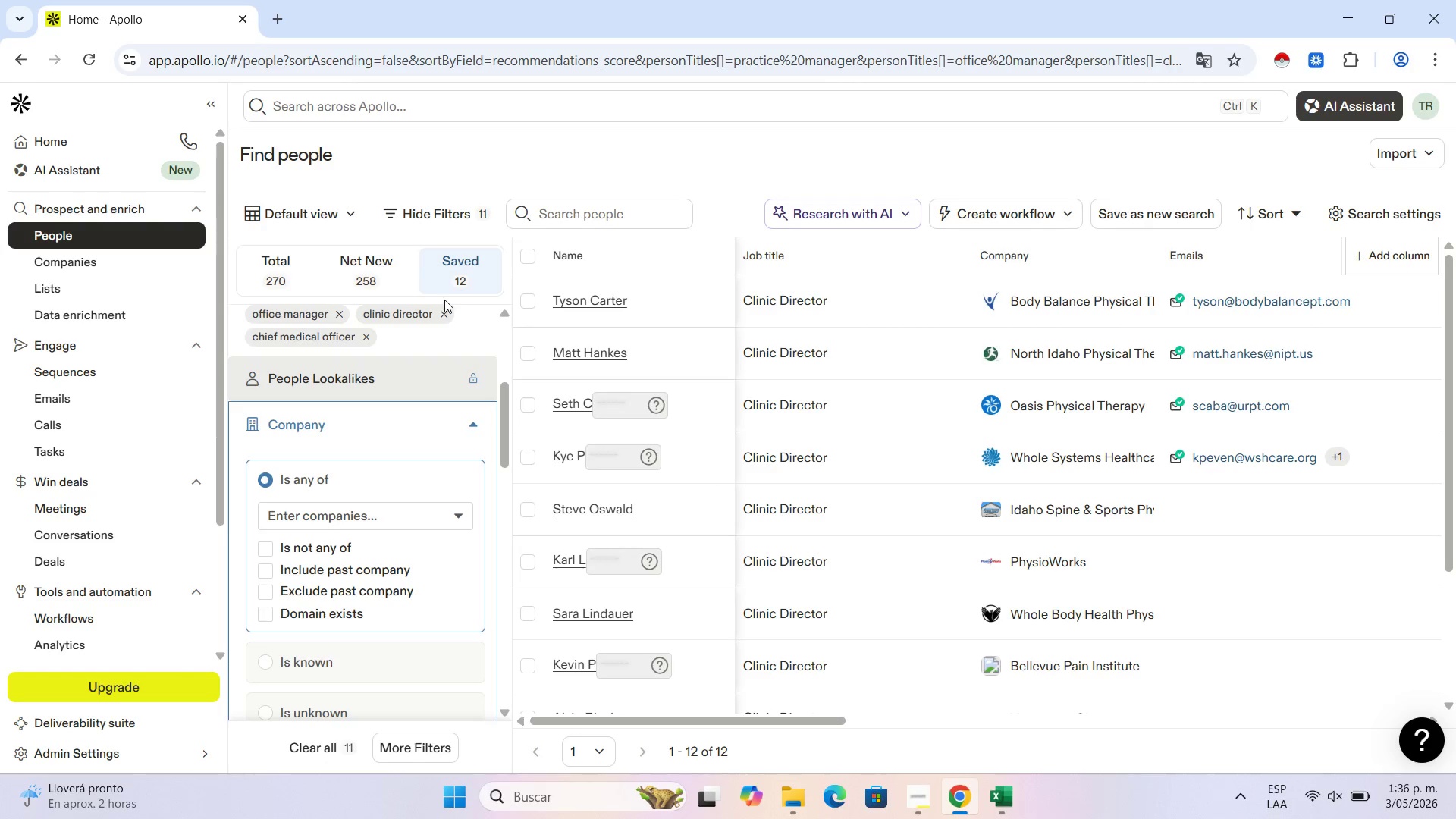 
scroll: coordinate [973, 454], scroll_direction: down, amount: 3.0
 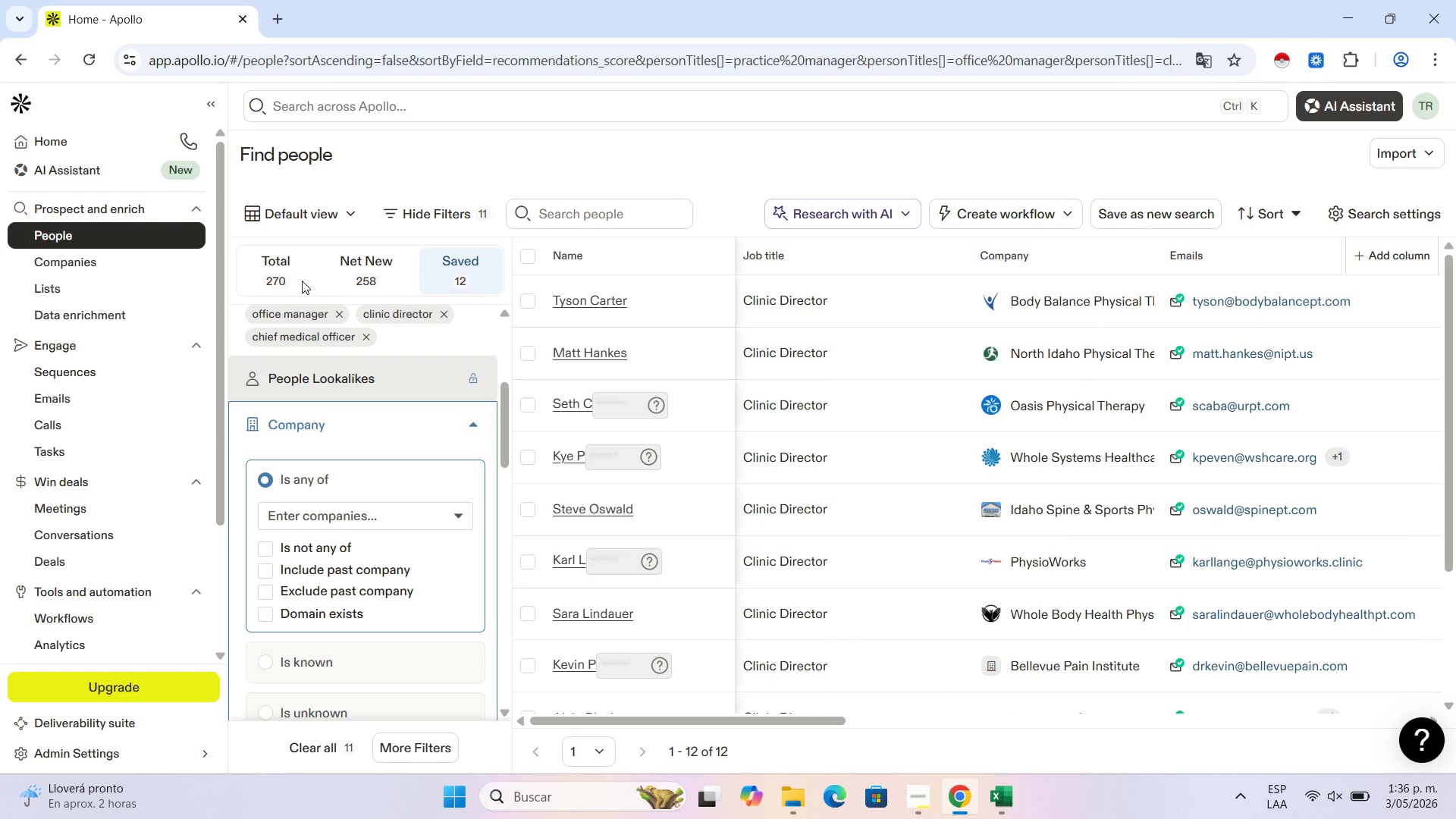 
left_click([285, 278])
 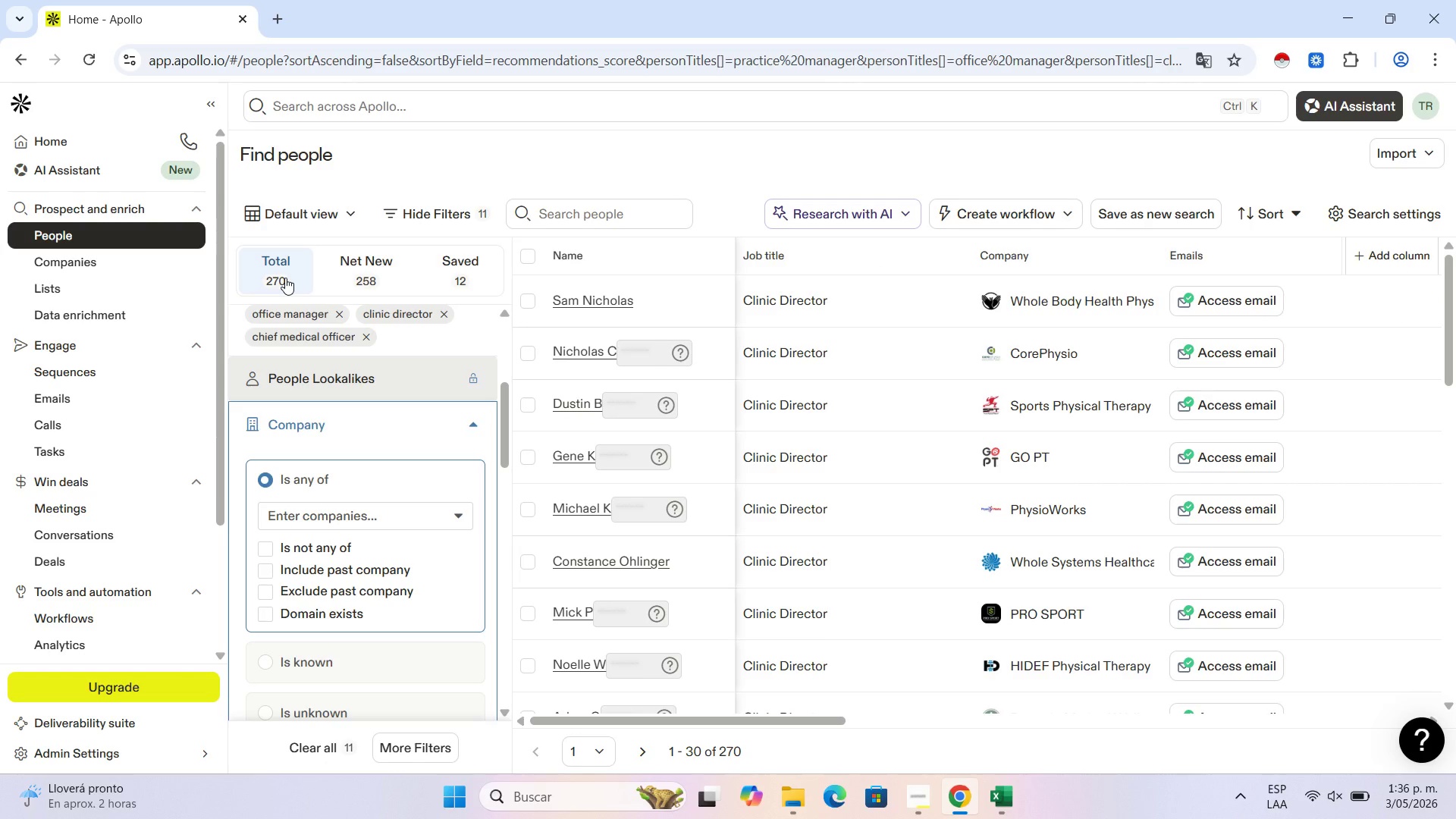 
wait(10.28)
 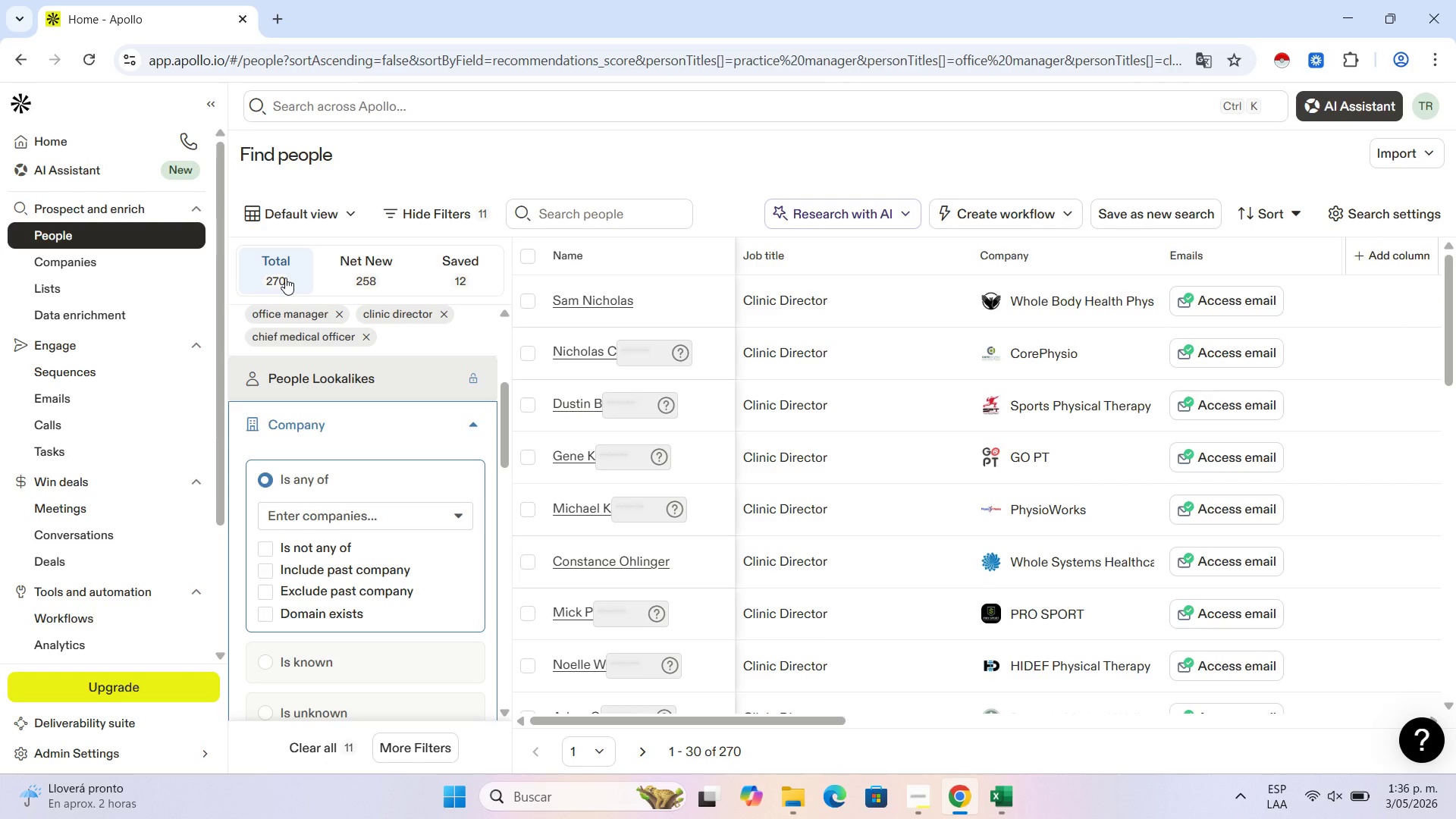 
left_click([996, 794])
 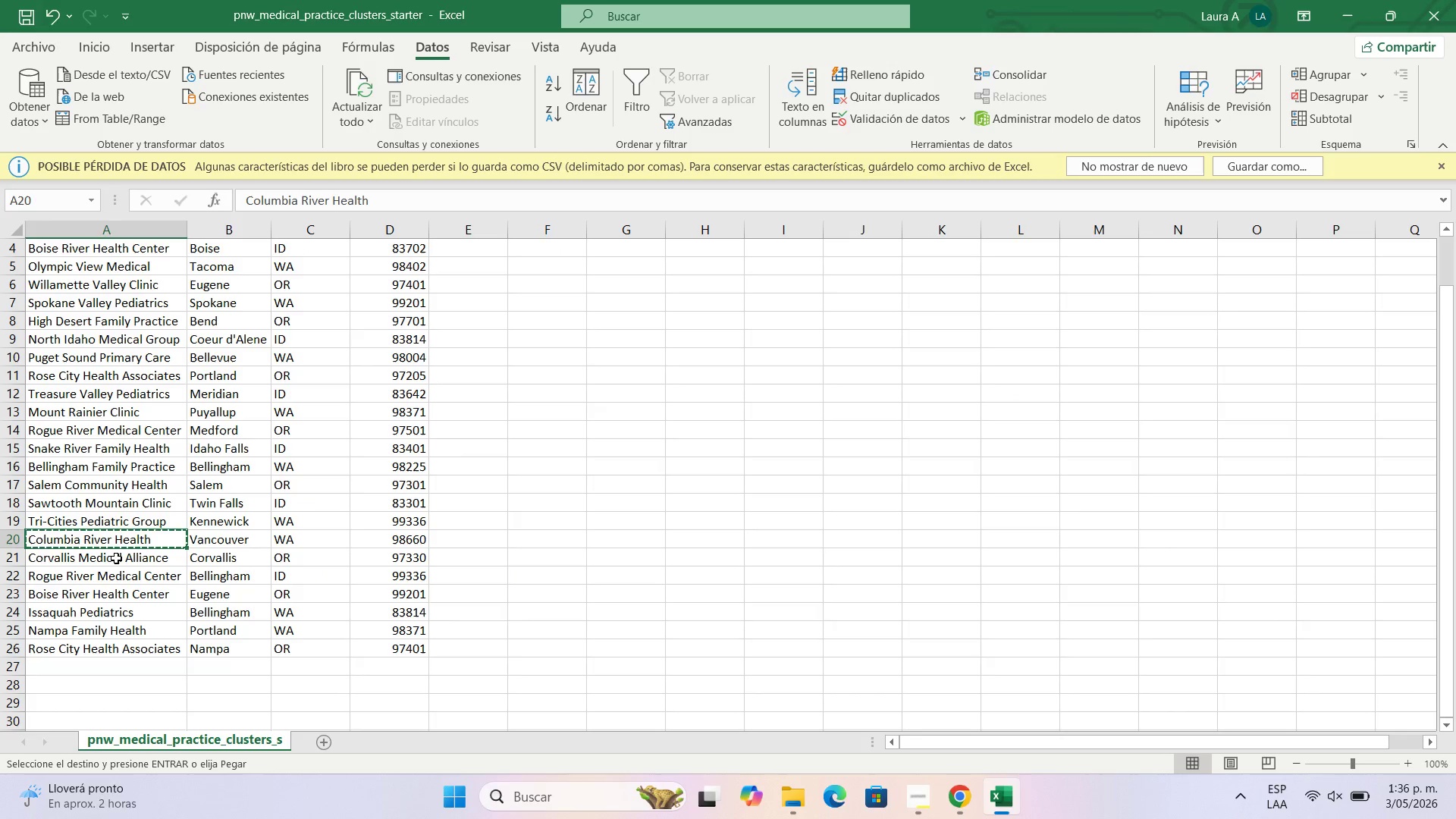 
left_click([123, 552])
 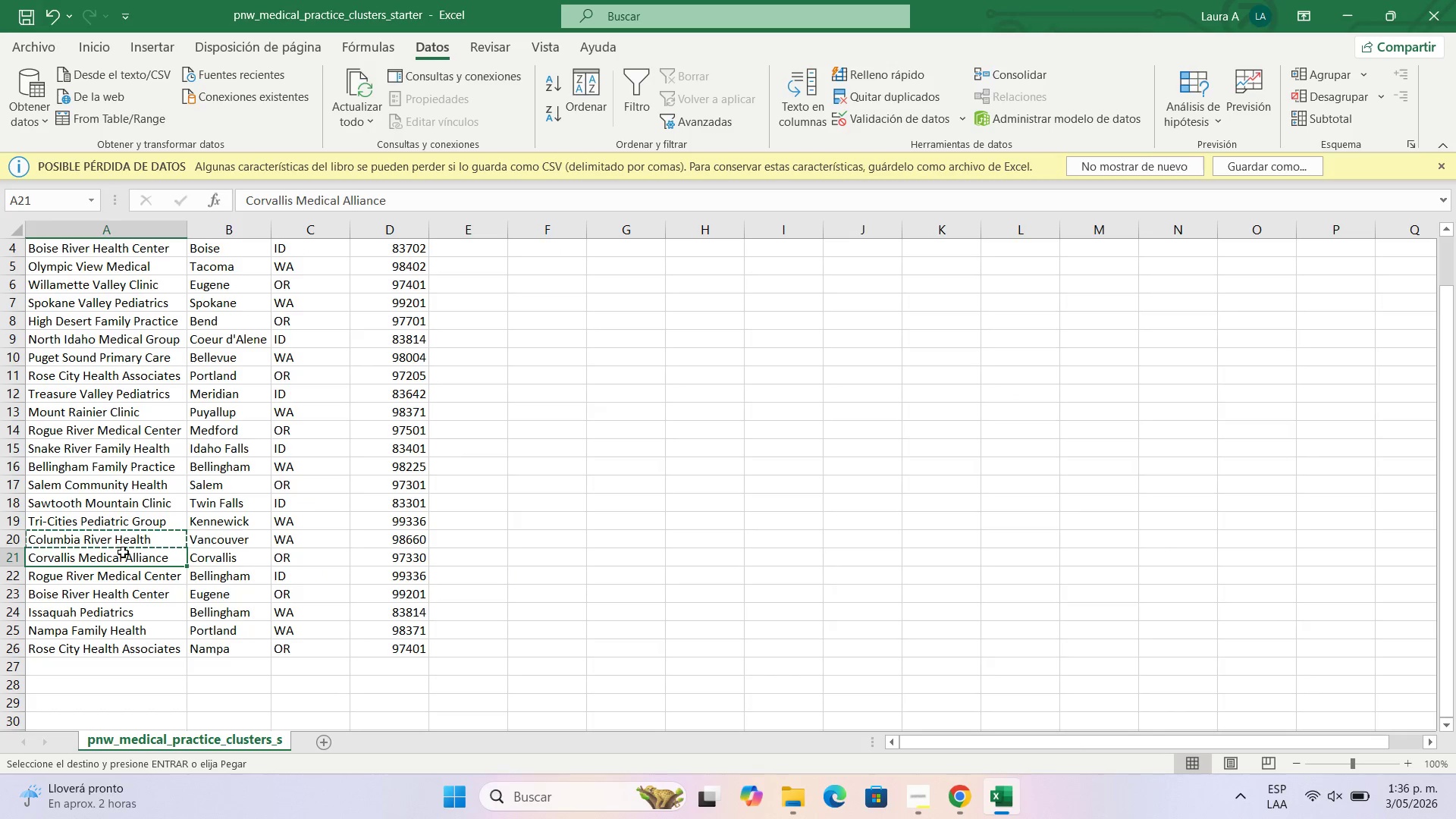 
key(Control+C)
 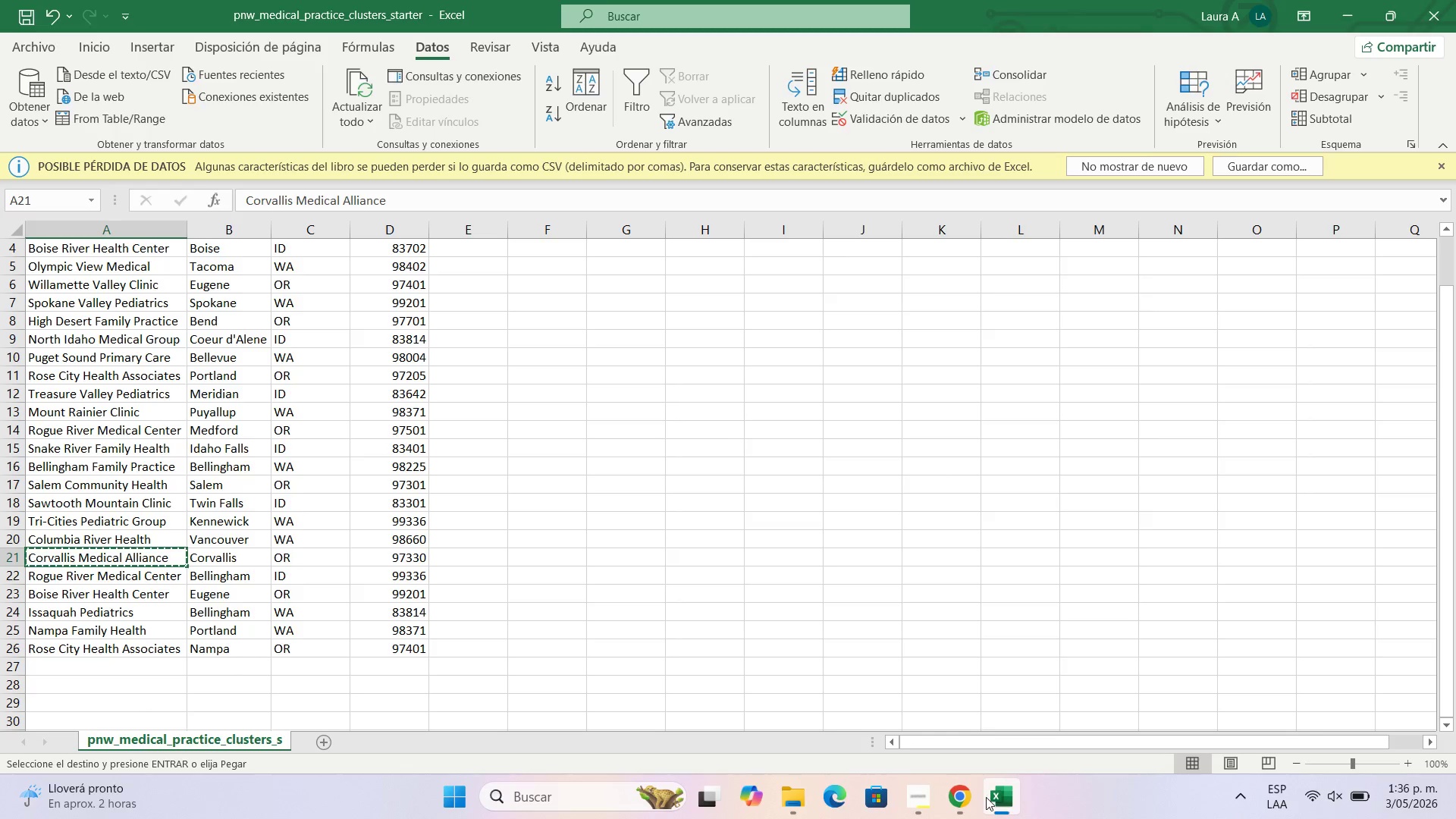 
left_click([959, 800])
 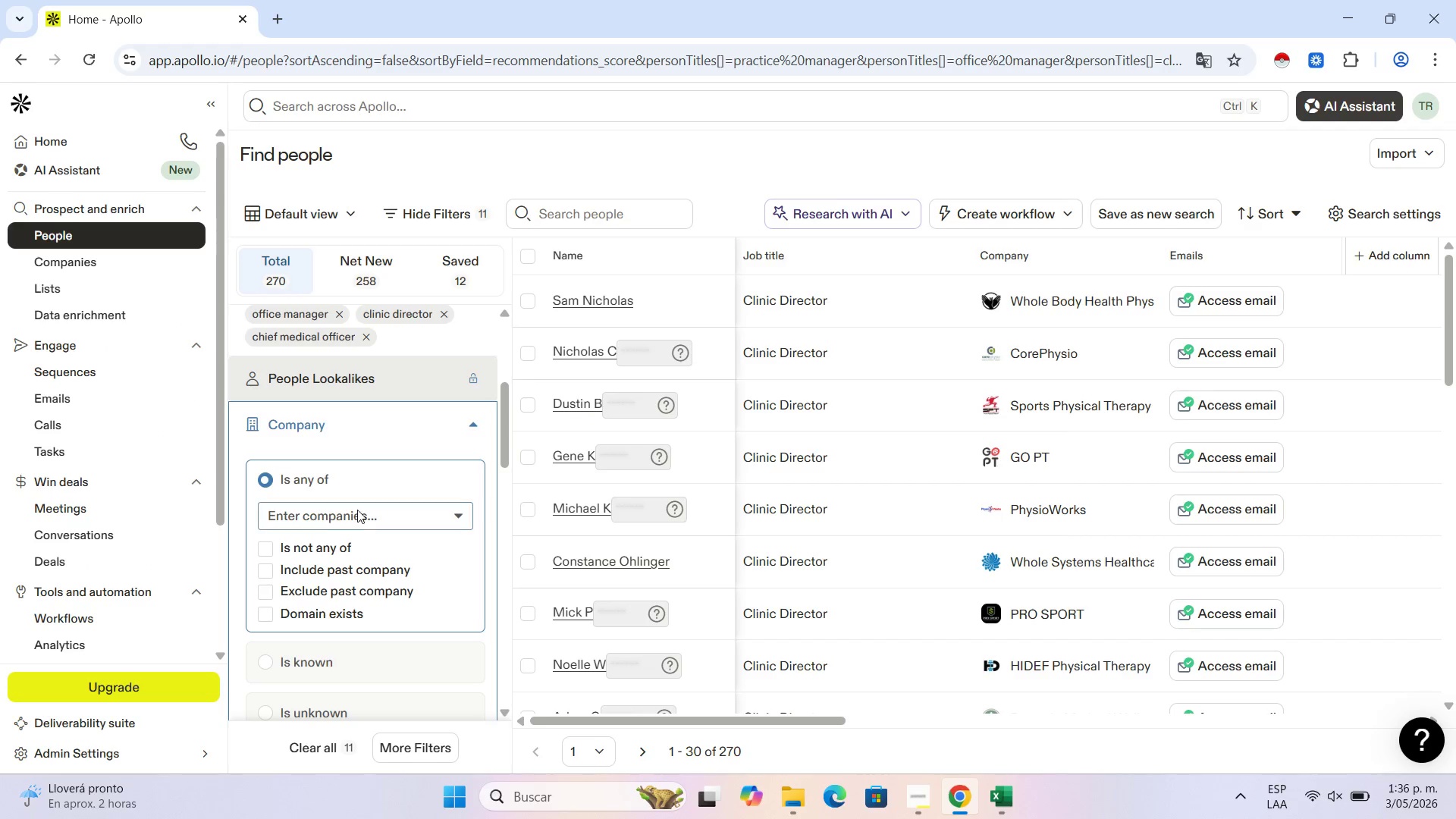 
left_click([357, 510])
 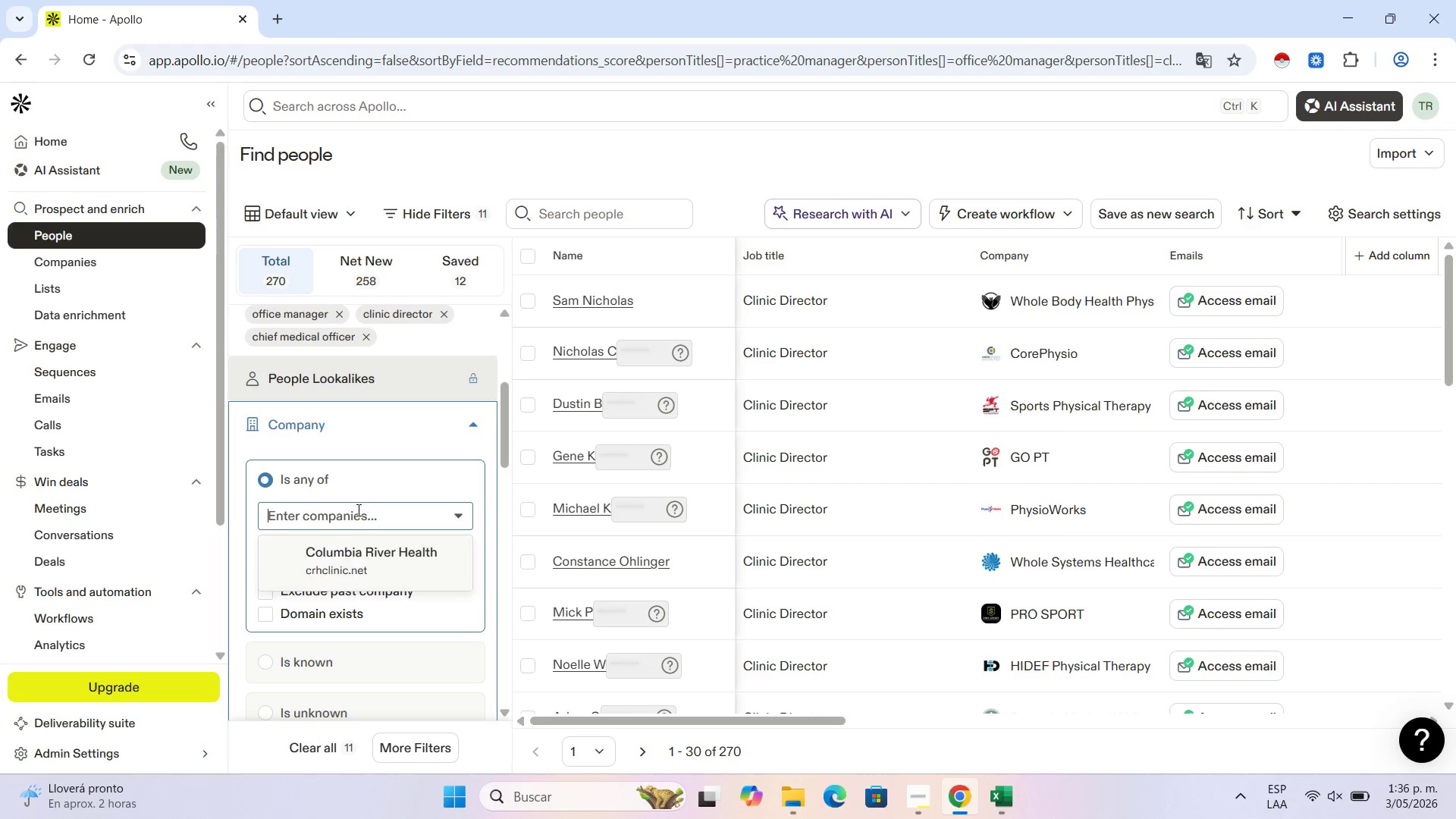 
key(Control+V)
 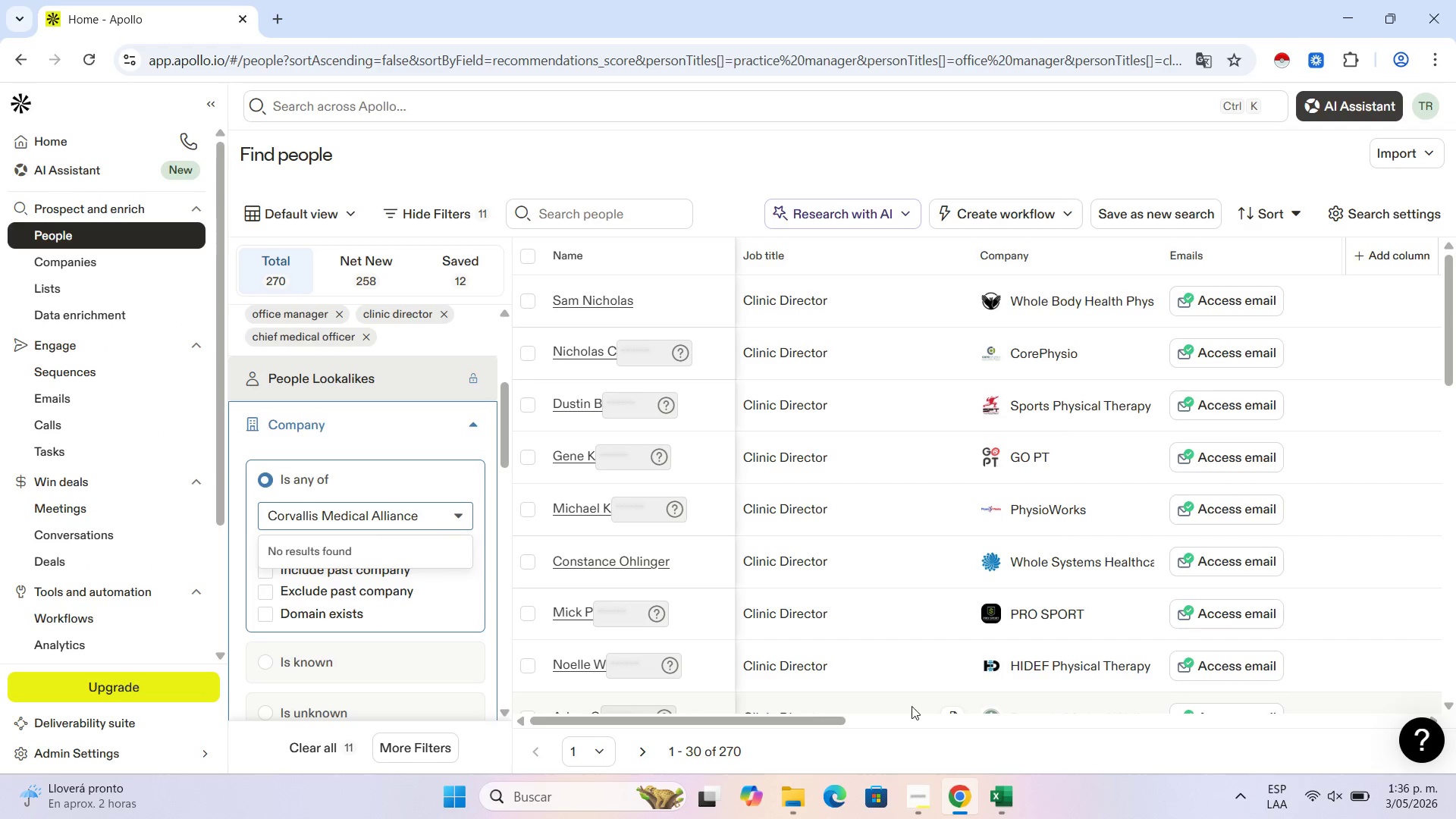 
left_click([992, 789])
 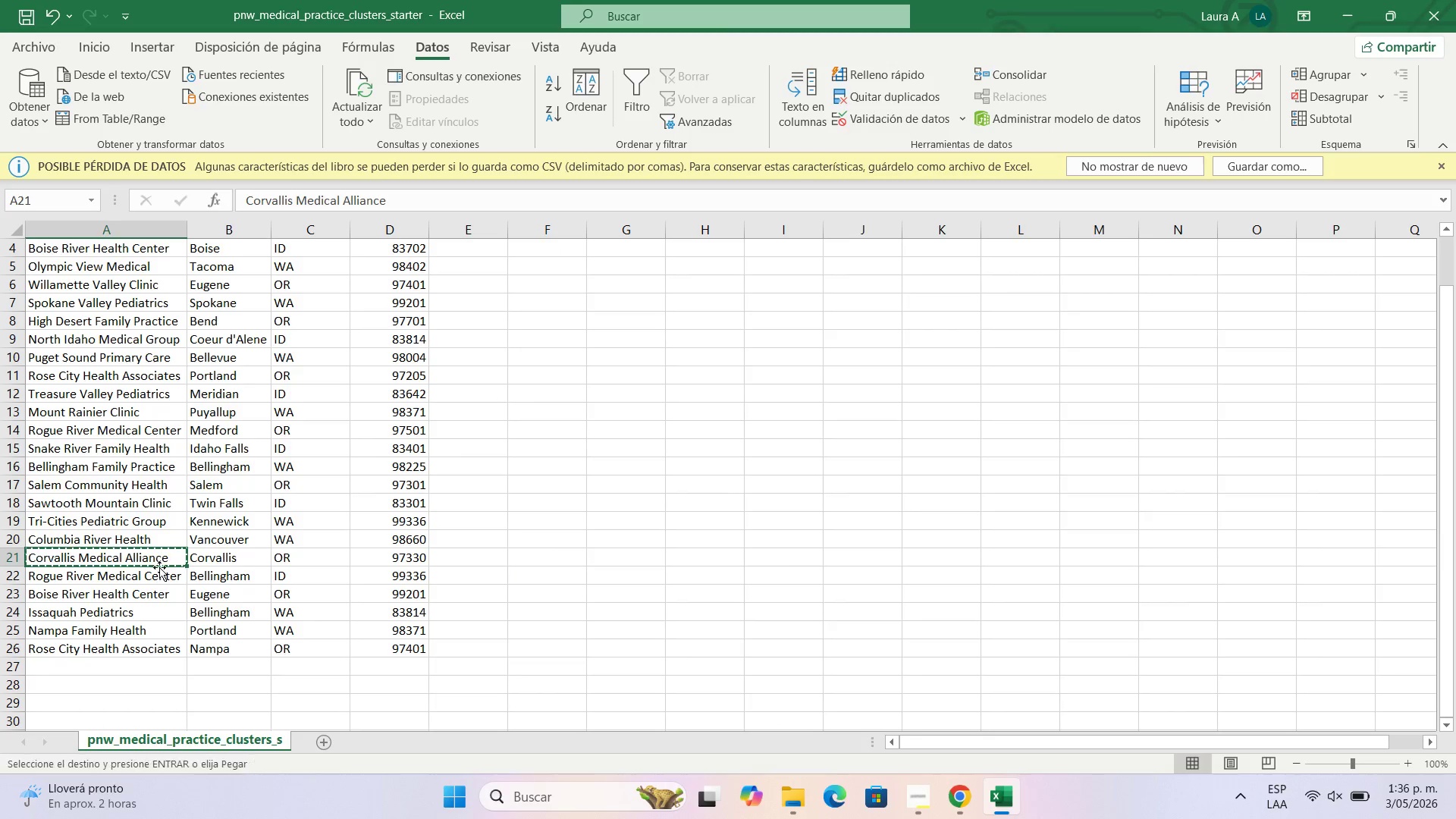 
double_click([157, 578])
 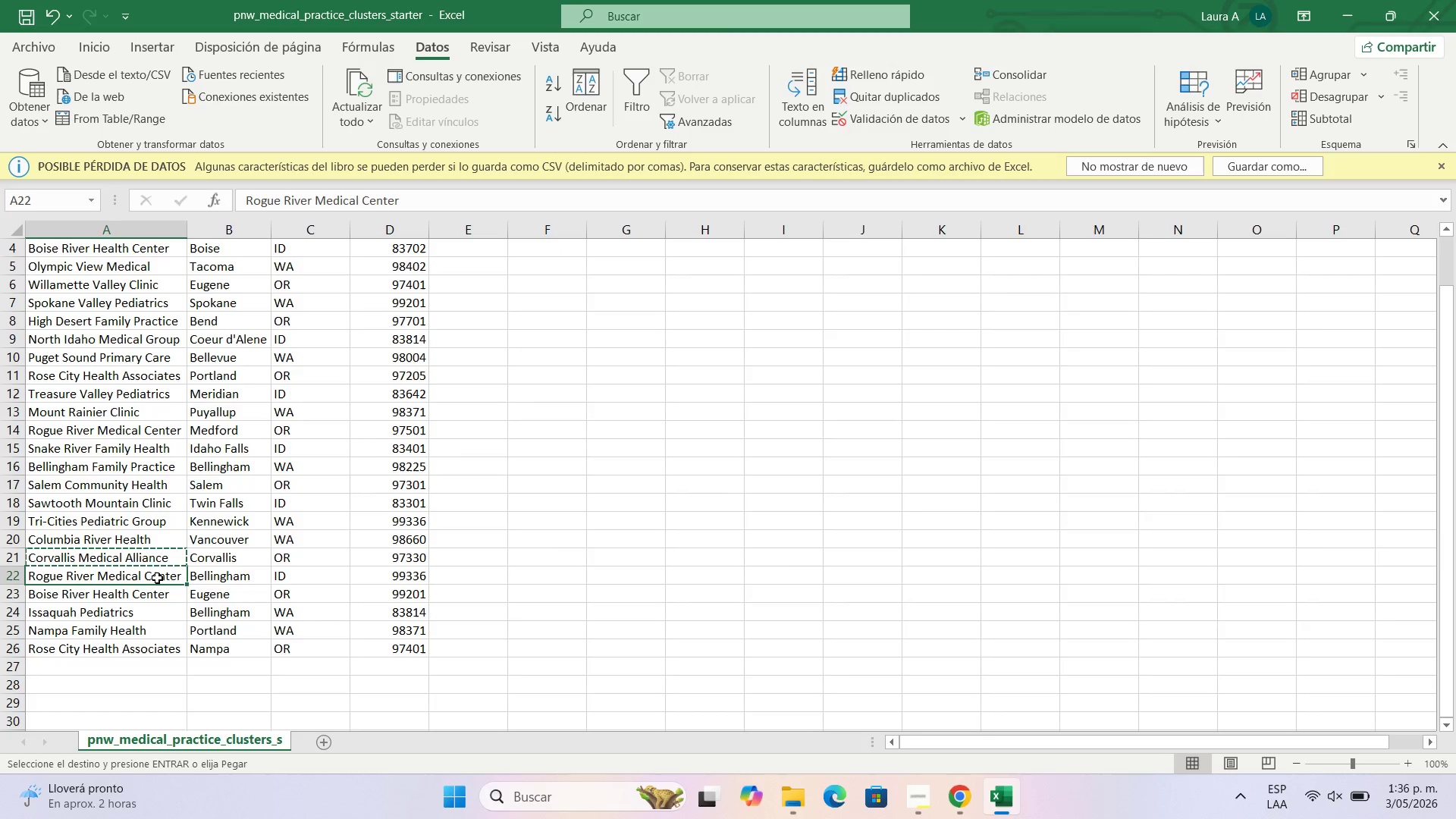 
key(Control+C)
 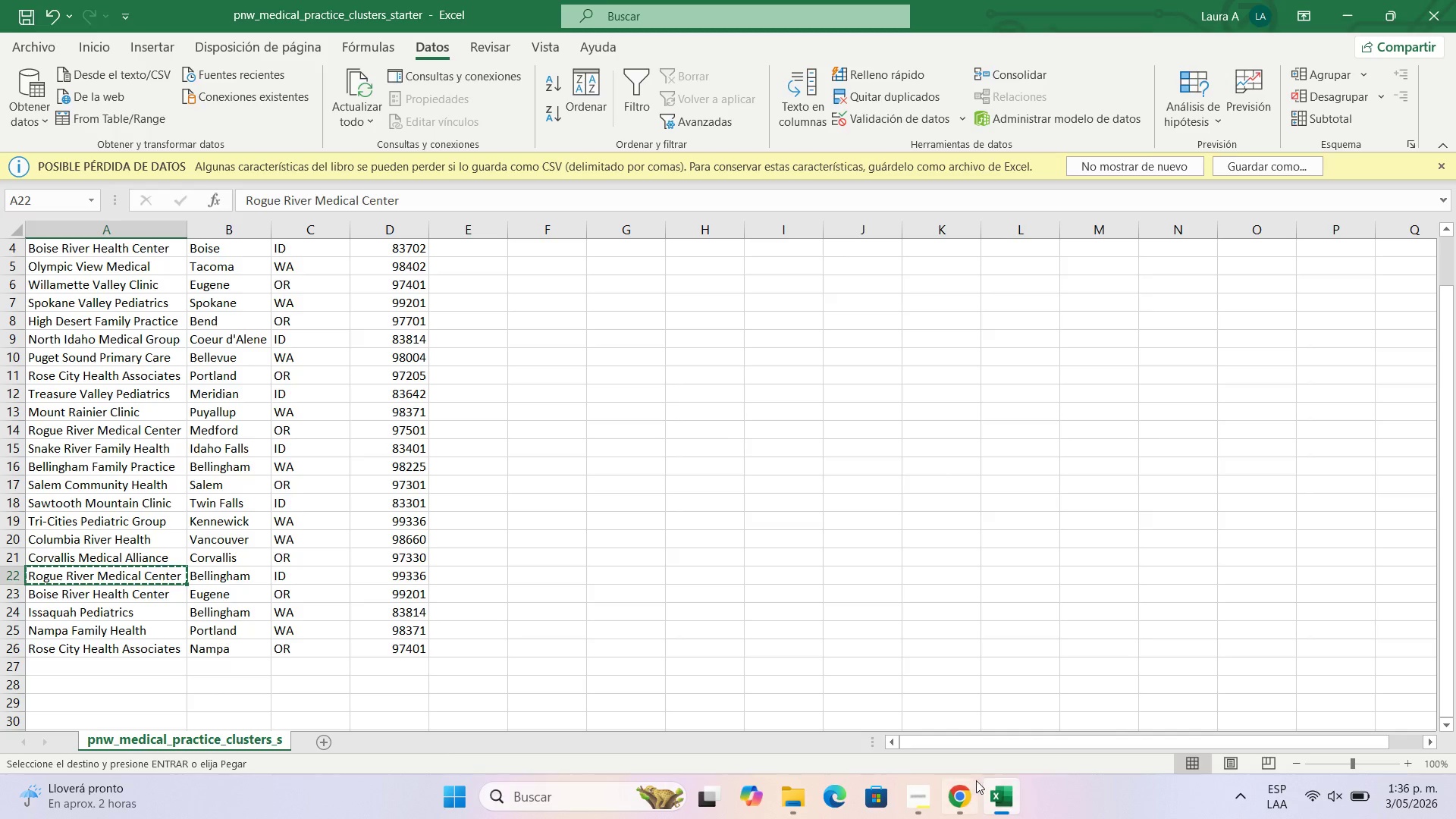 
left_click([967, 789])
 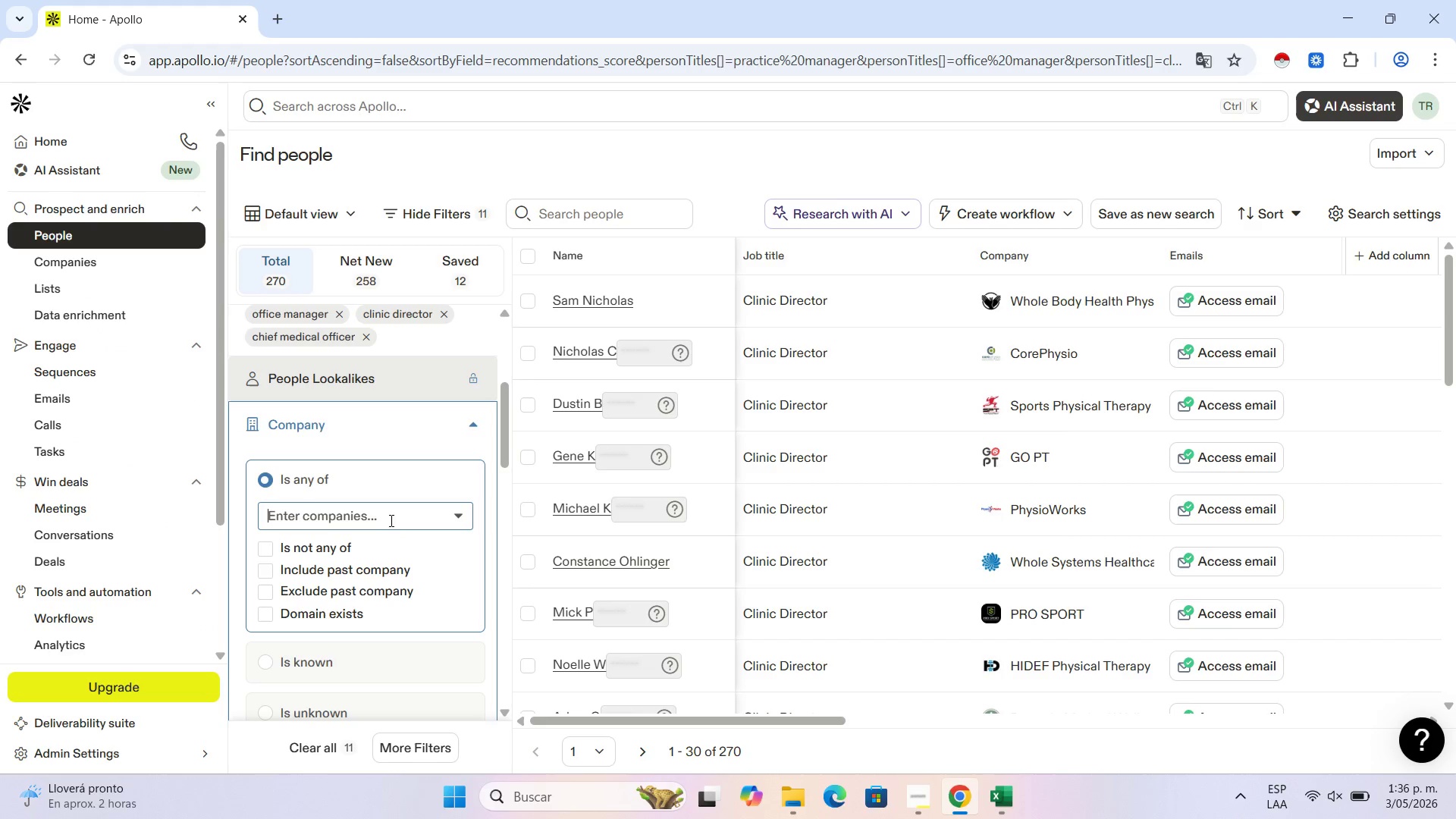 
left_click([395, 520])
 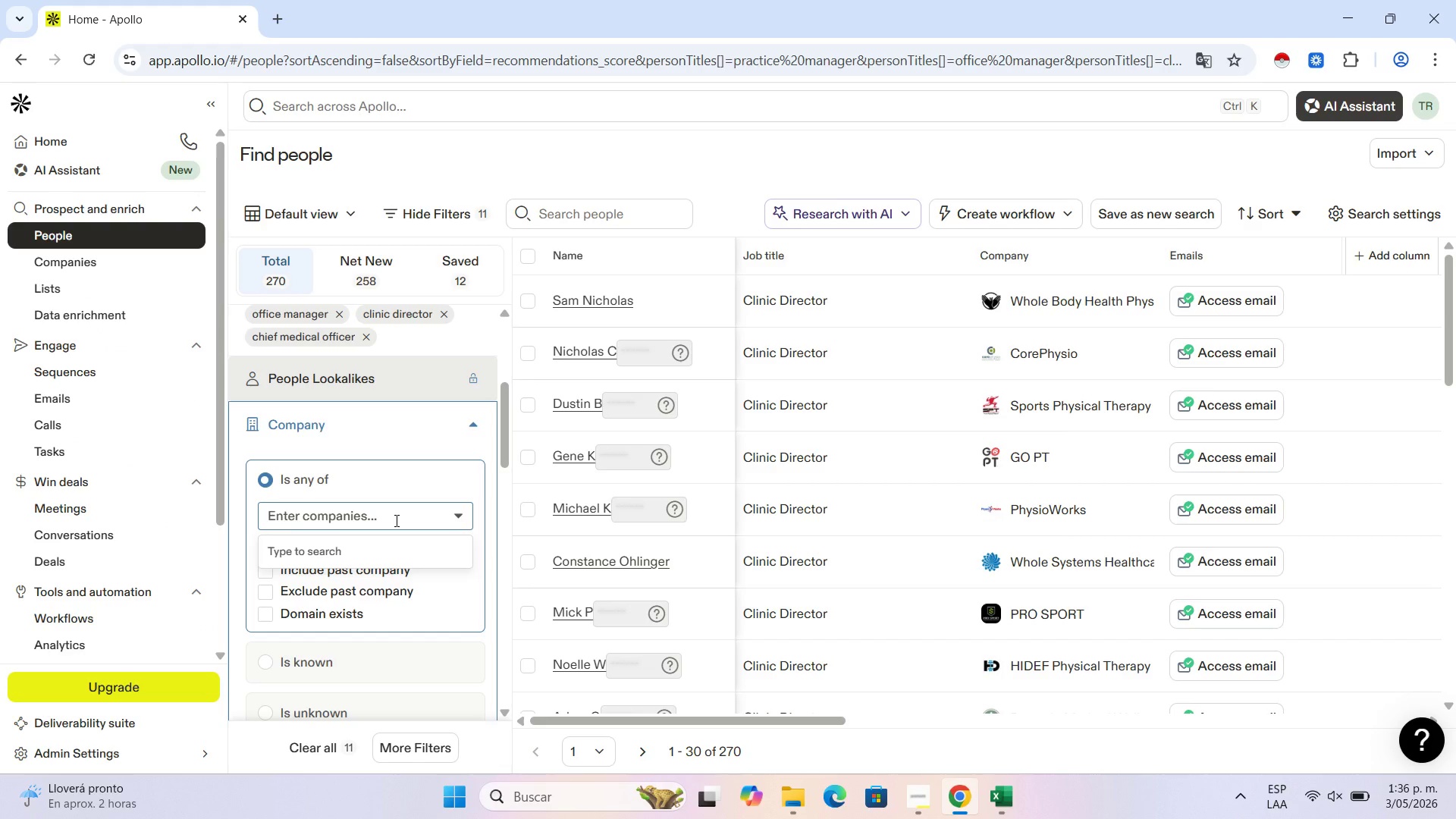 
key(Control+V)
 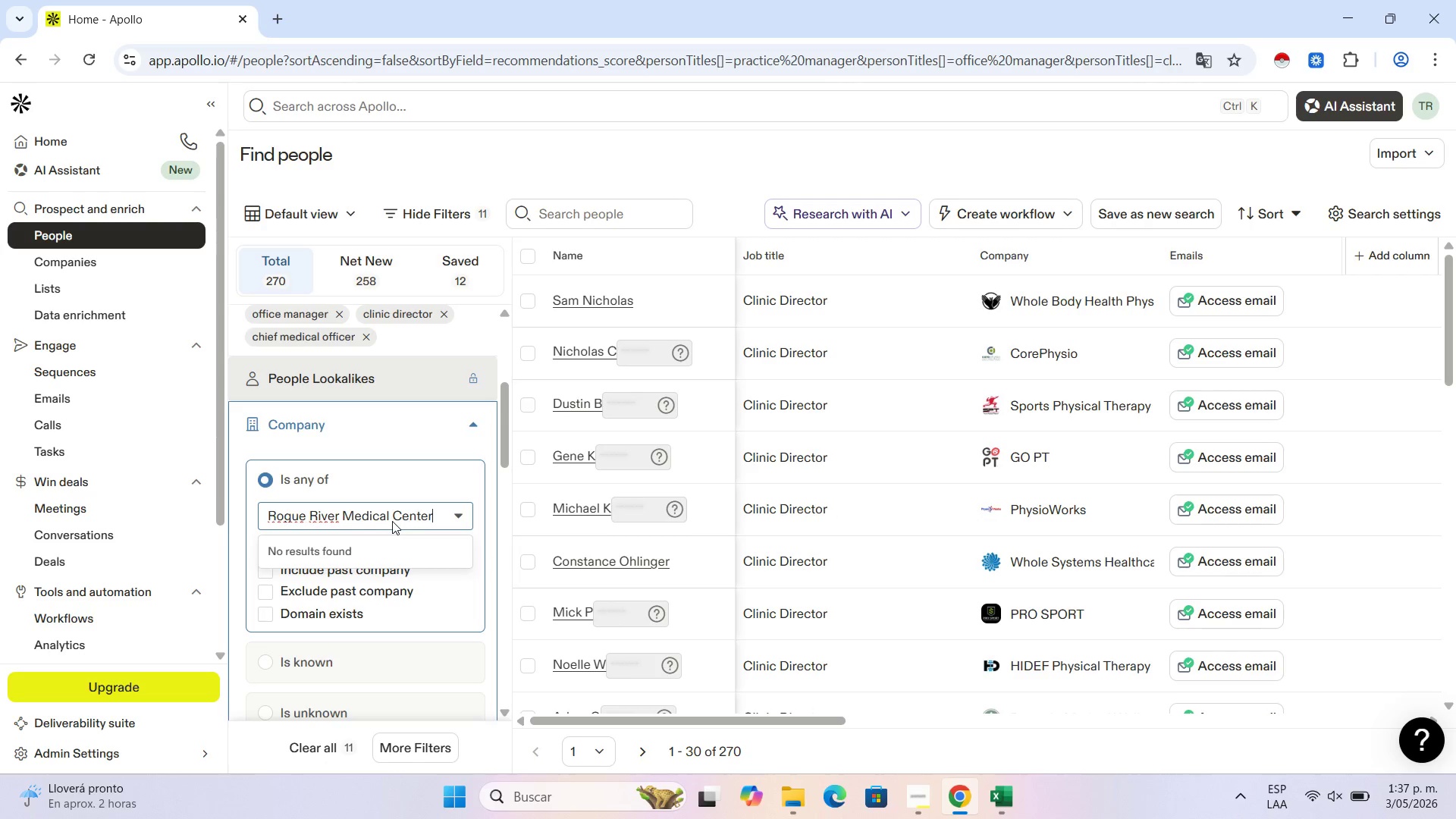 
wait(18.8)
 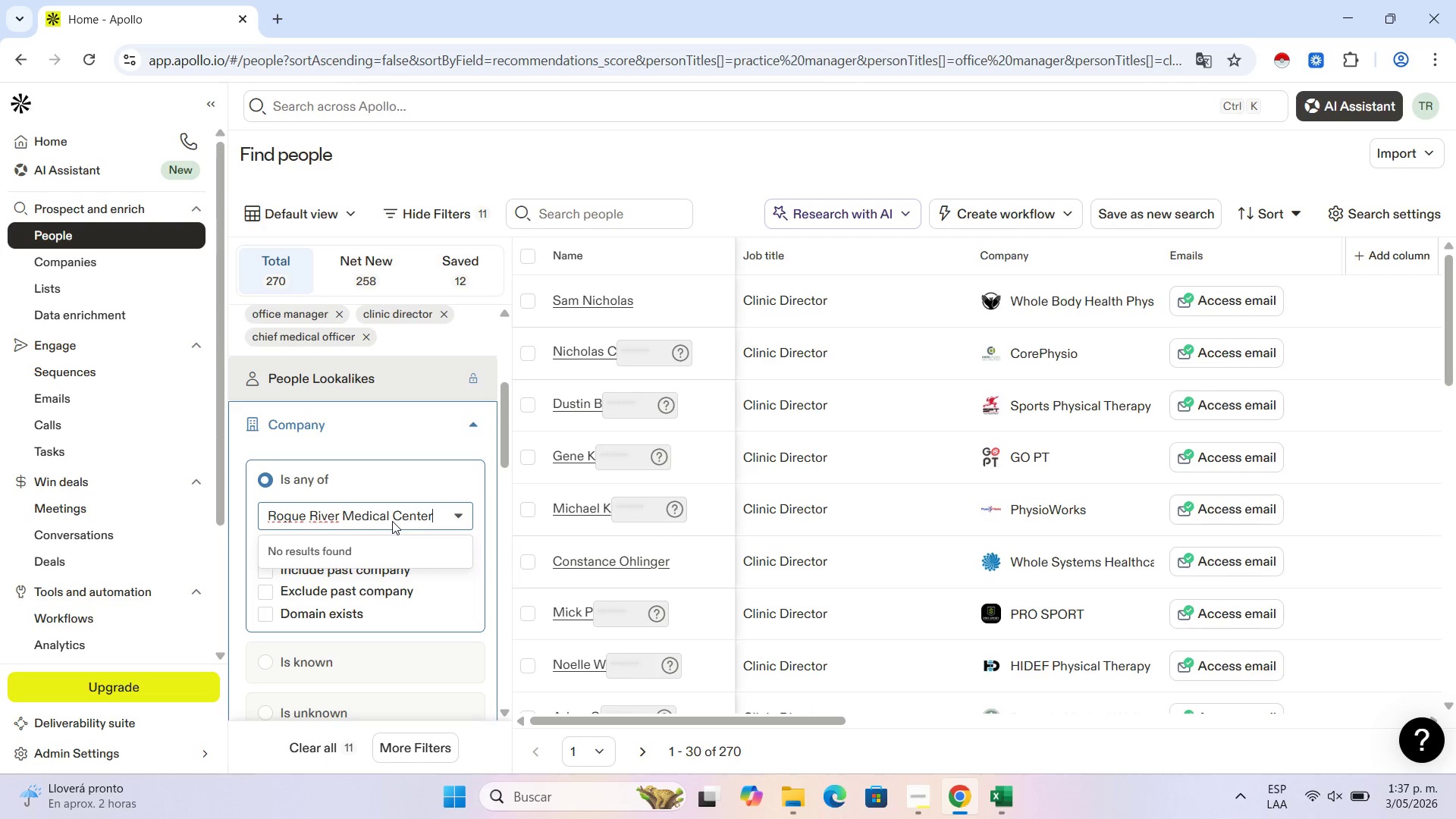 
left_click([1010, 805])
 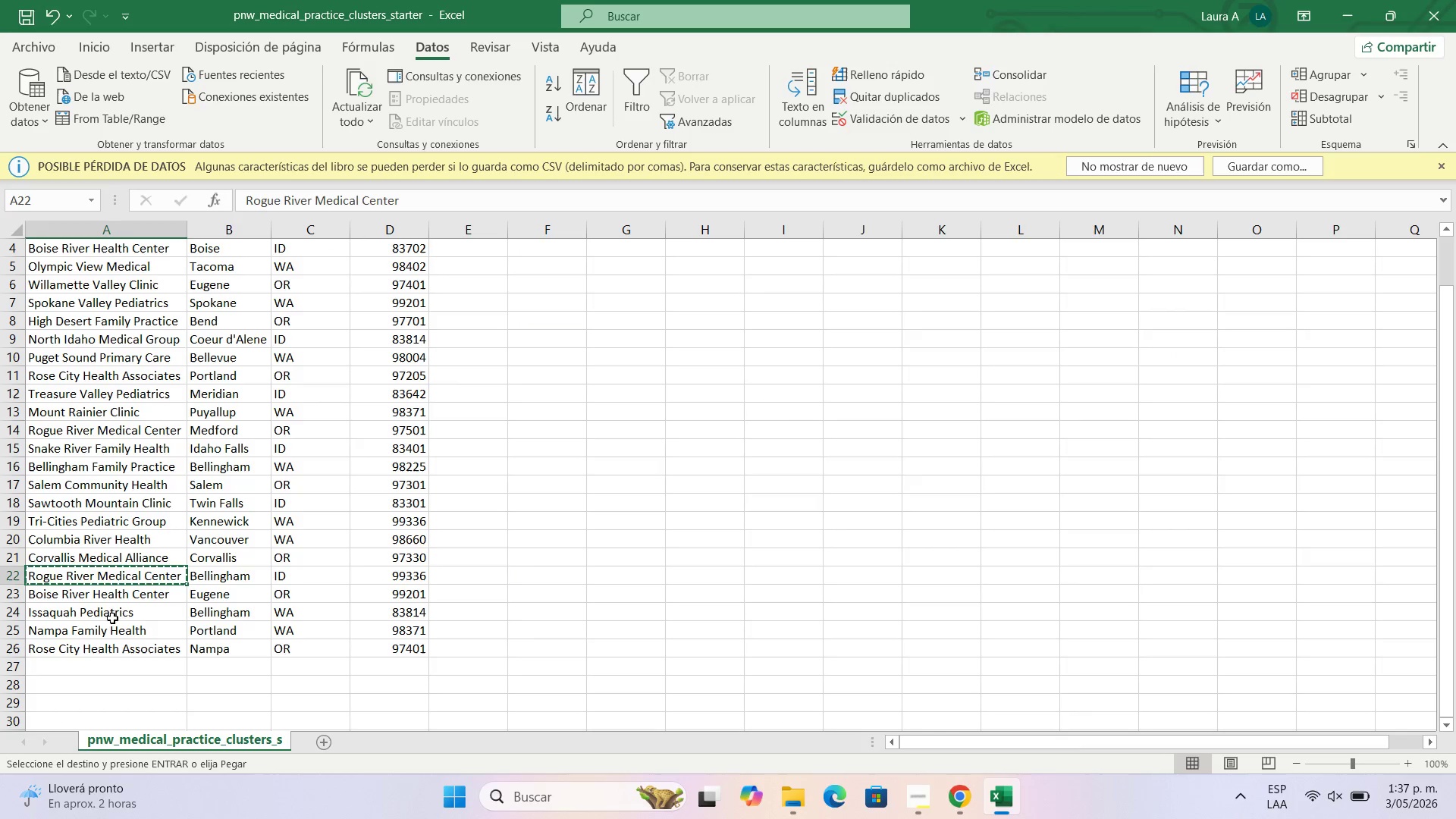 
left_click([114, 602])
 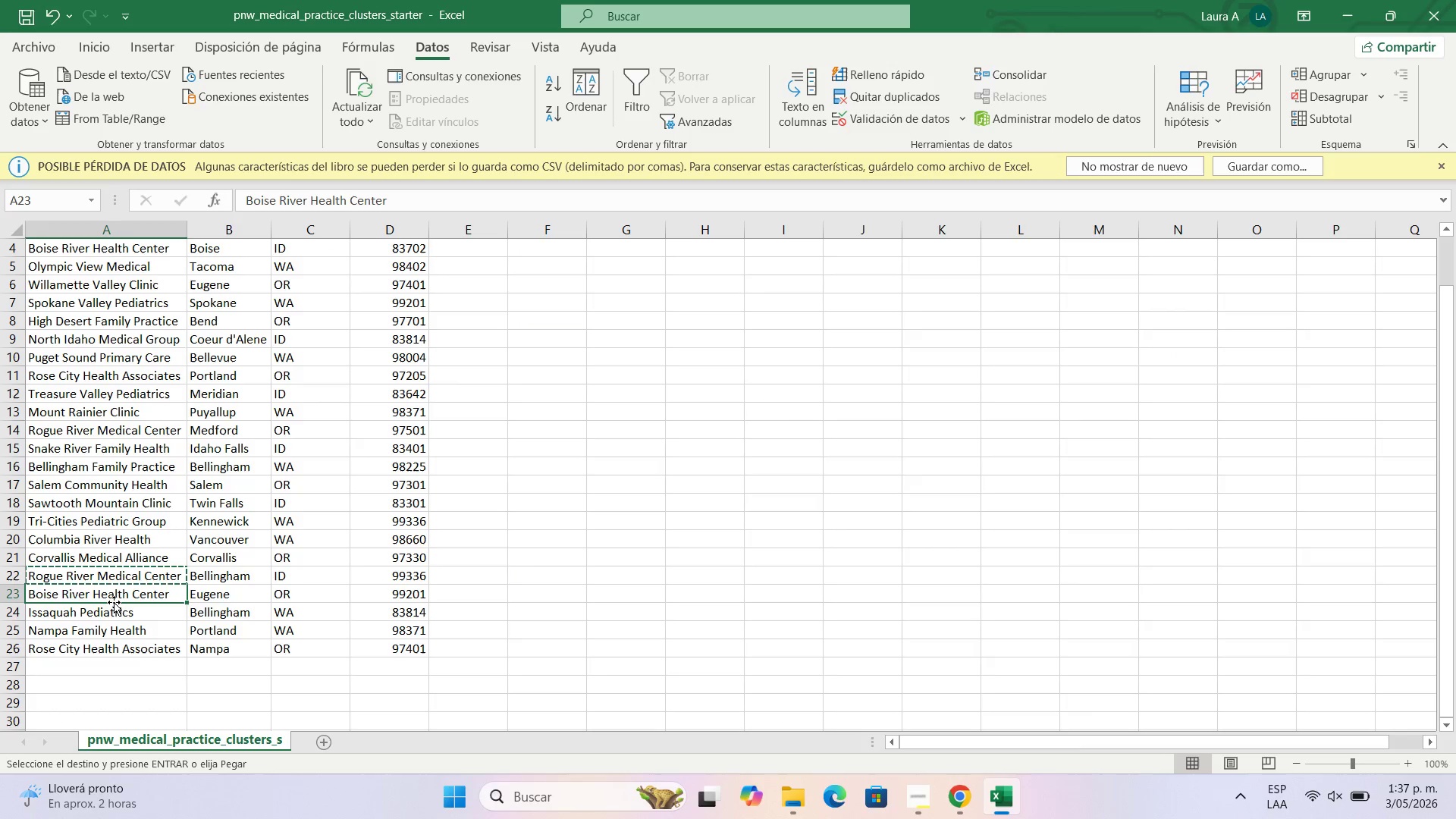 
key(Control+C)
 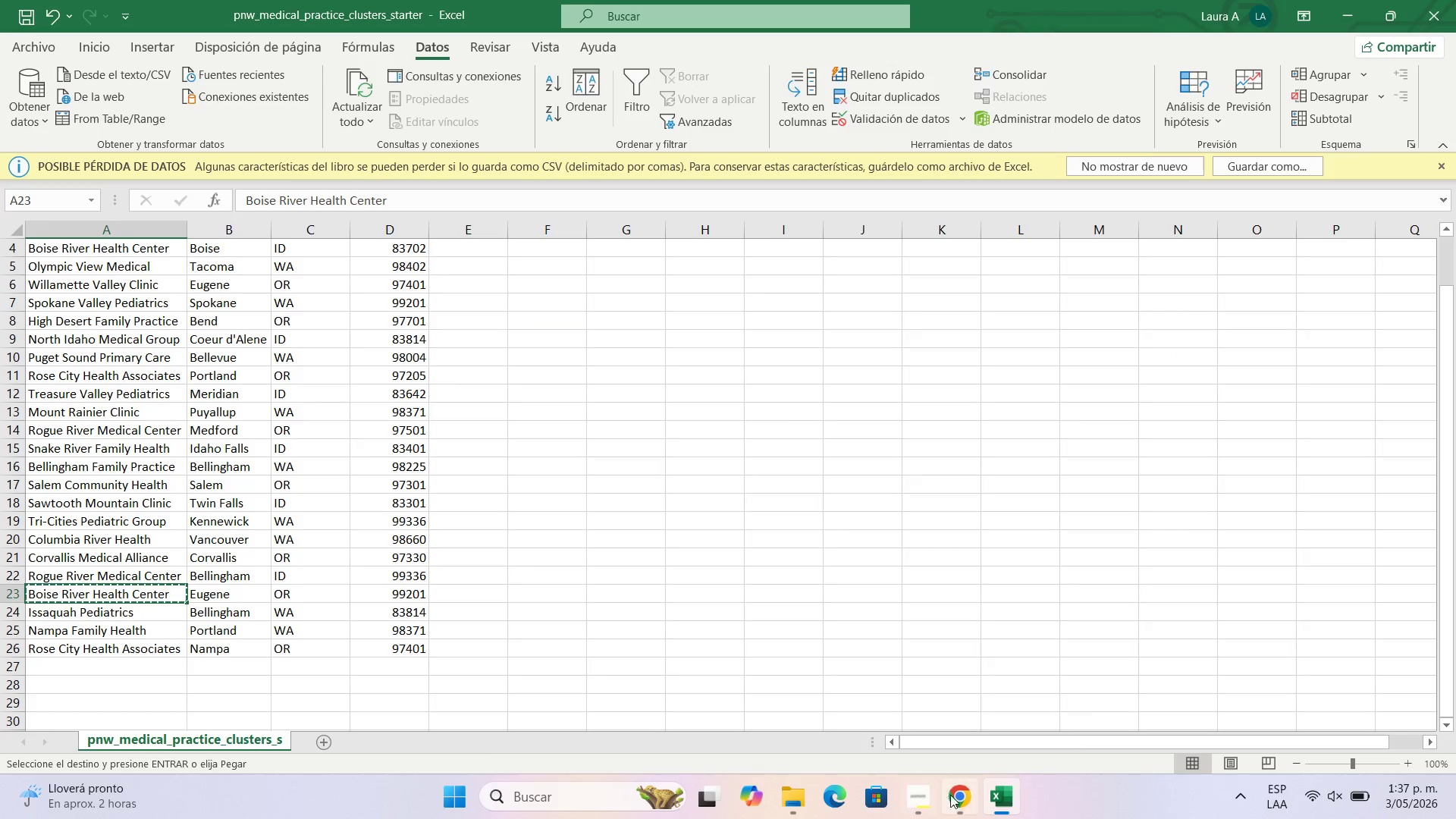 
left_click([959, 797])
 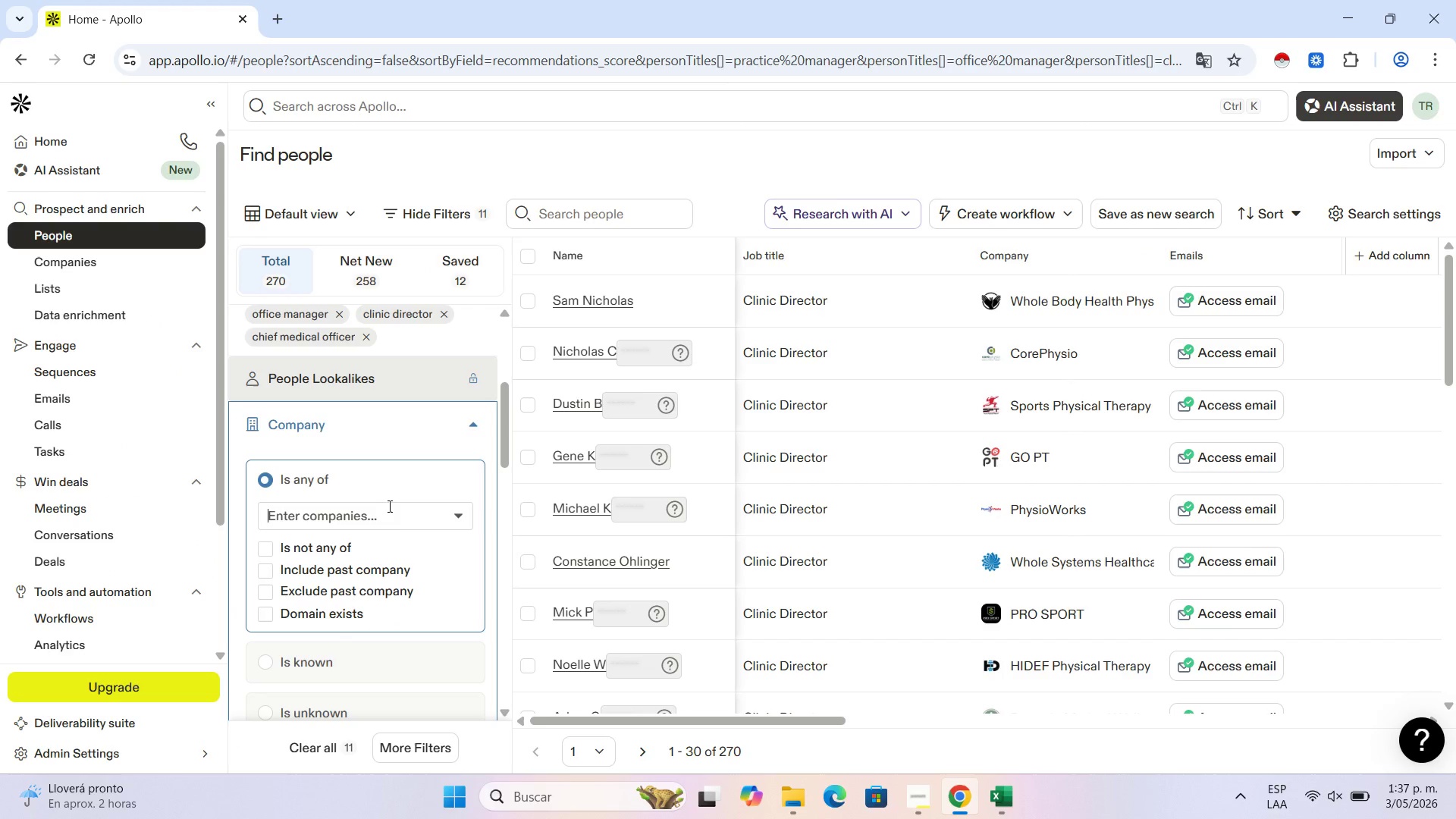 
left_click([388, 506])
 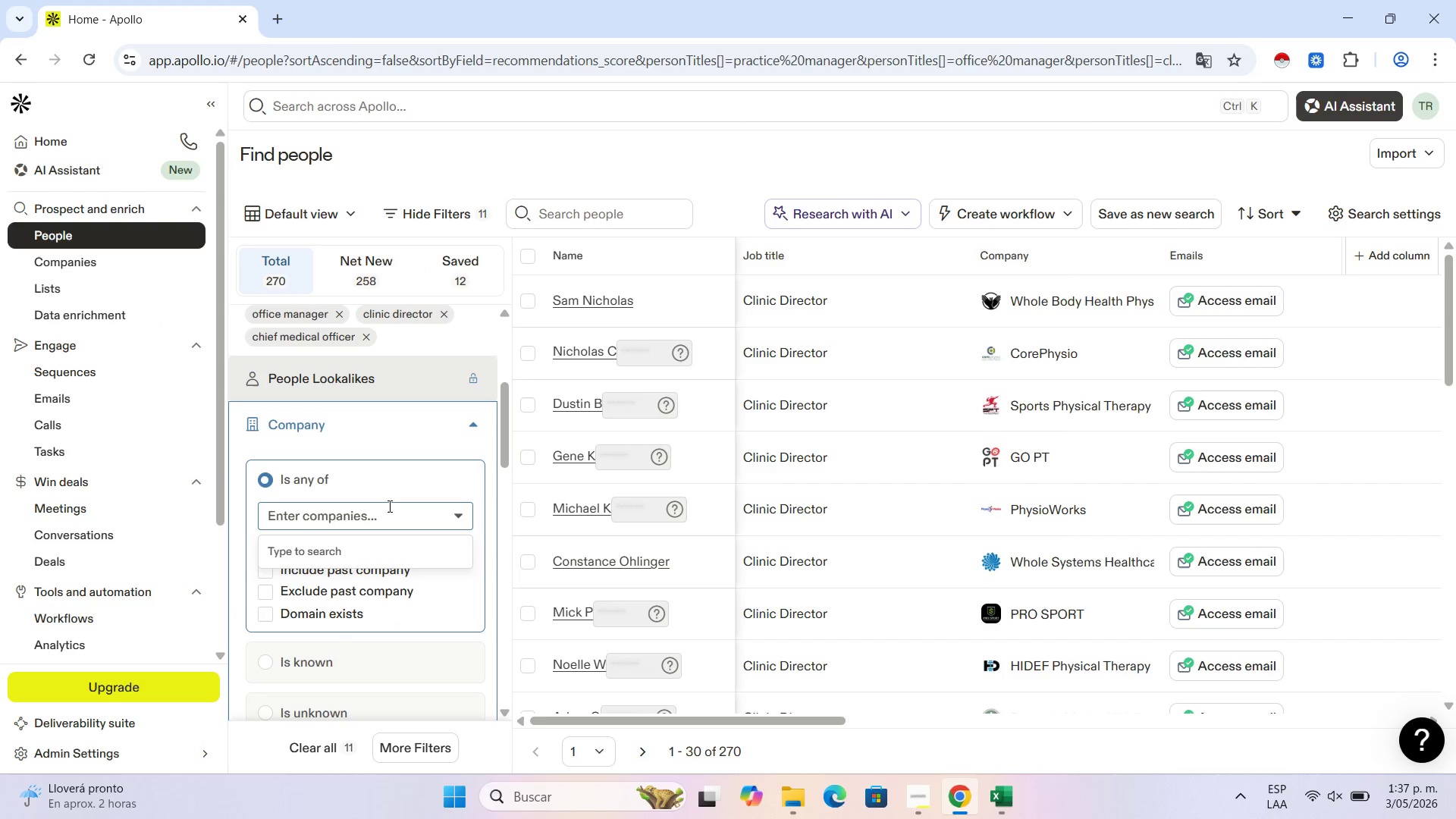 
key(Control+V)
 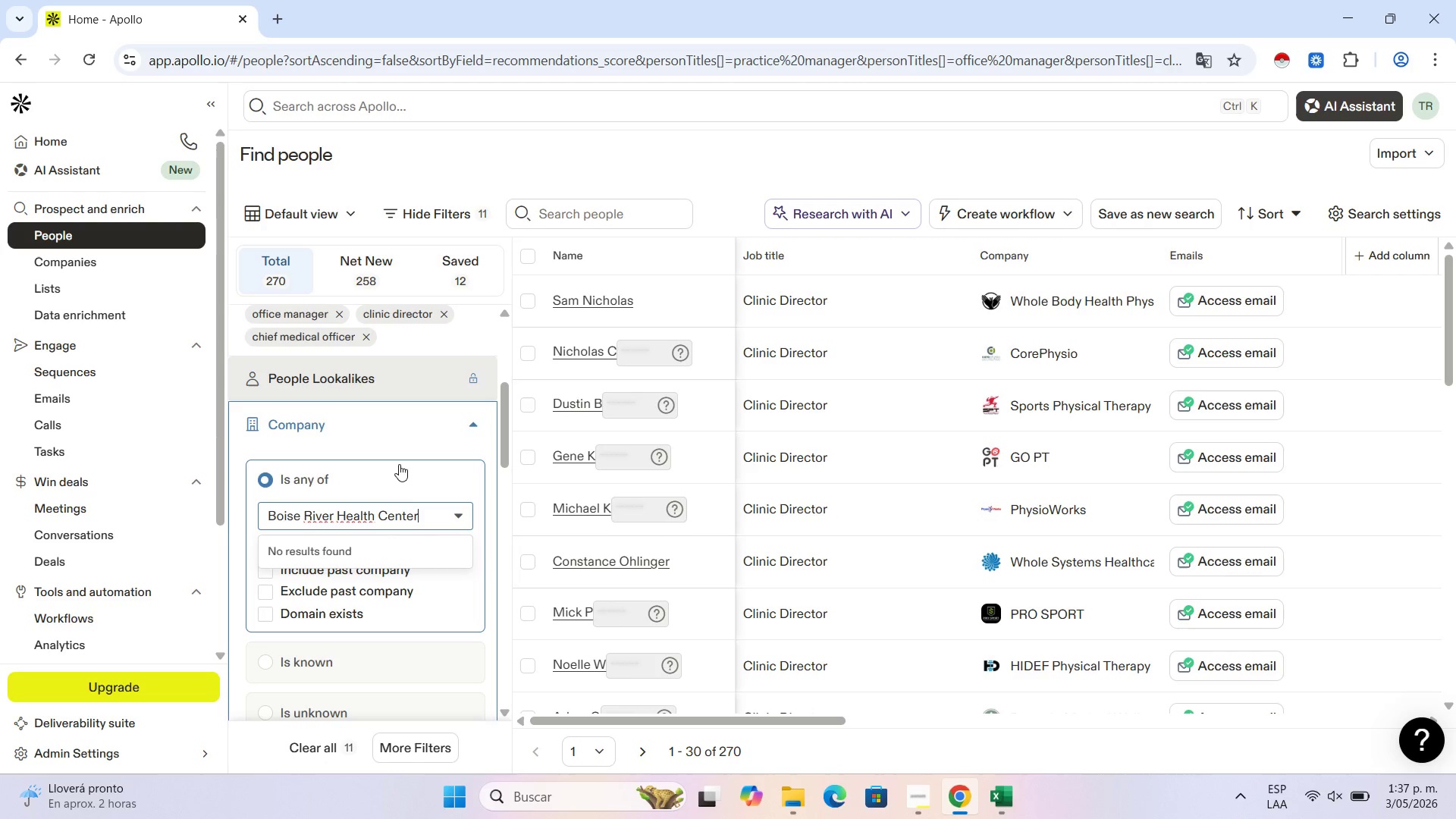 
wait(14.56)
 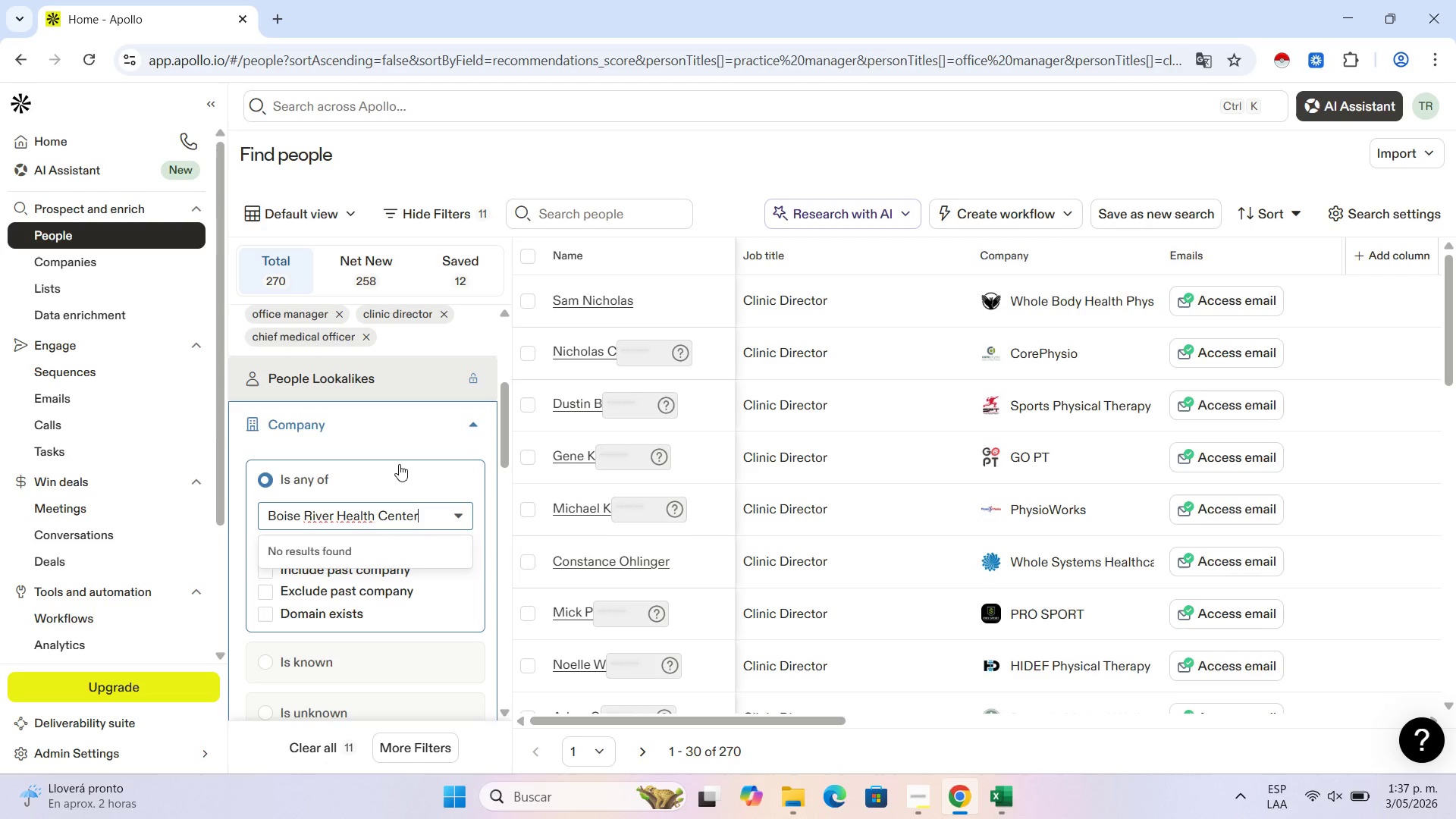 
left_click([1006, 808])
 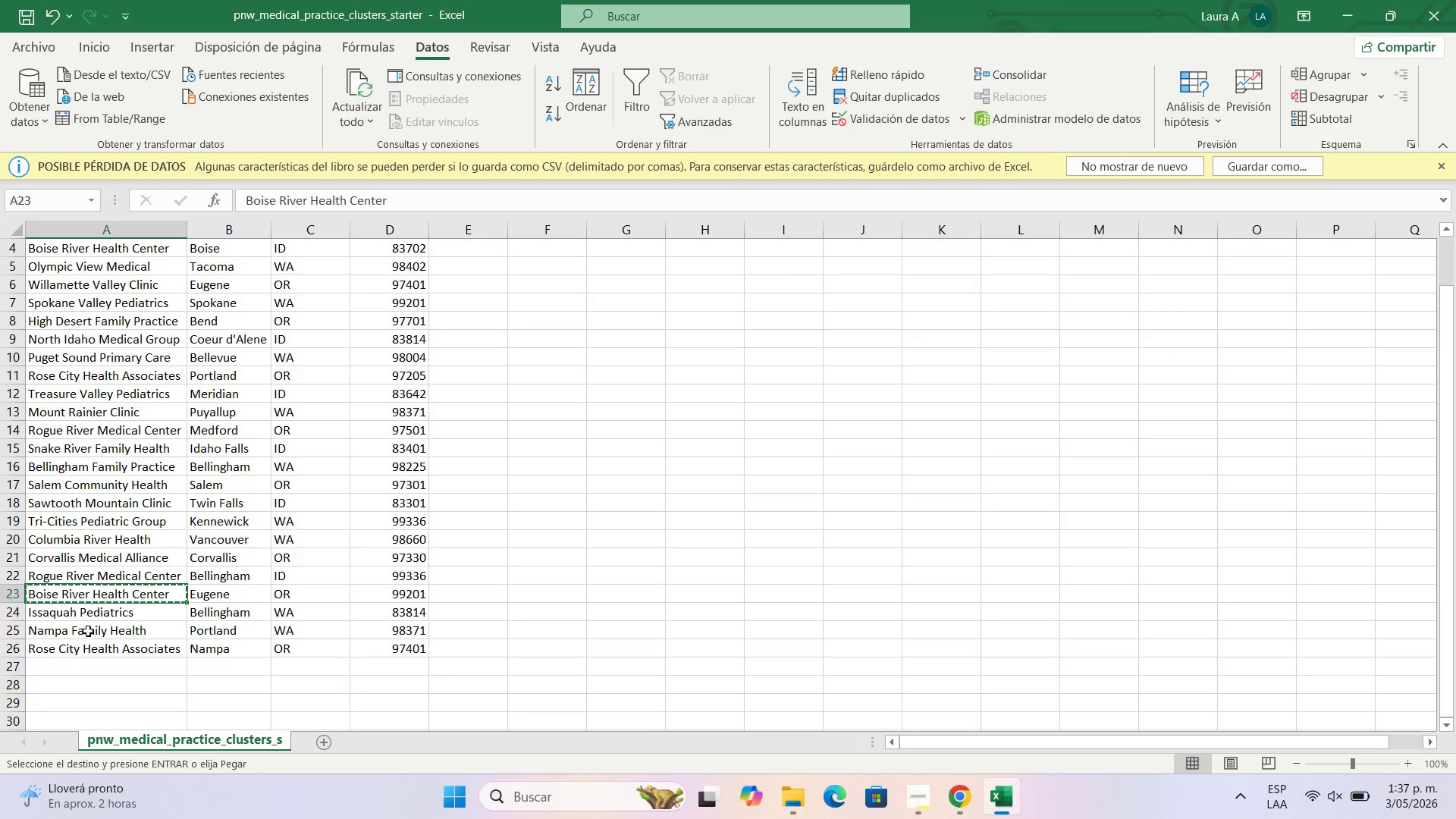 
left_click([96, 614])
 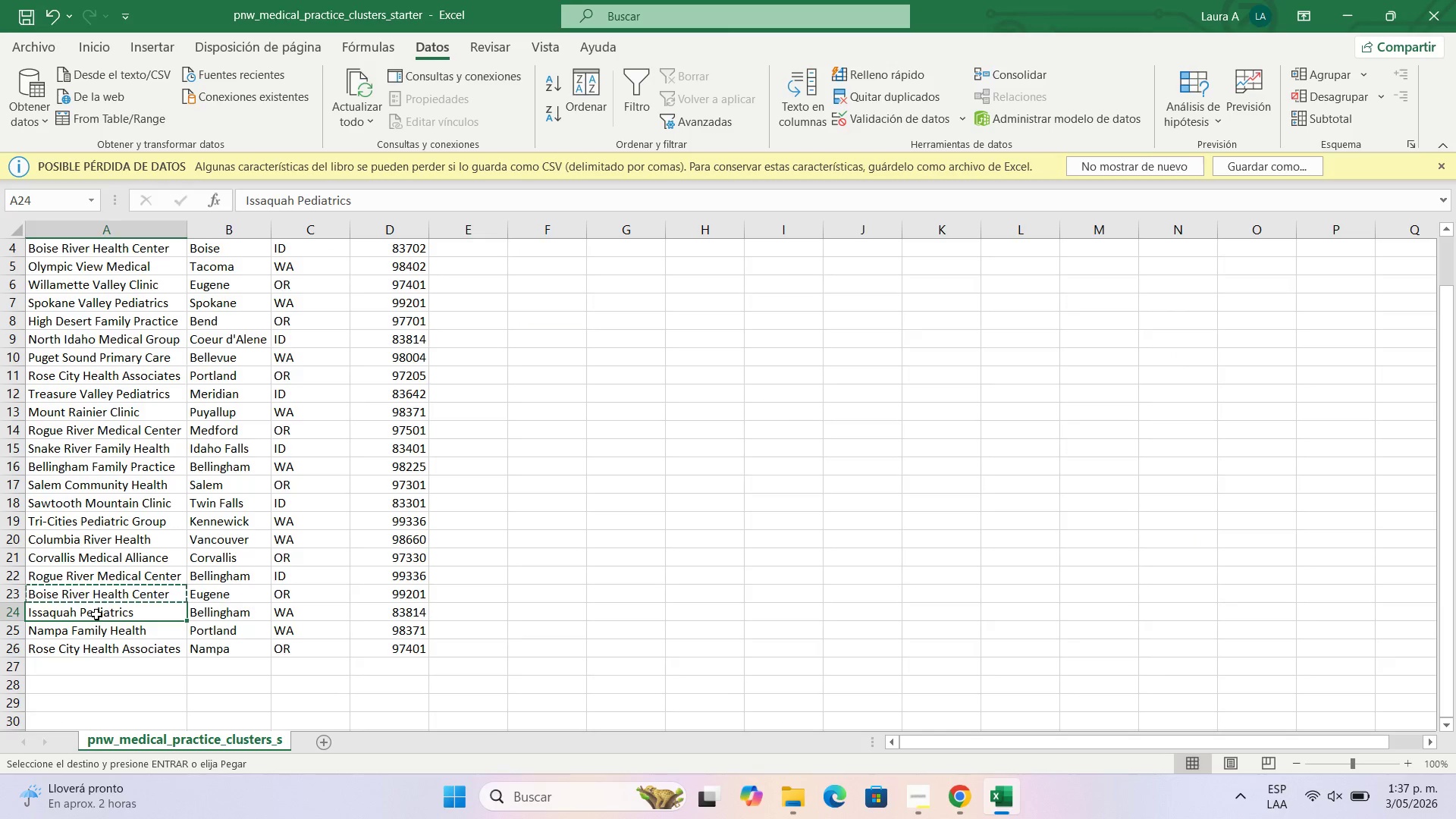 
key(Control+C)
 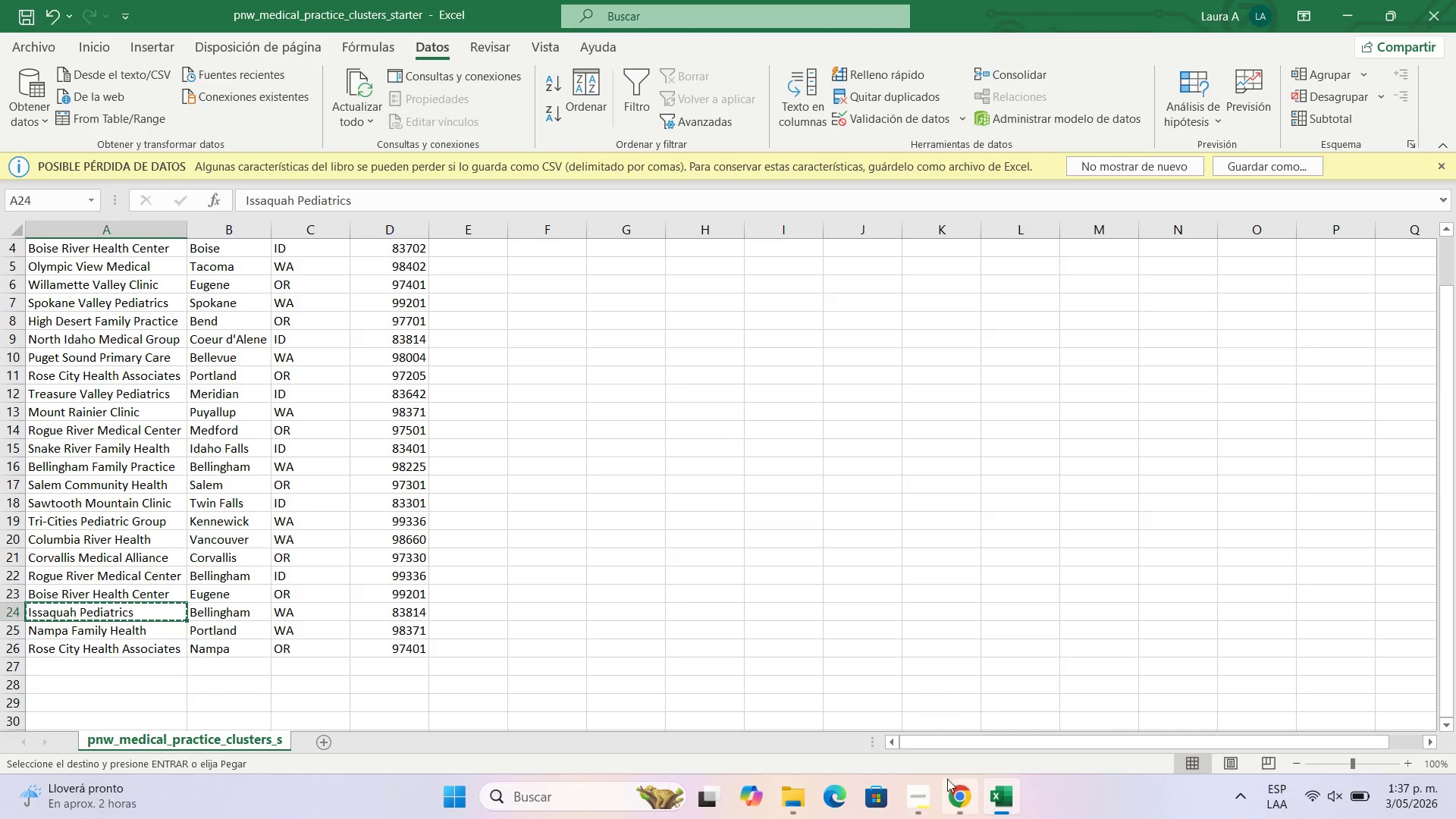 
left_click([949, 799])
 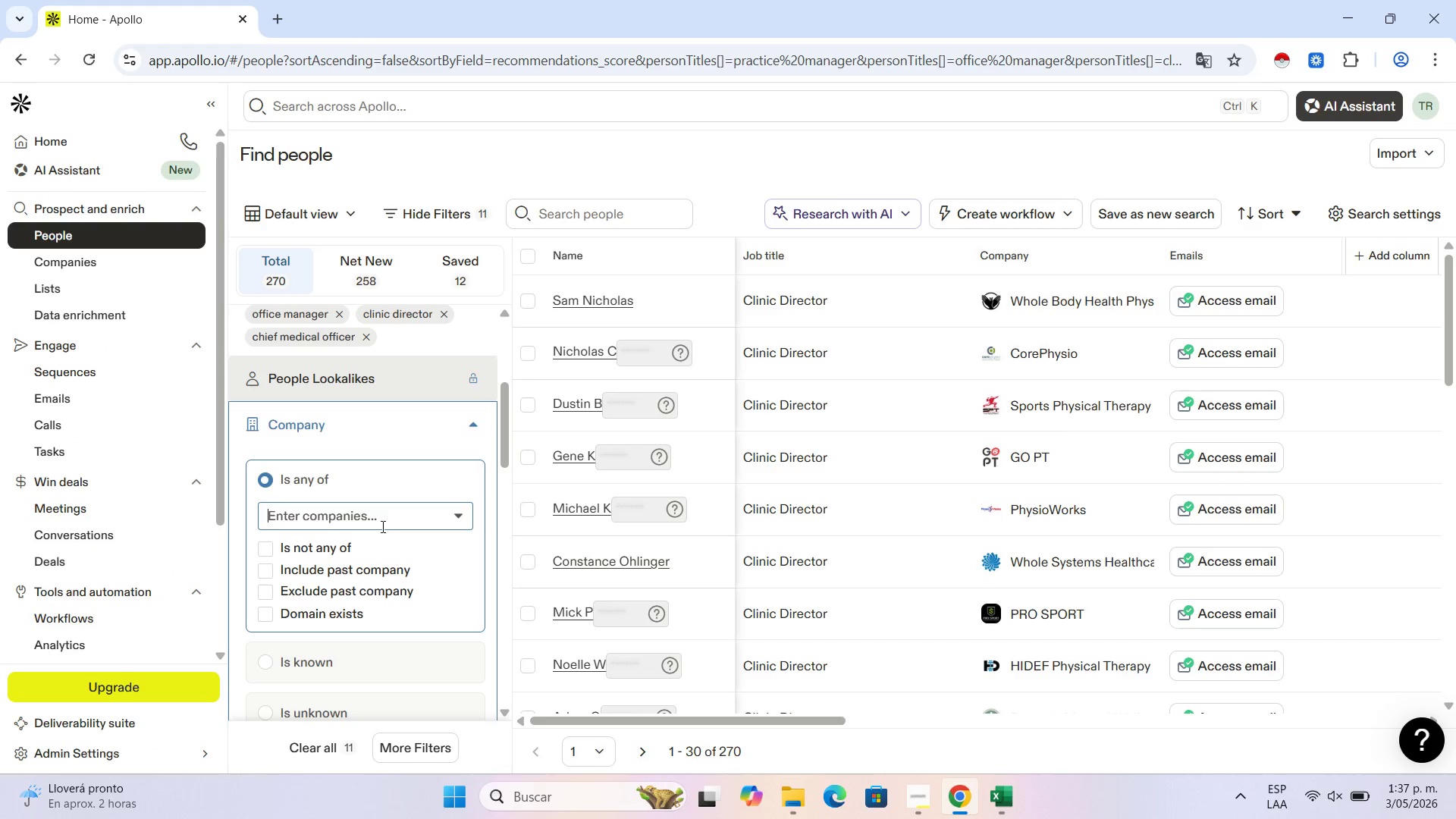 
left_click([381, 526])
 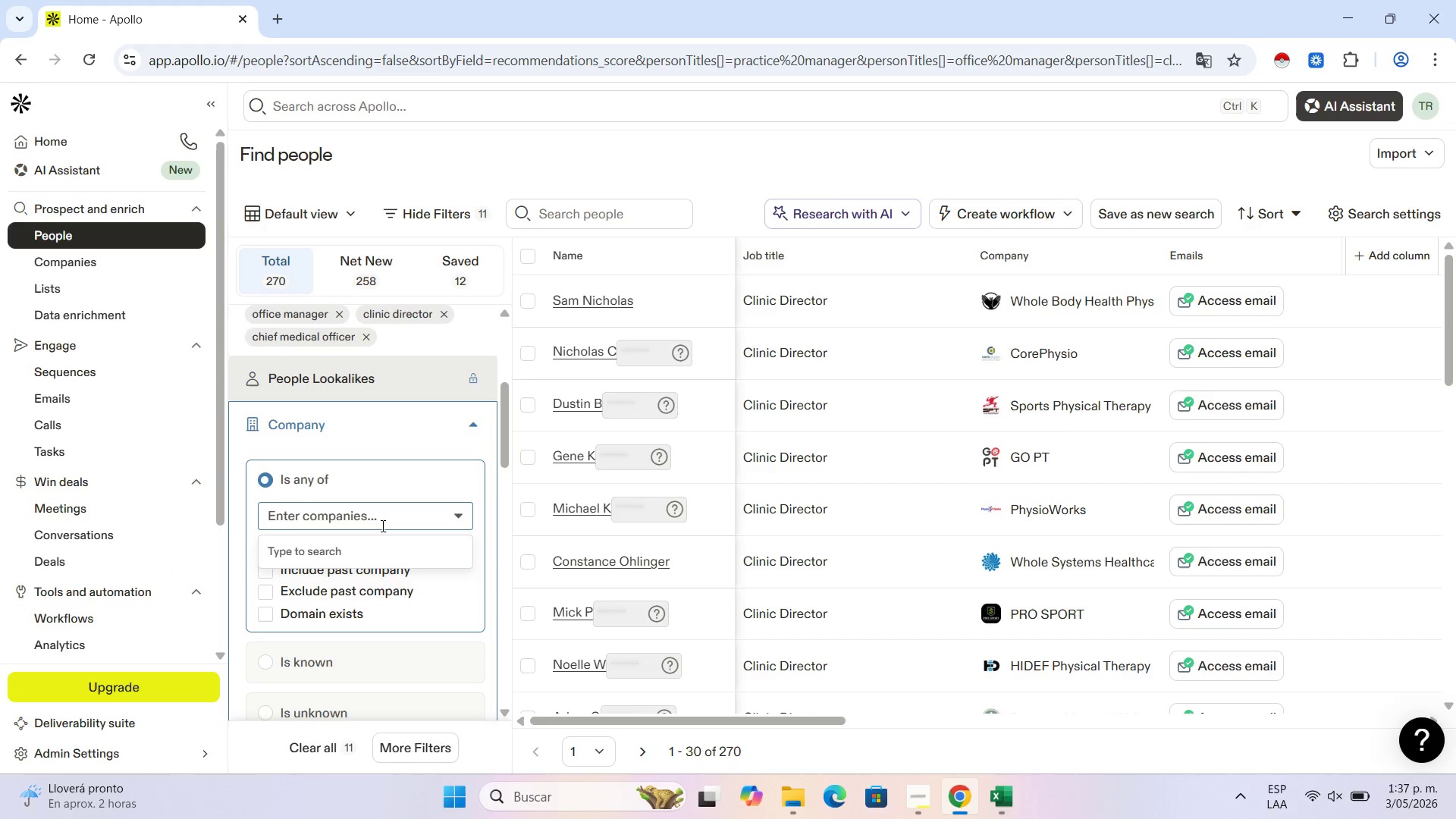 
key(Control+V)
 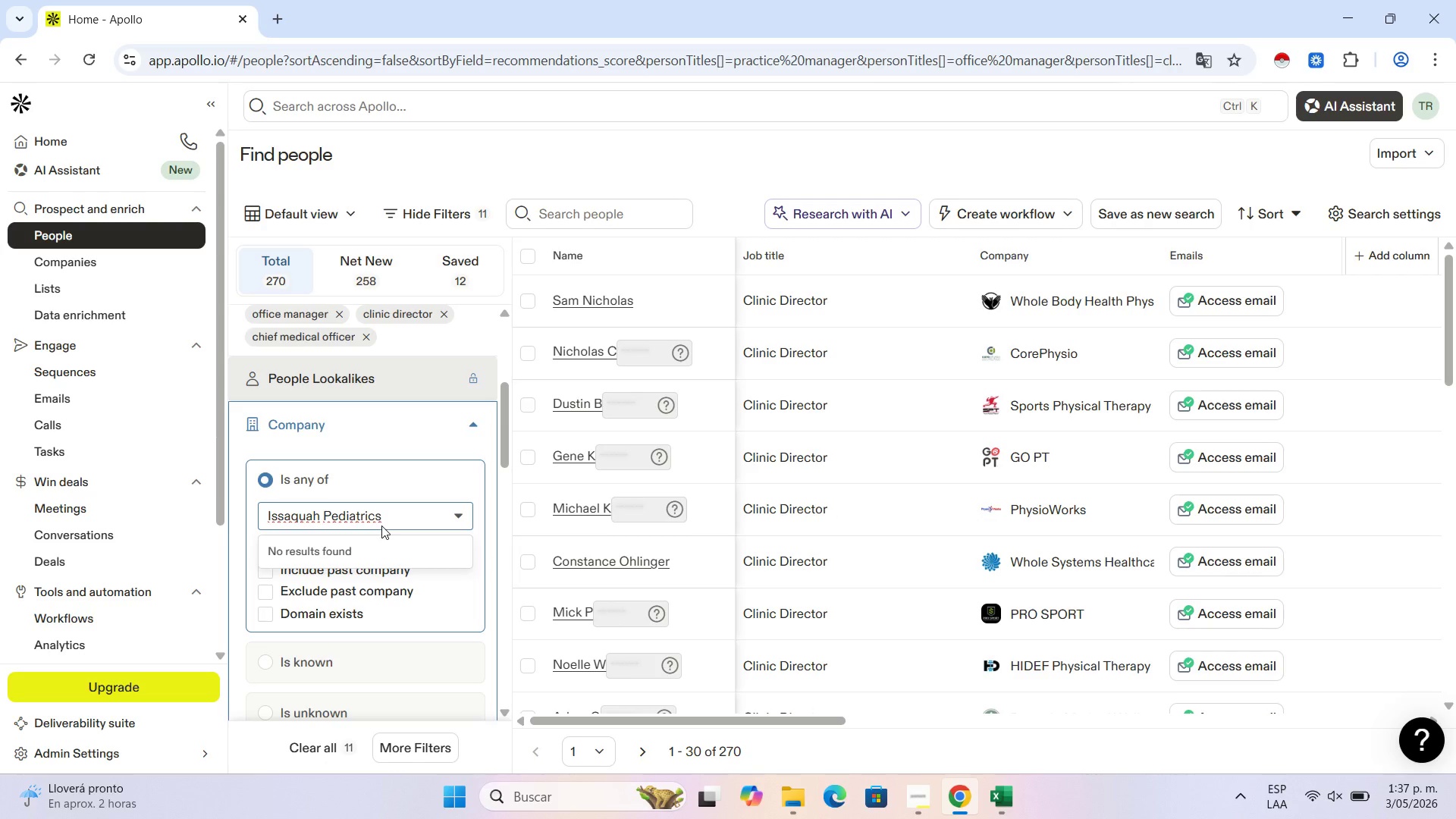 
wait(12.09)
 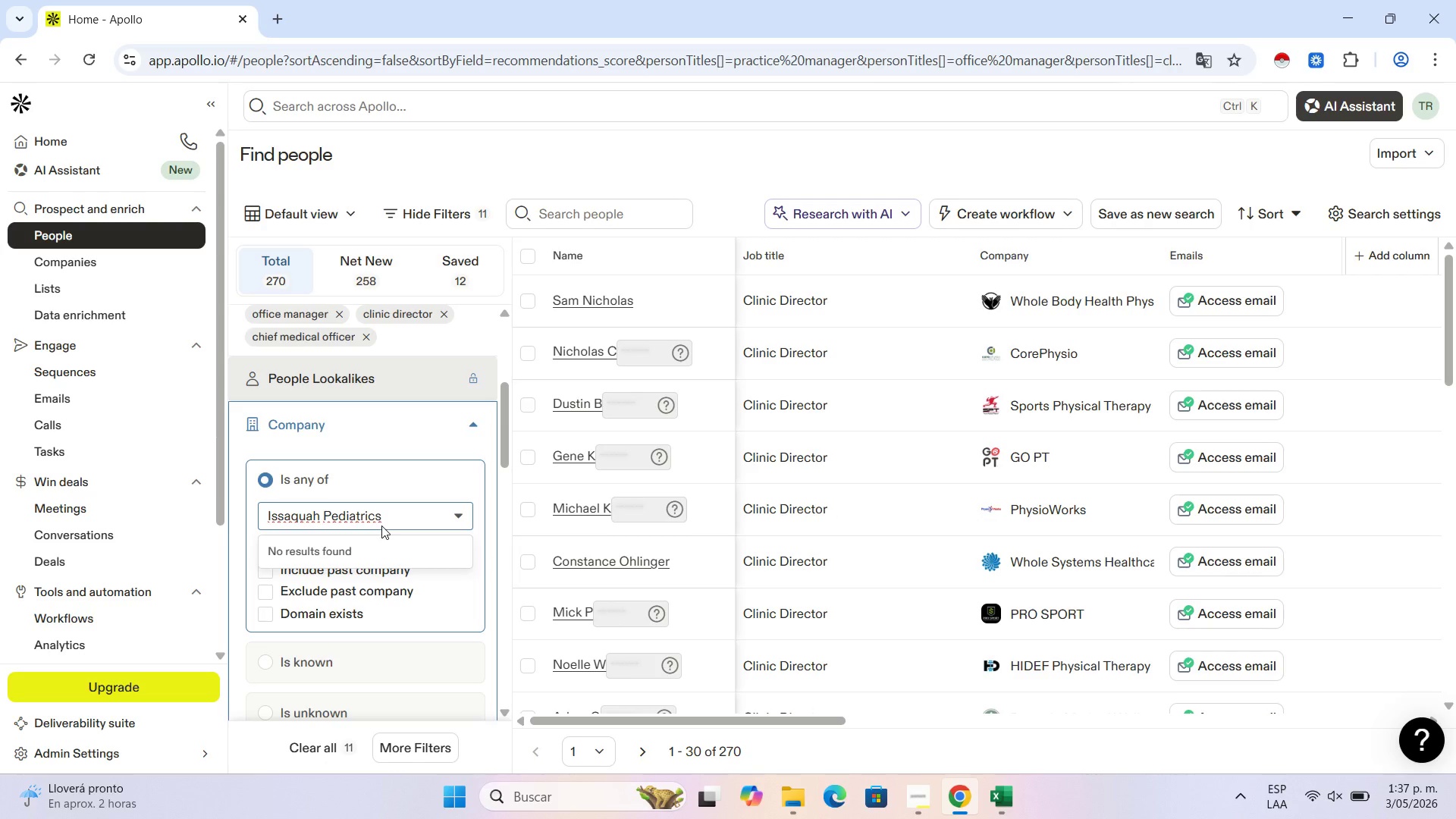 
left_click([1012, 793])
 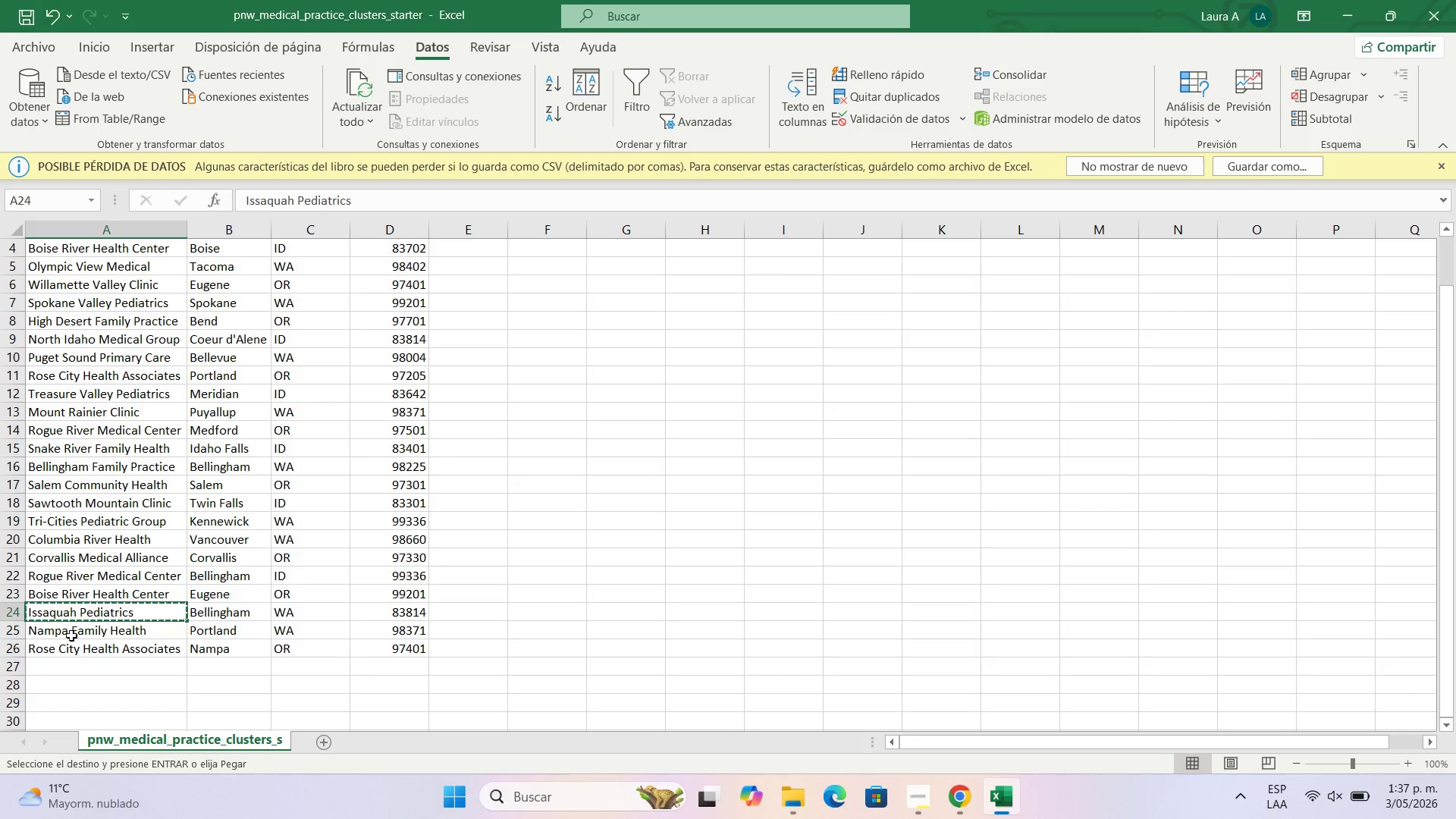 
left_click([86, 626])
 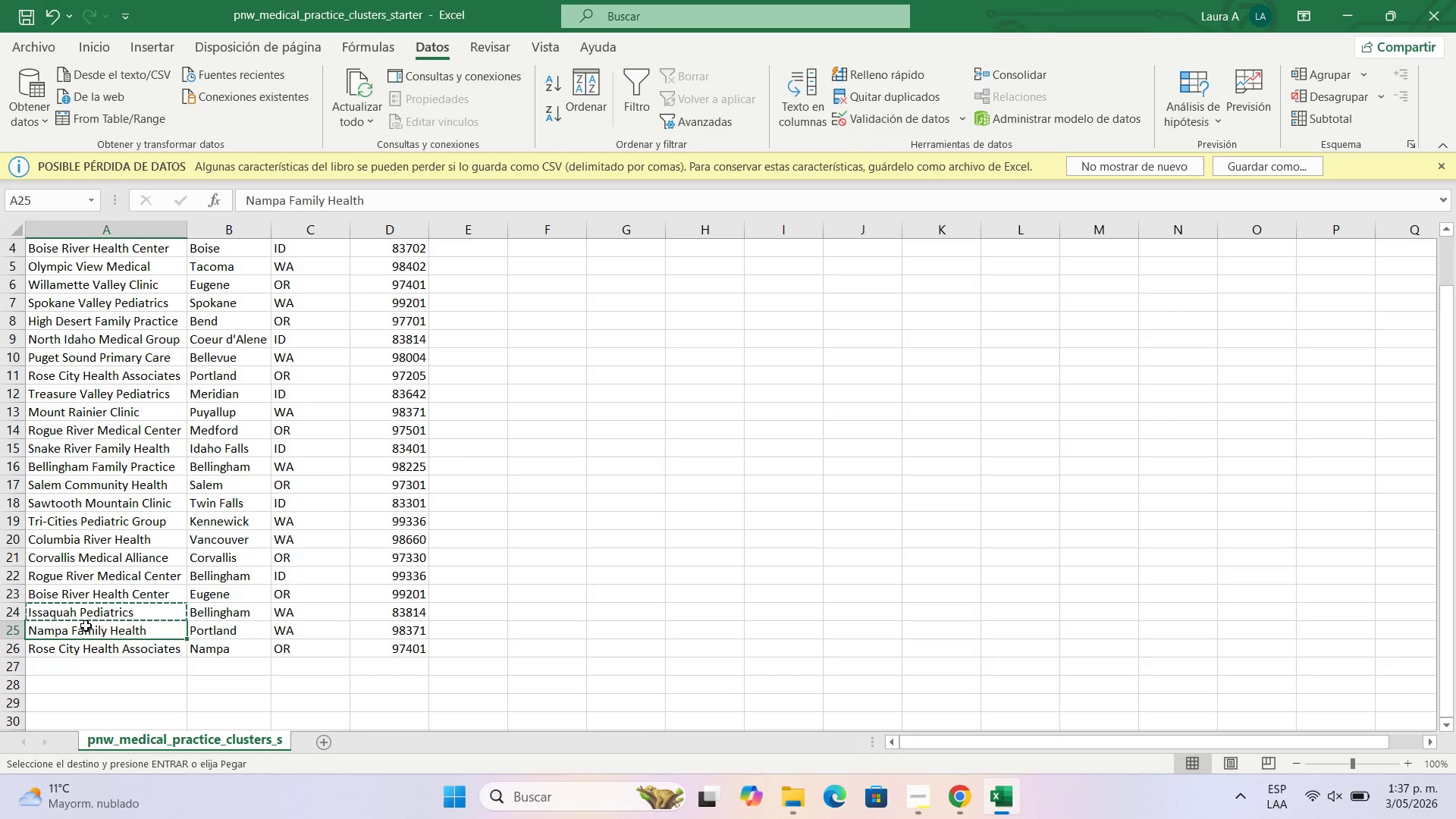 
key(Control+C)
 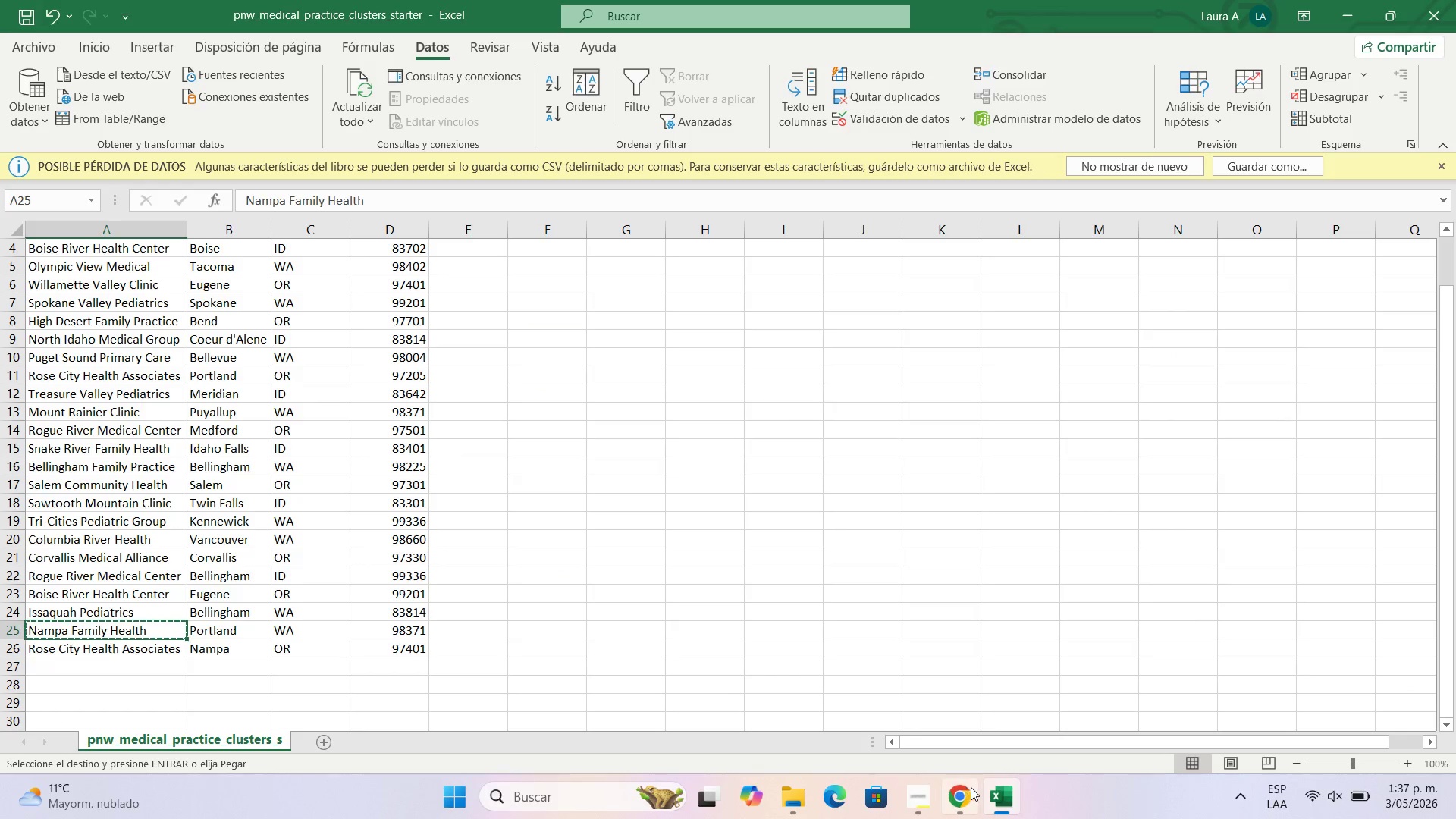 
left_click([963, 789])
 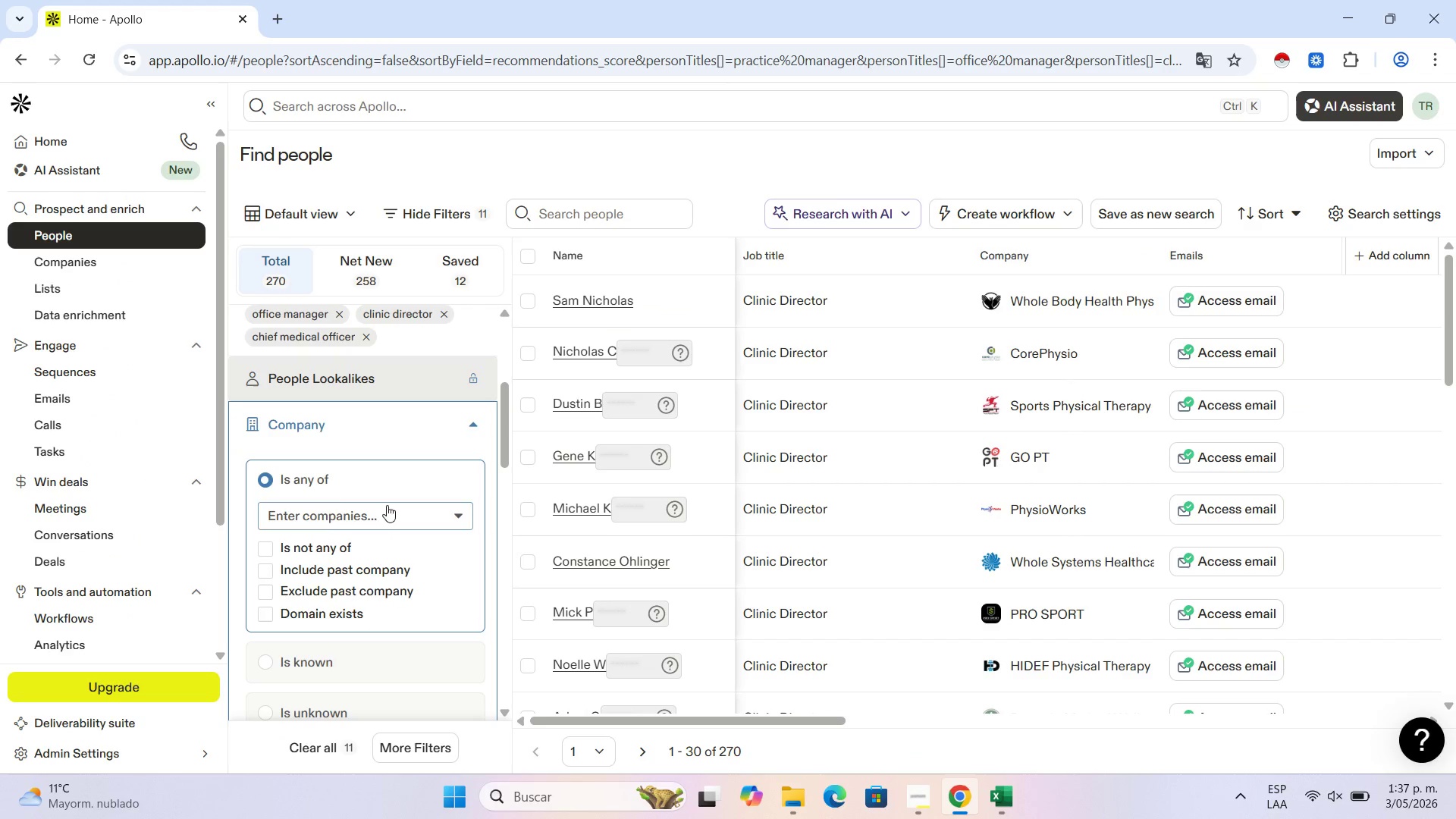 
left_click([391, 507])
 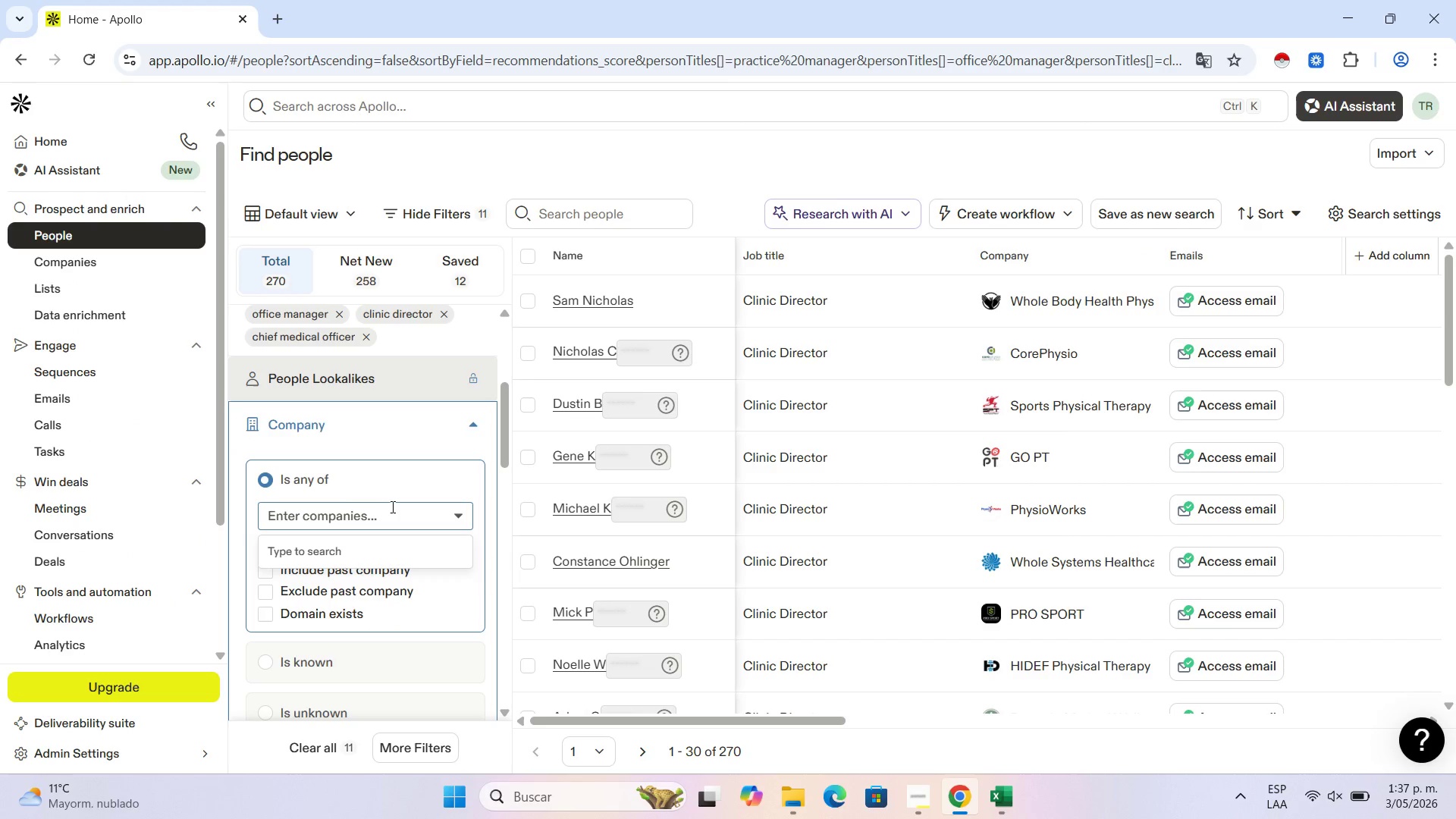 
key(Control+V)
 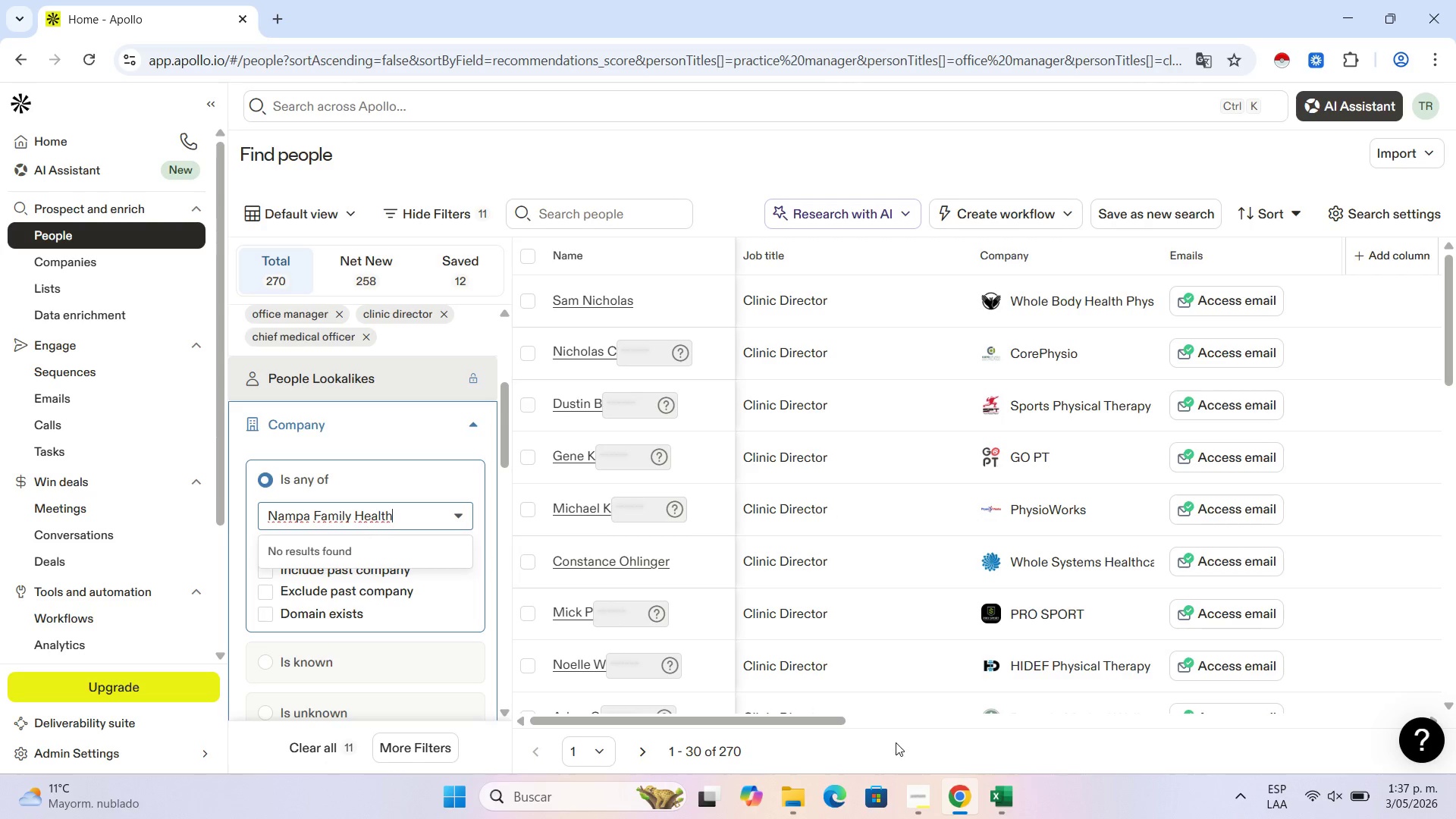 
left_click([1026, 793])
 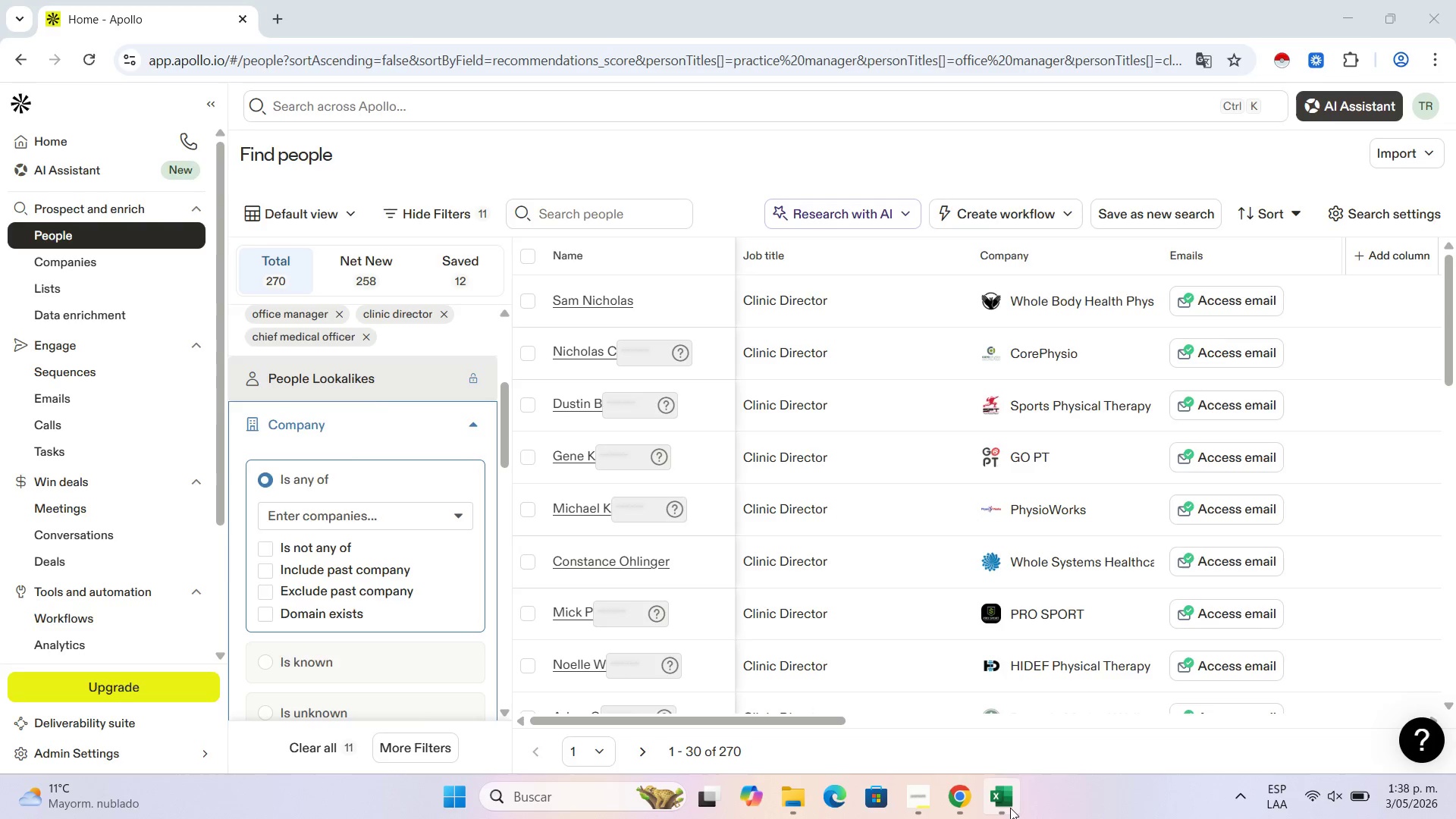 
left_click([1010, 808])
 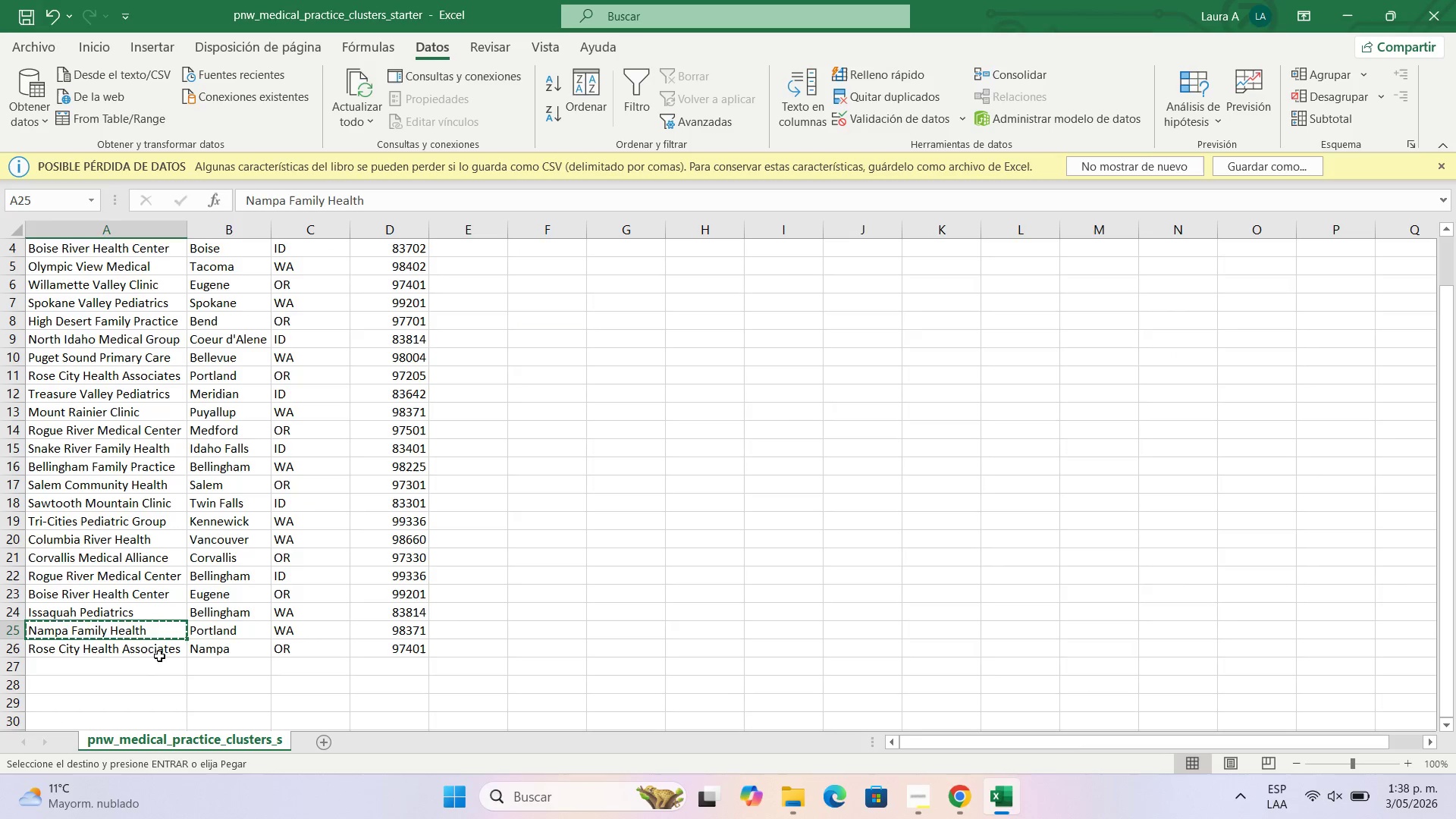 
left_click([154, 650])
 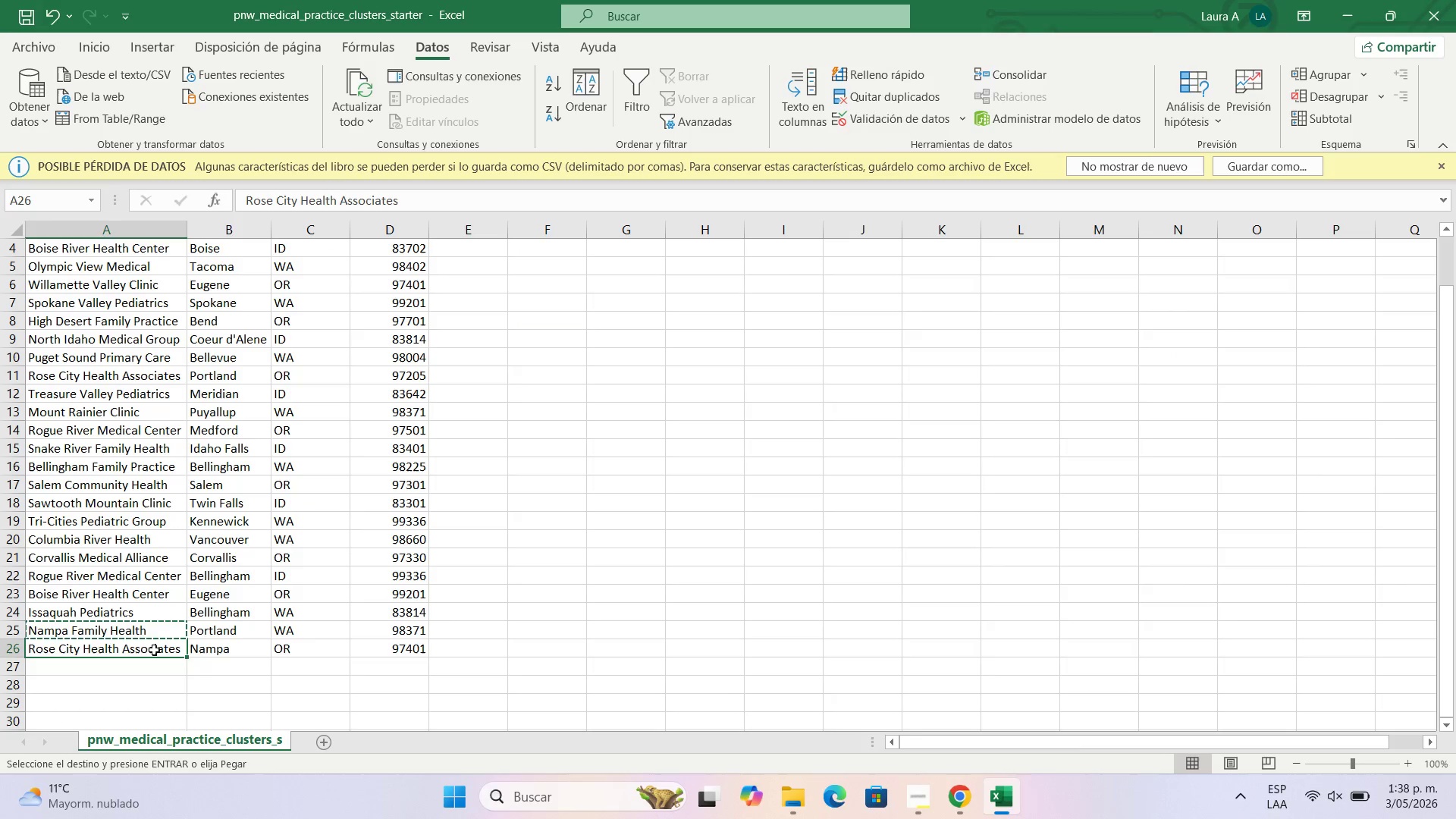 
key(Control+C)
 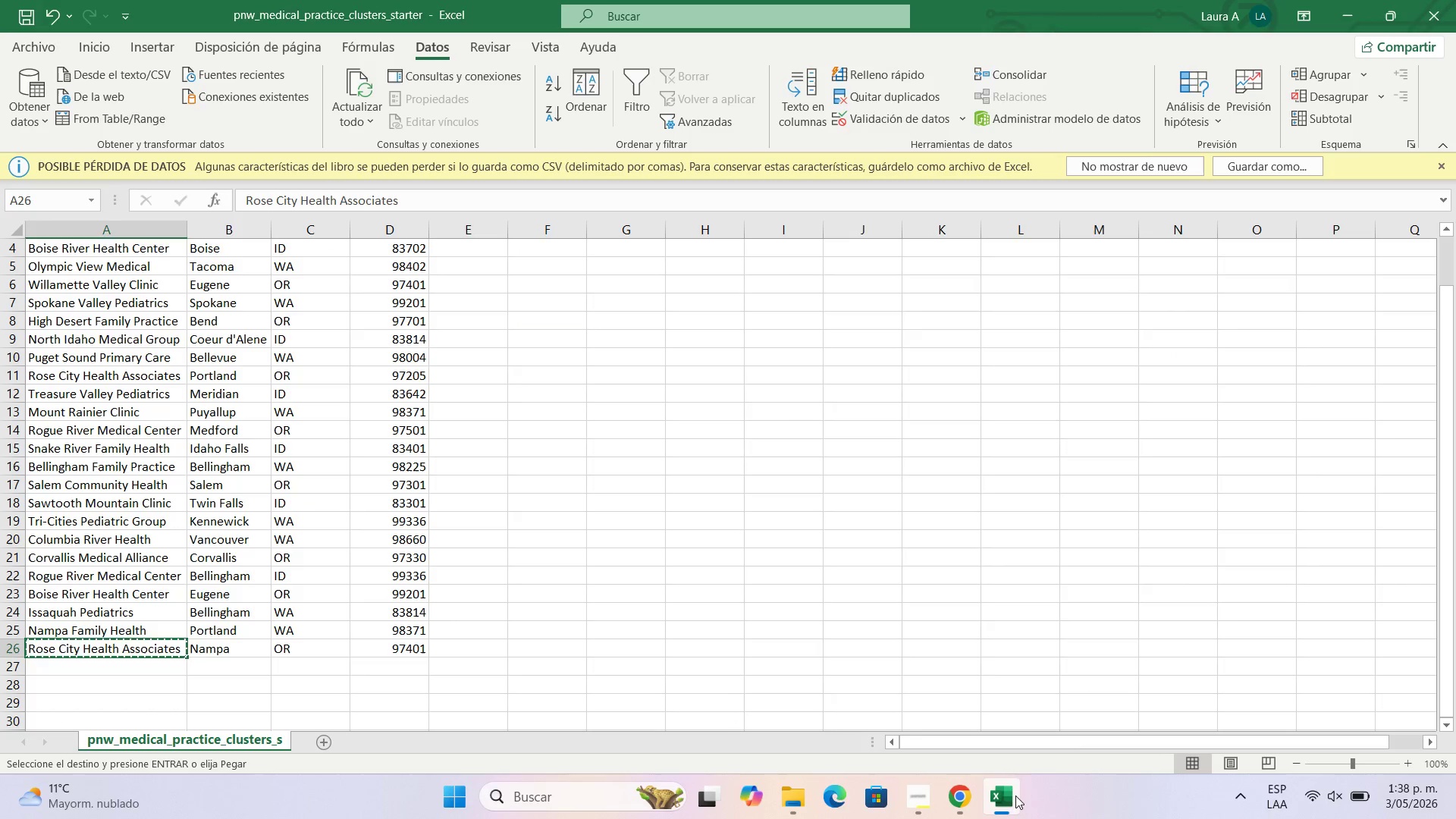 
left_click([1009, 795])
 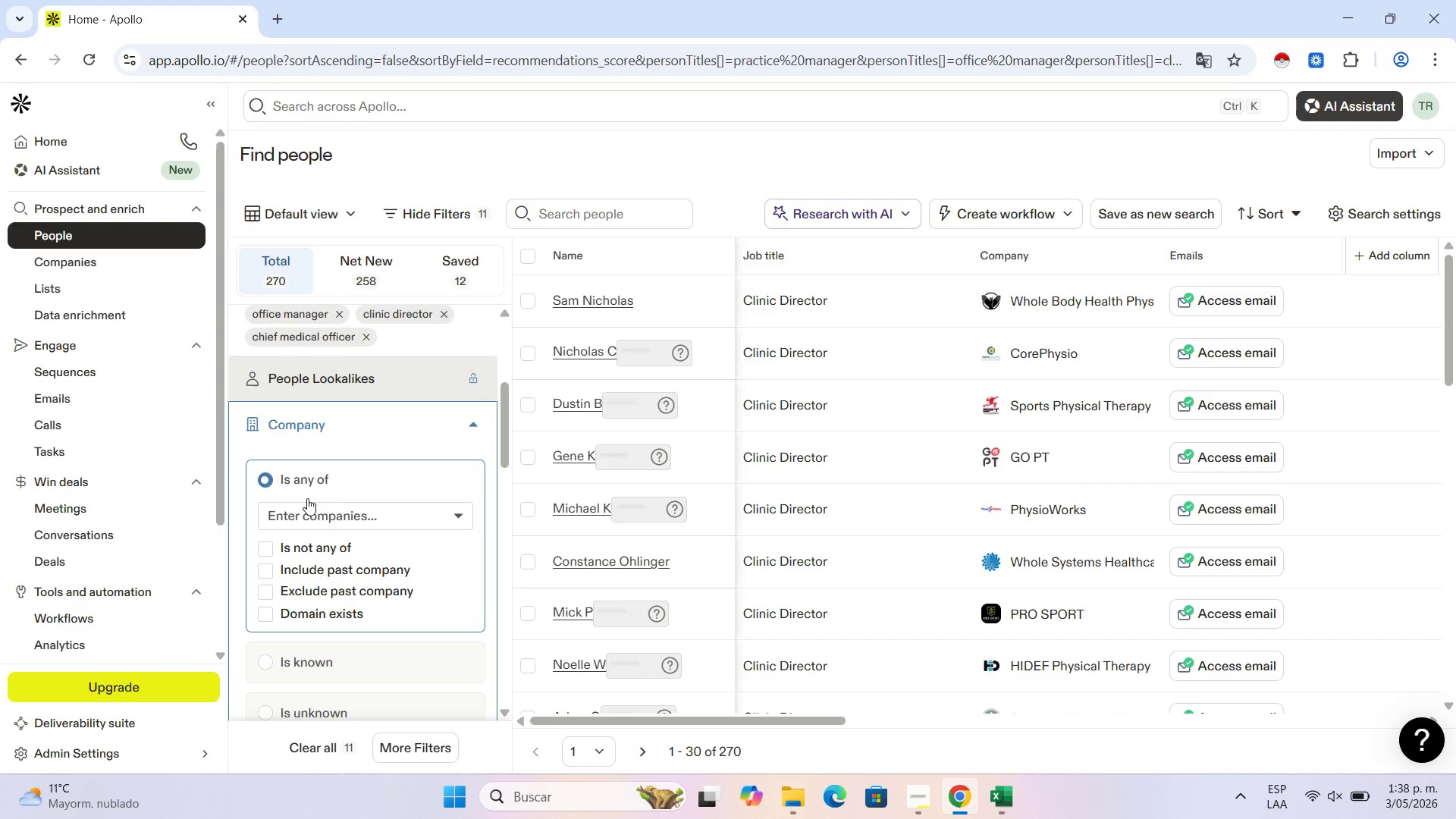 
left_click([314, 510])
 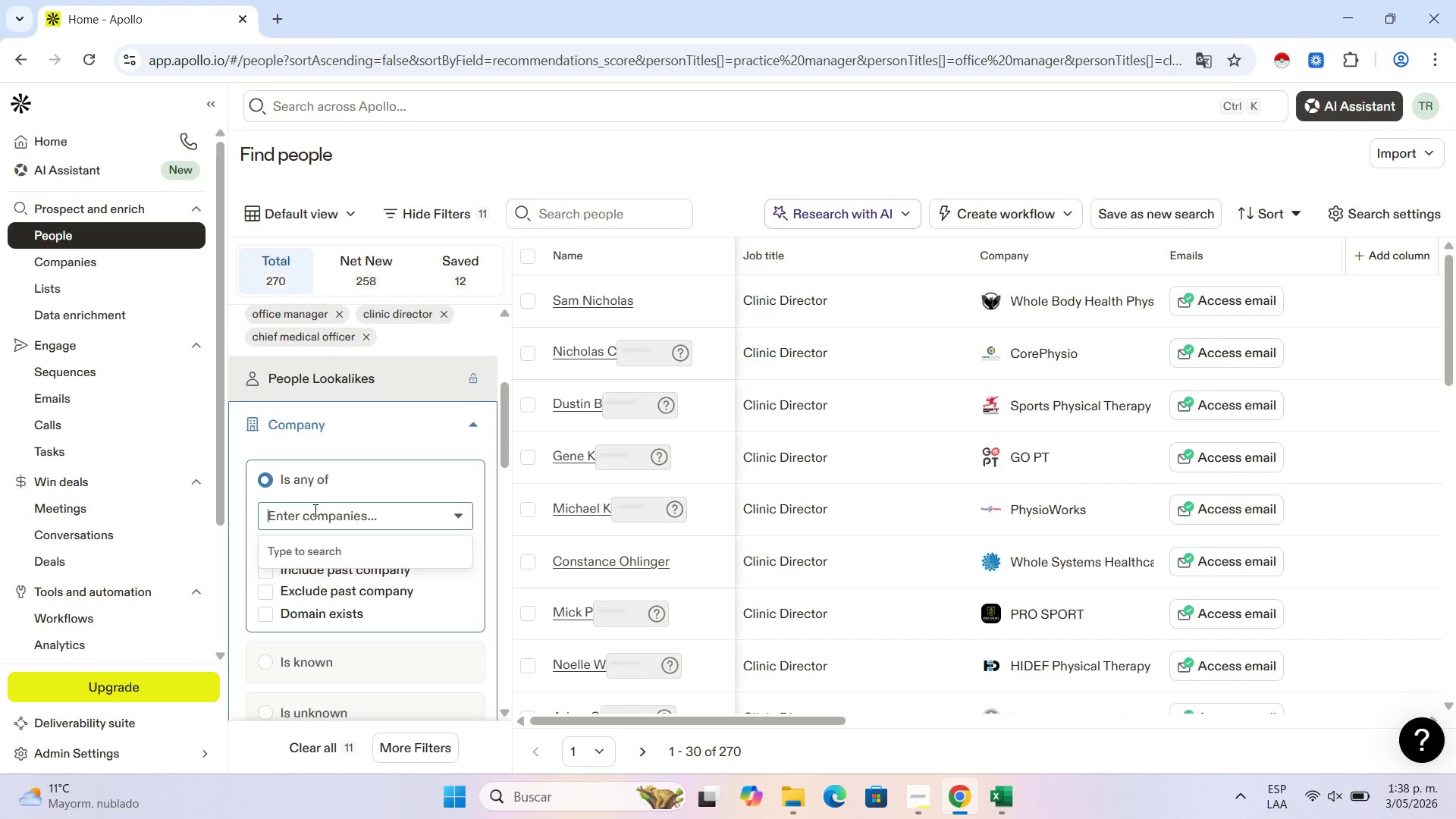 
key(Control+V)
 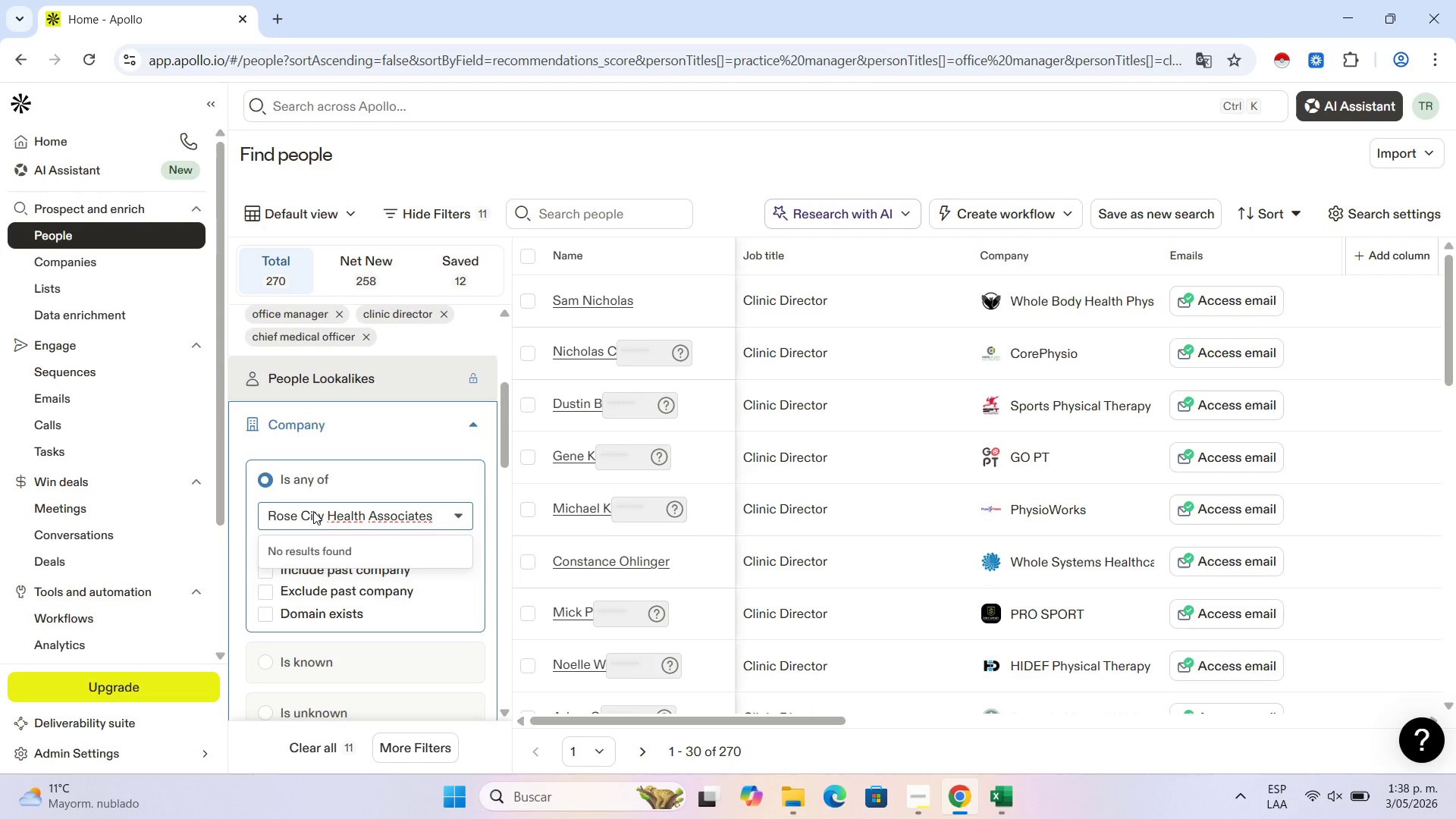 
wait(10.86)
 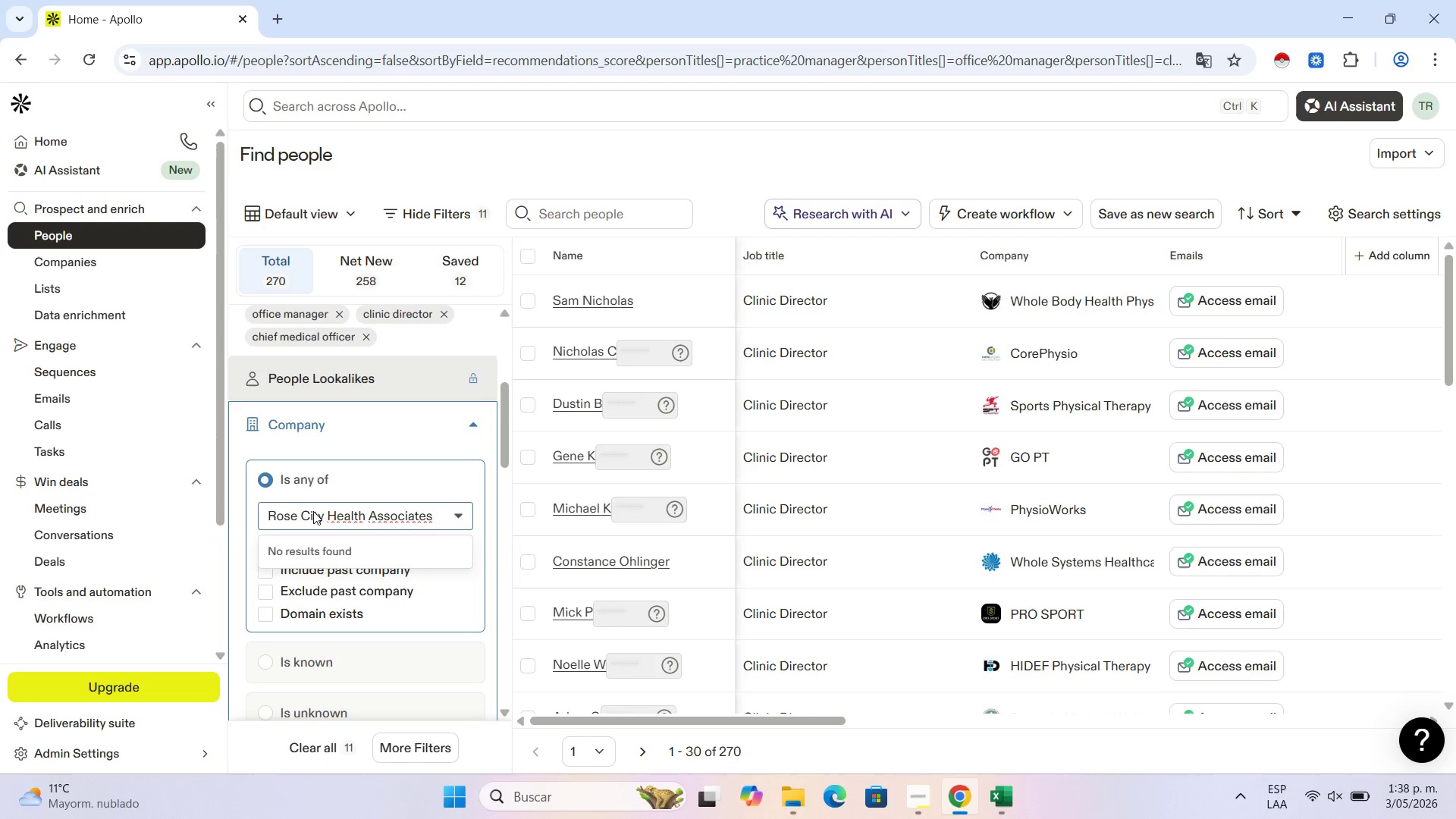 
hold_key(key=Backspace, duration=1.52)
 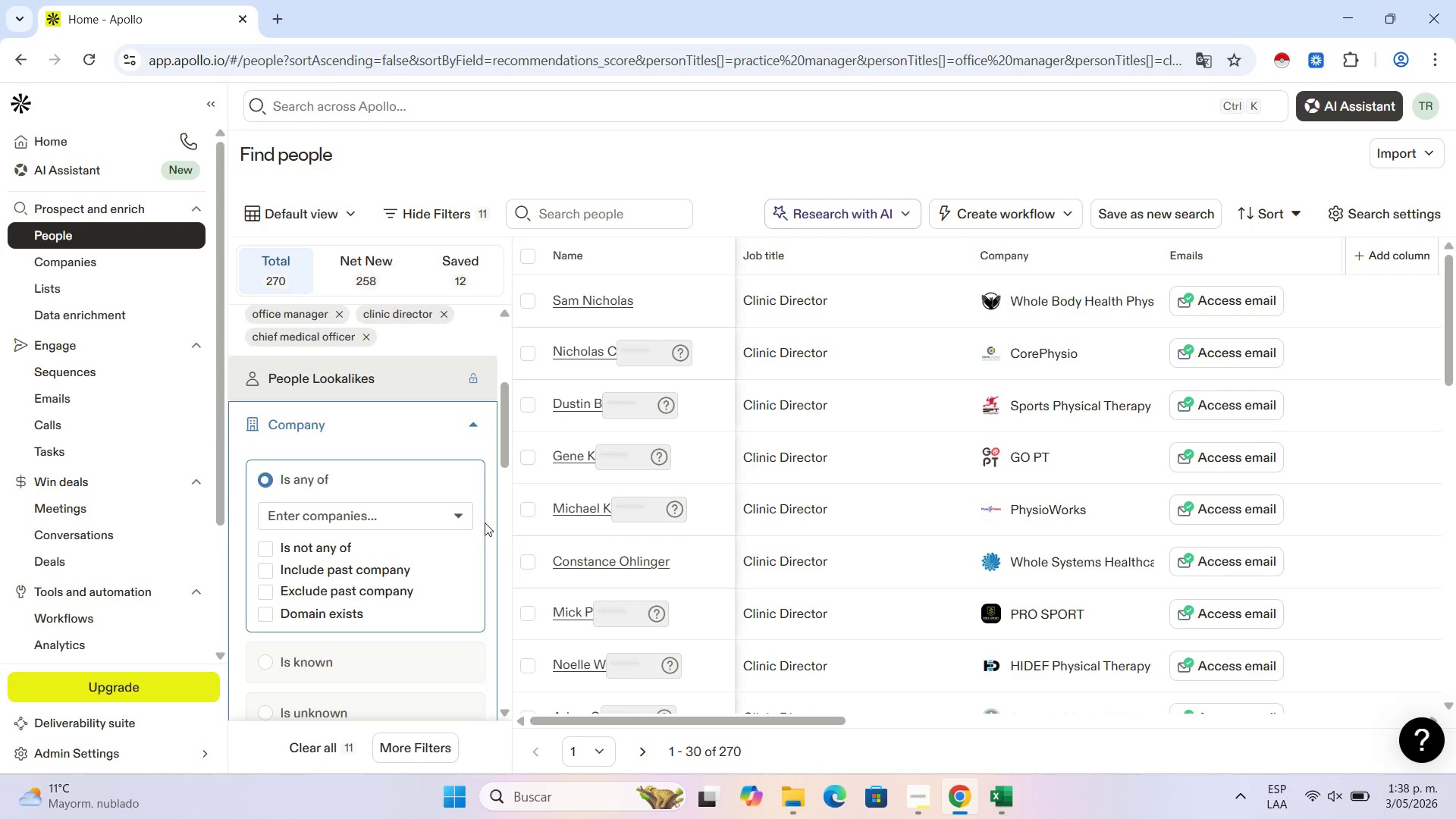 
key(Backspace)
 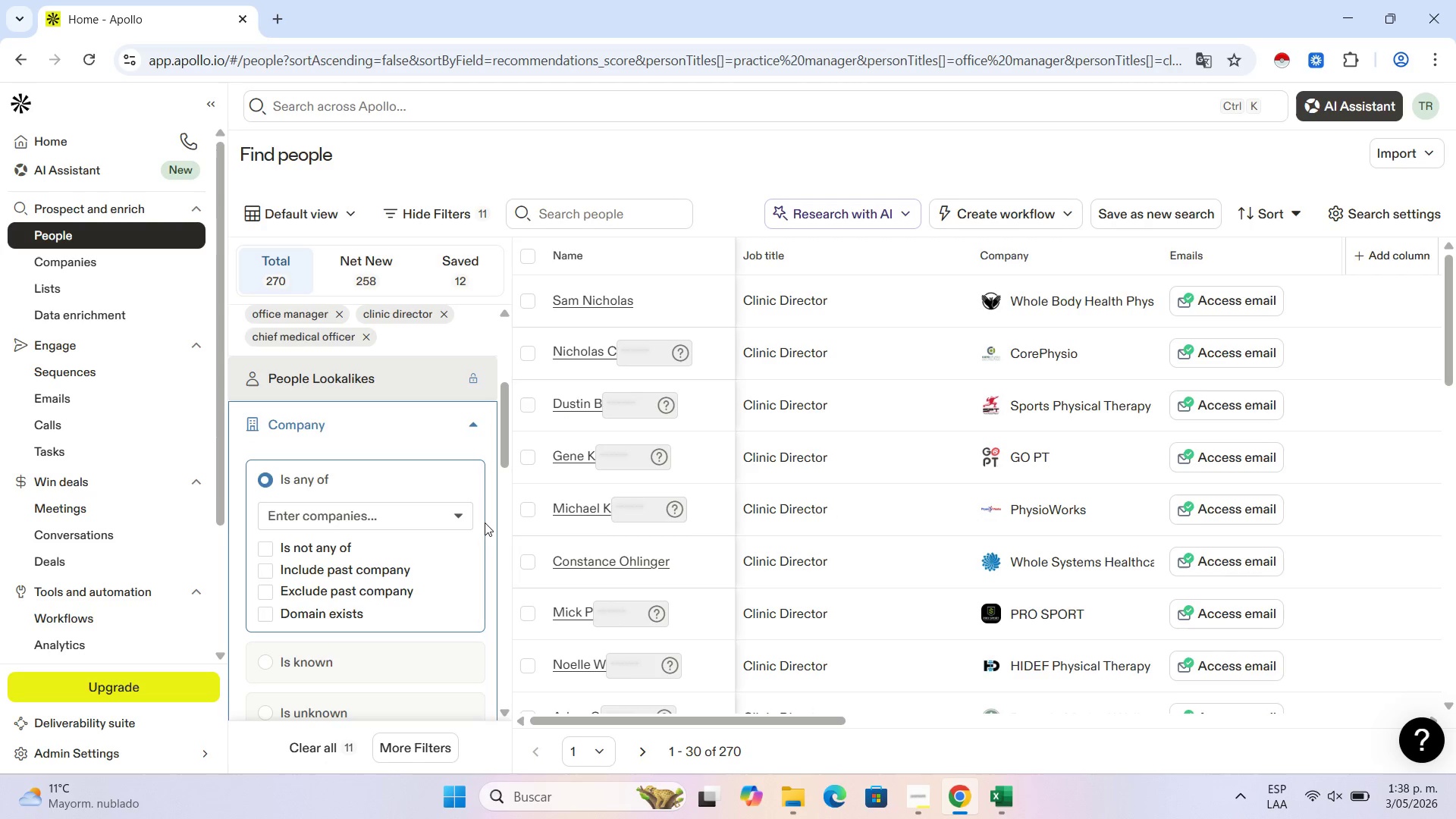 
key(Backspace)
 